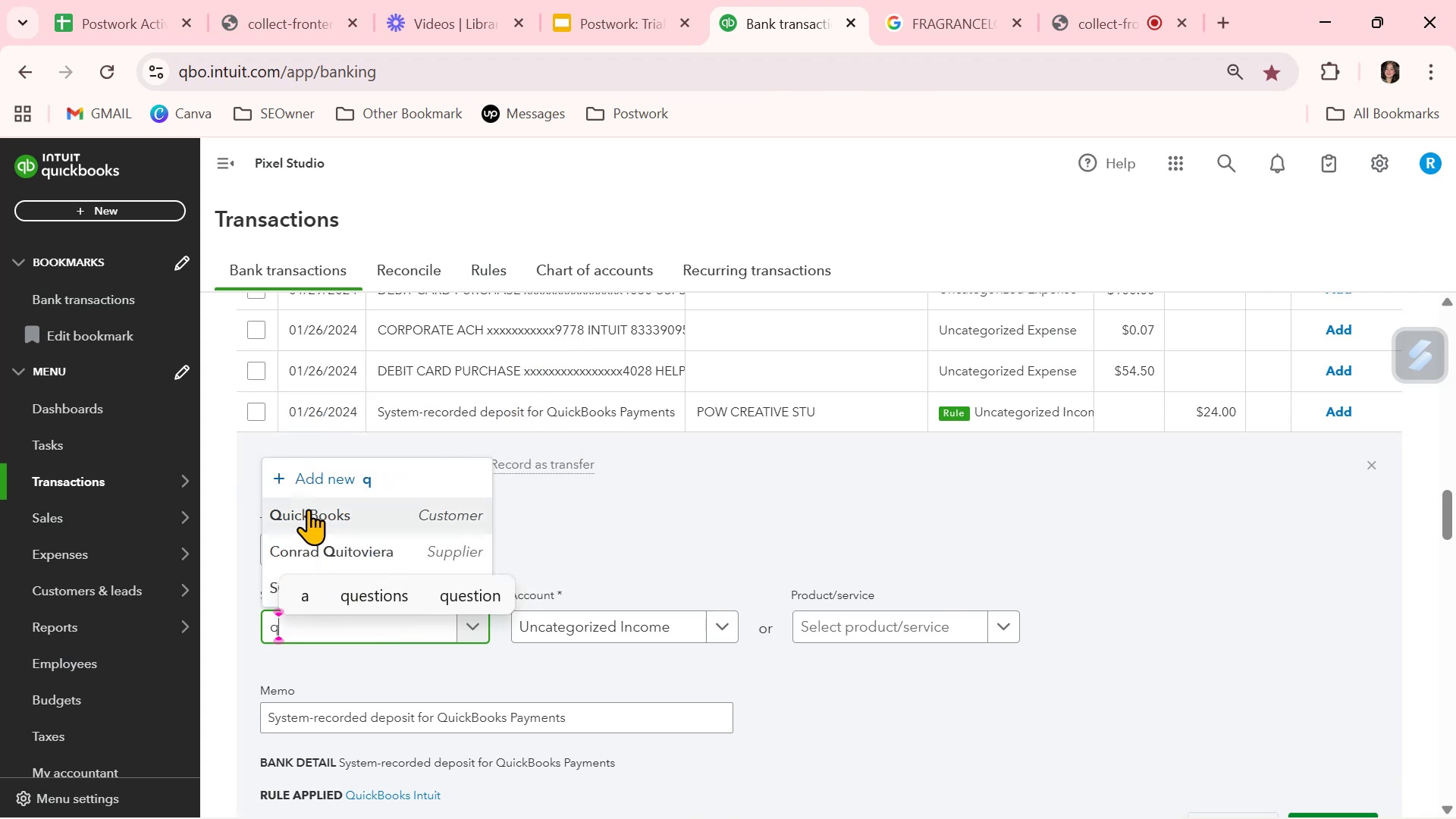 
left_click([319, 515])
 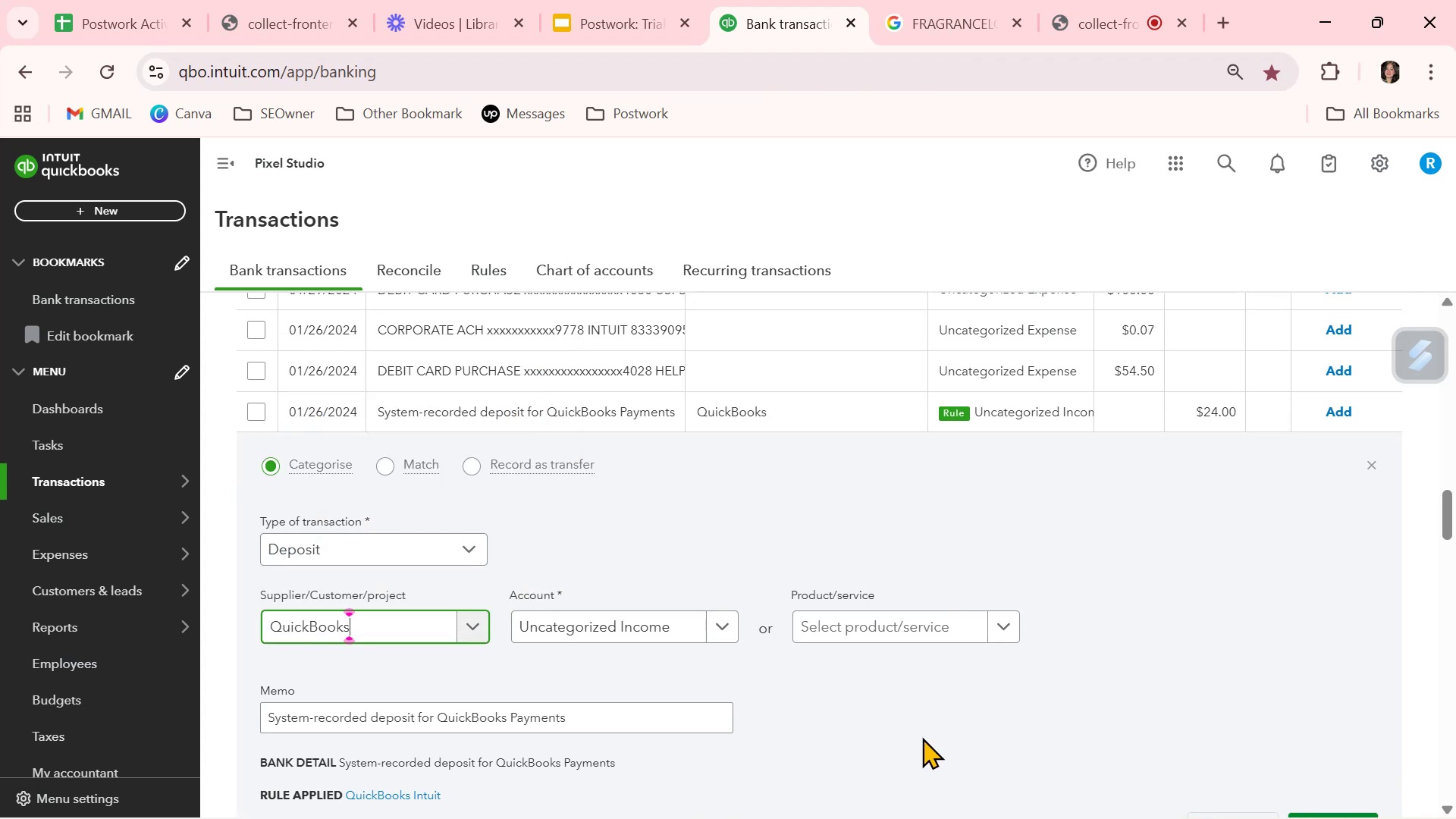 
left_click([922, 737])
 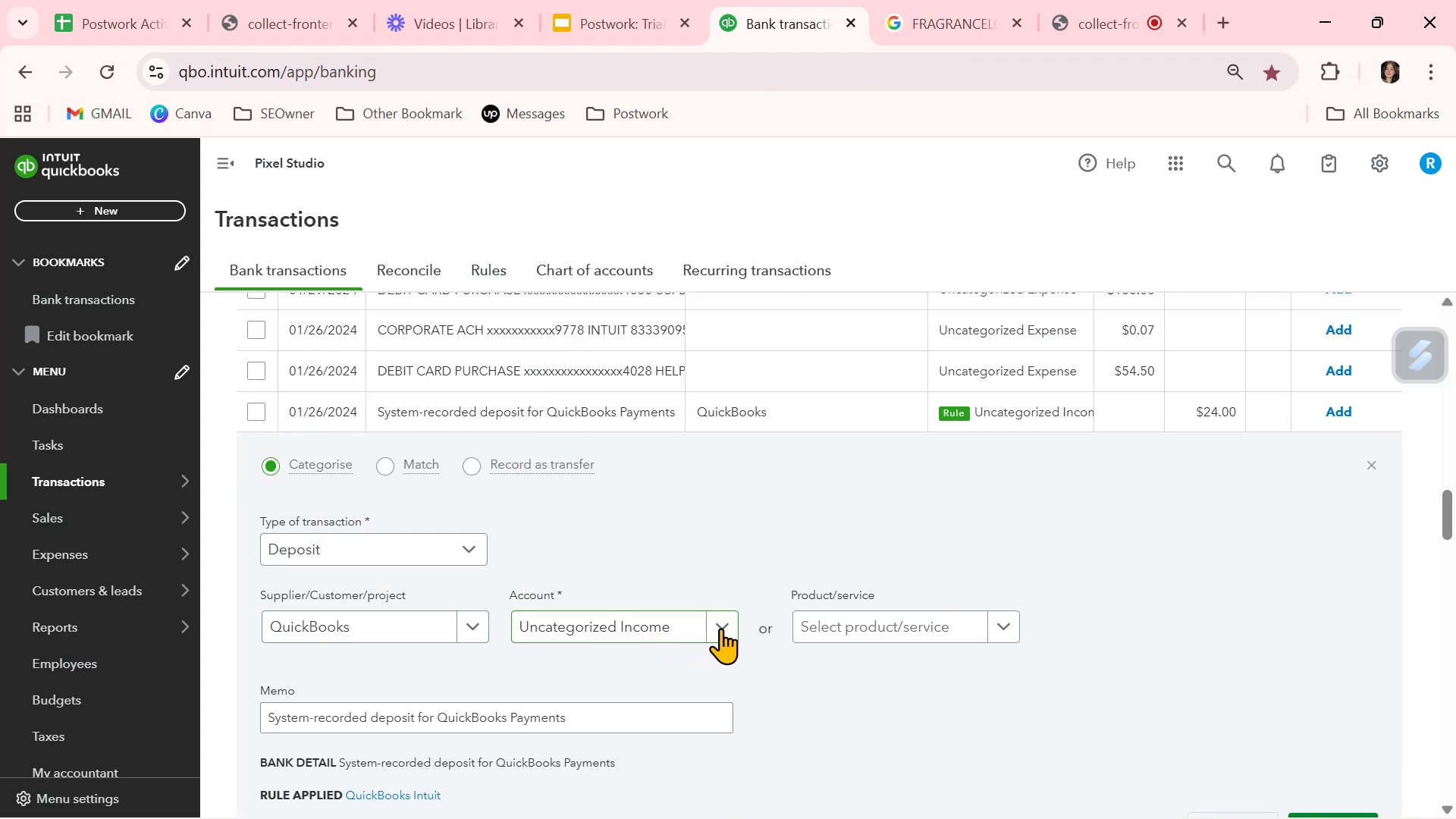 
scroll: coordinate [773, 691], scroll_direction: down, amount: 2.0
 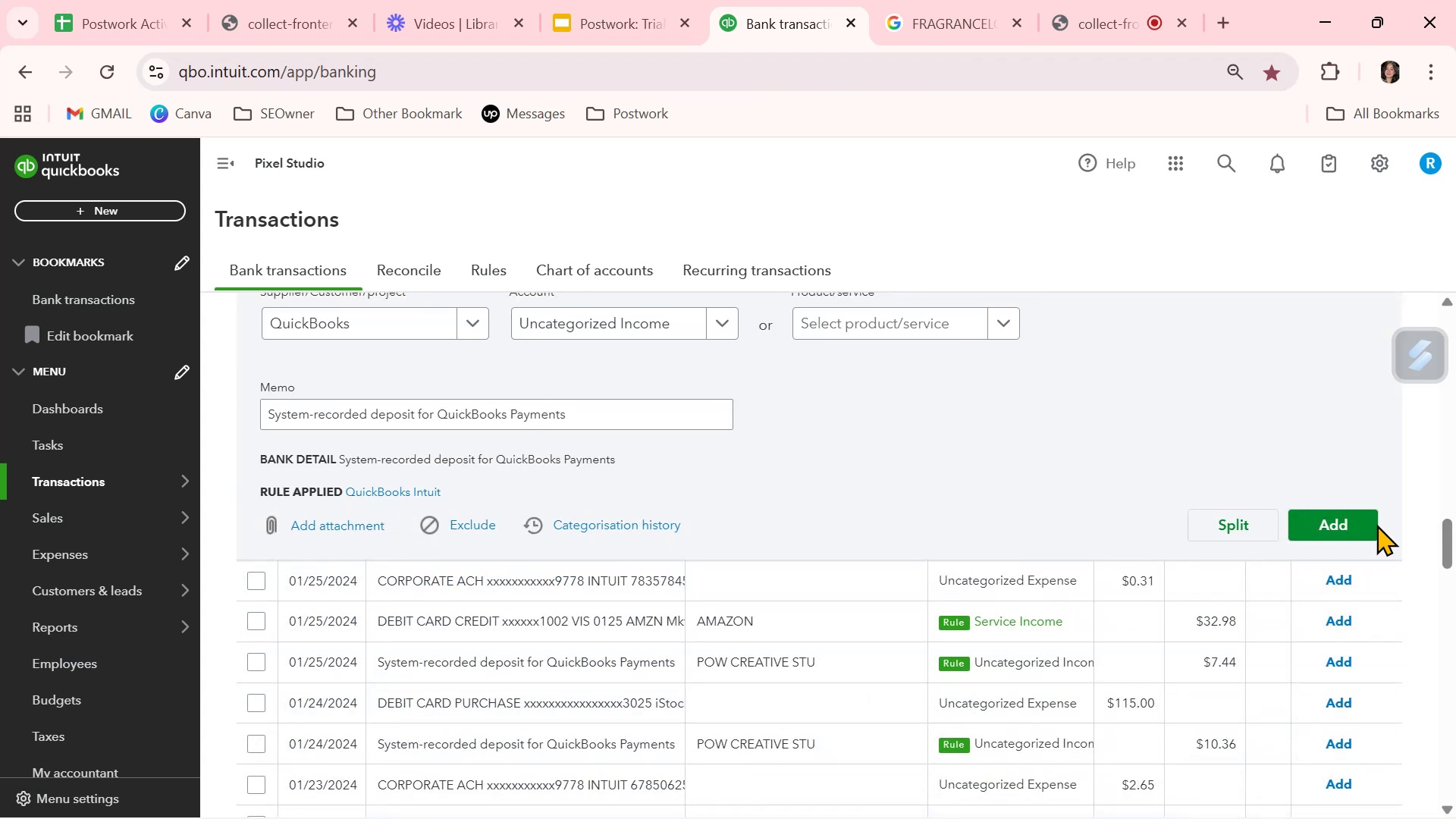 
left_click([1357, 534])
 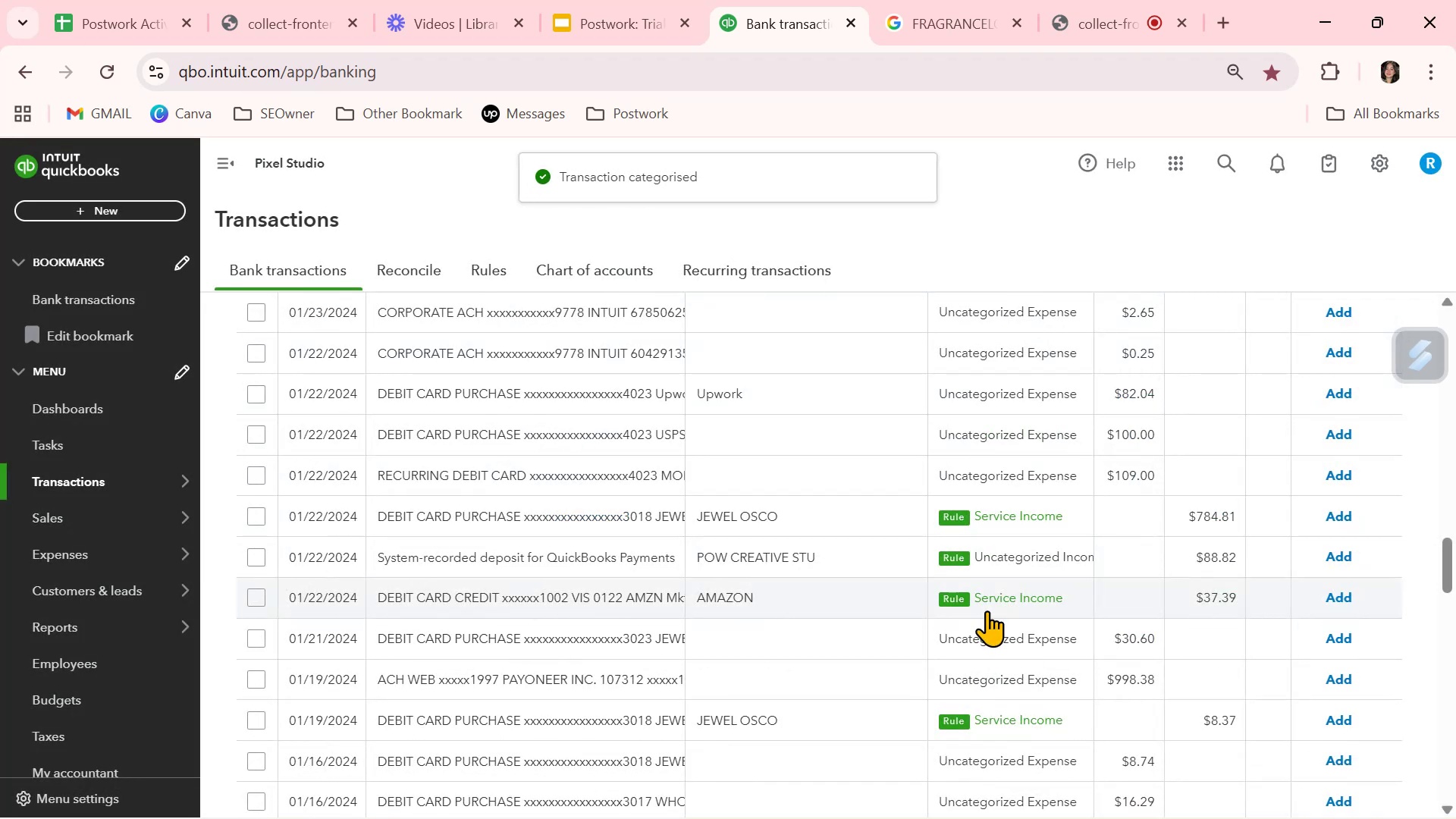 
left_click([833, 551])
 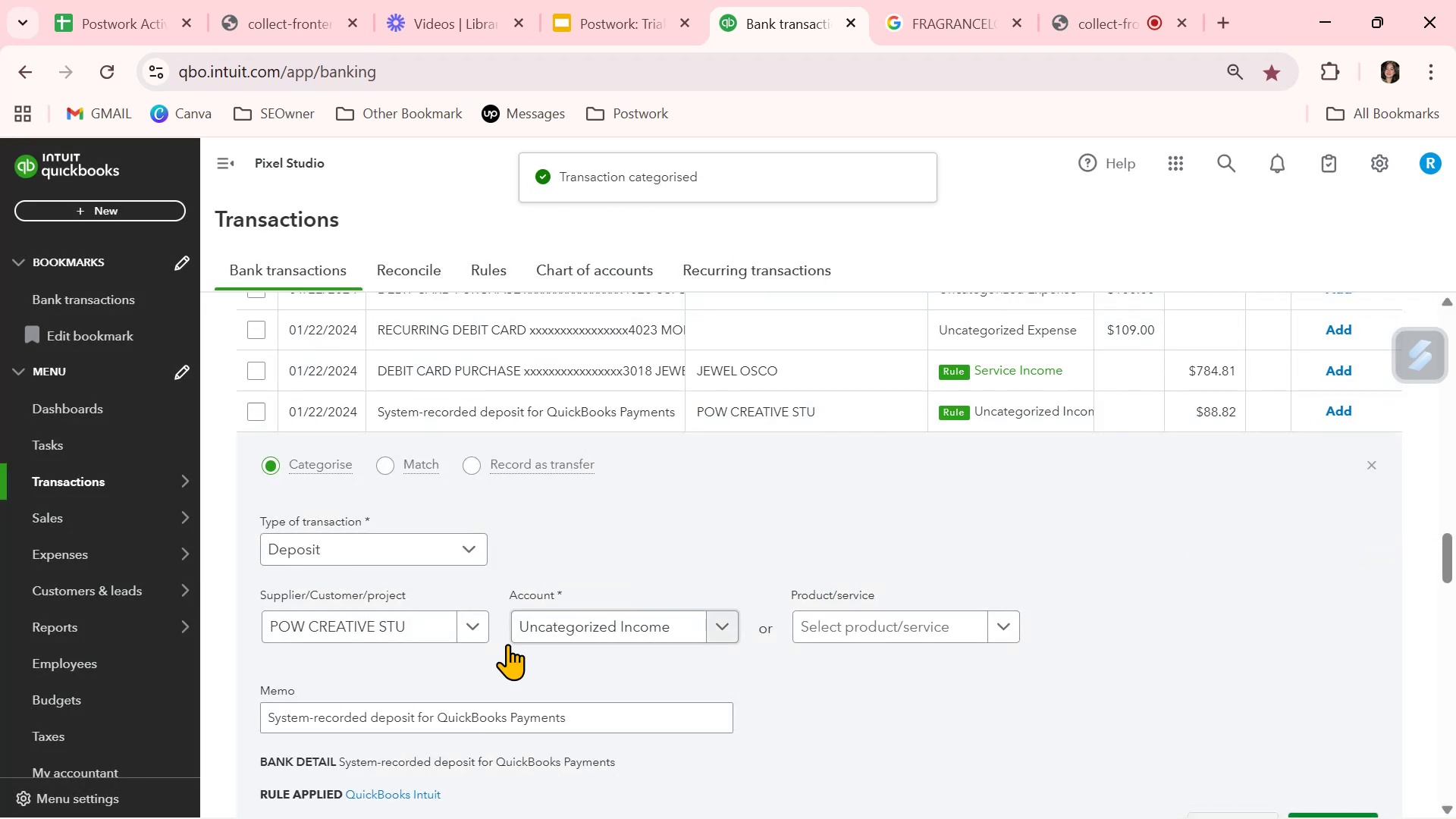 
left_click([418, 634])
 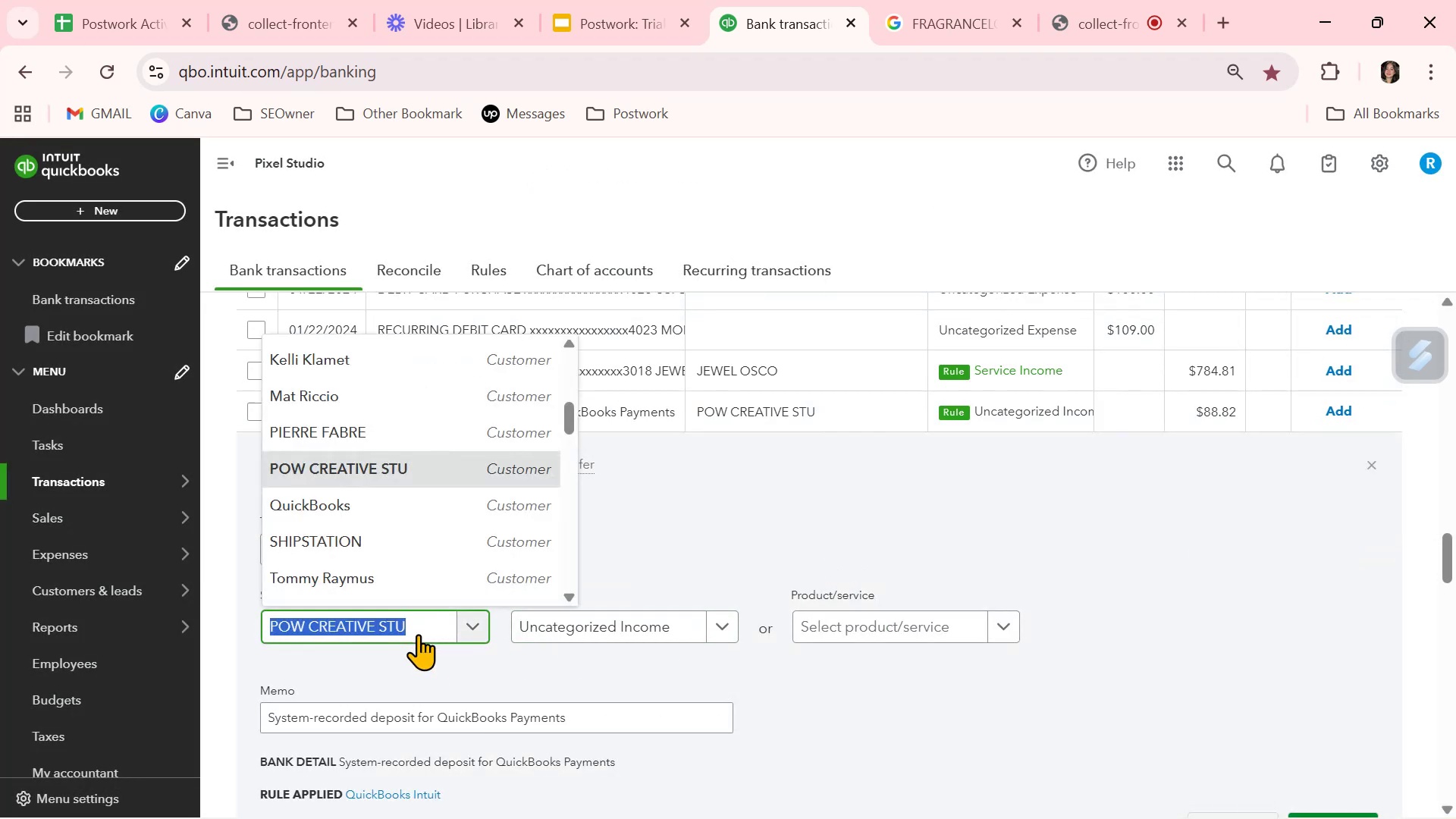 
key(Q)
 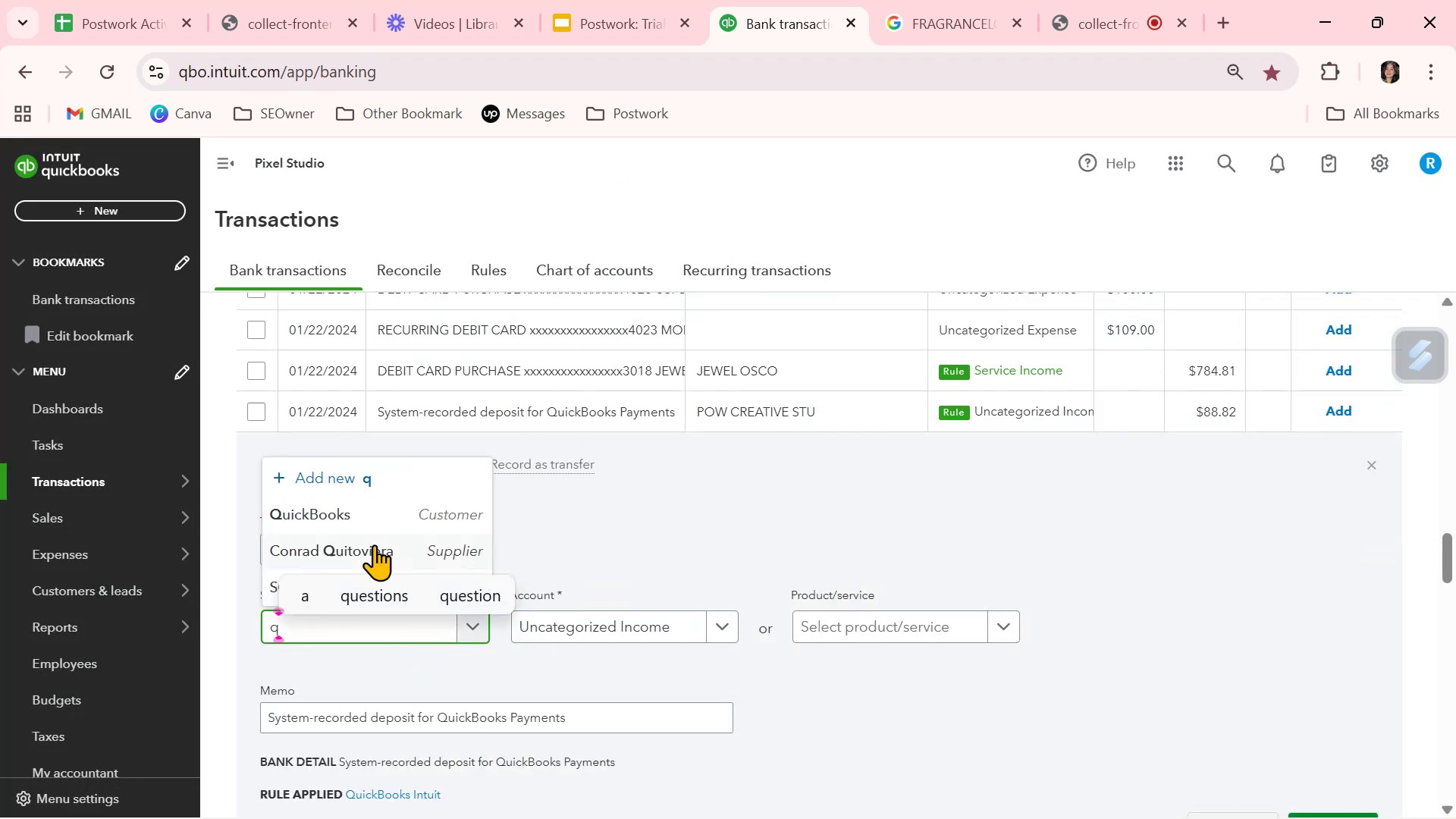 
left_click([375, 513])
 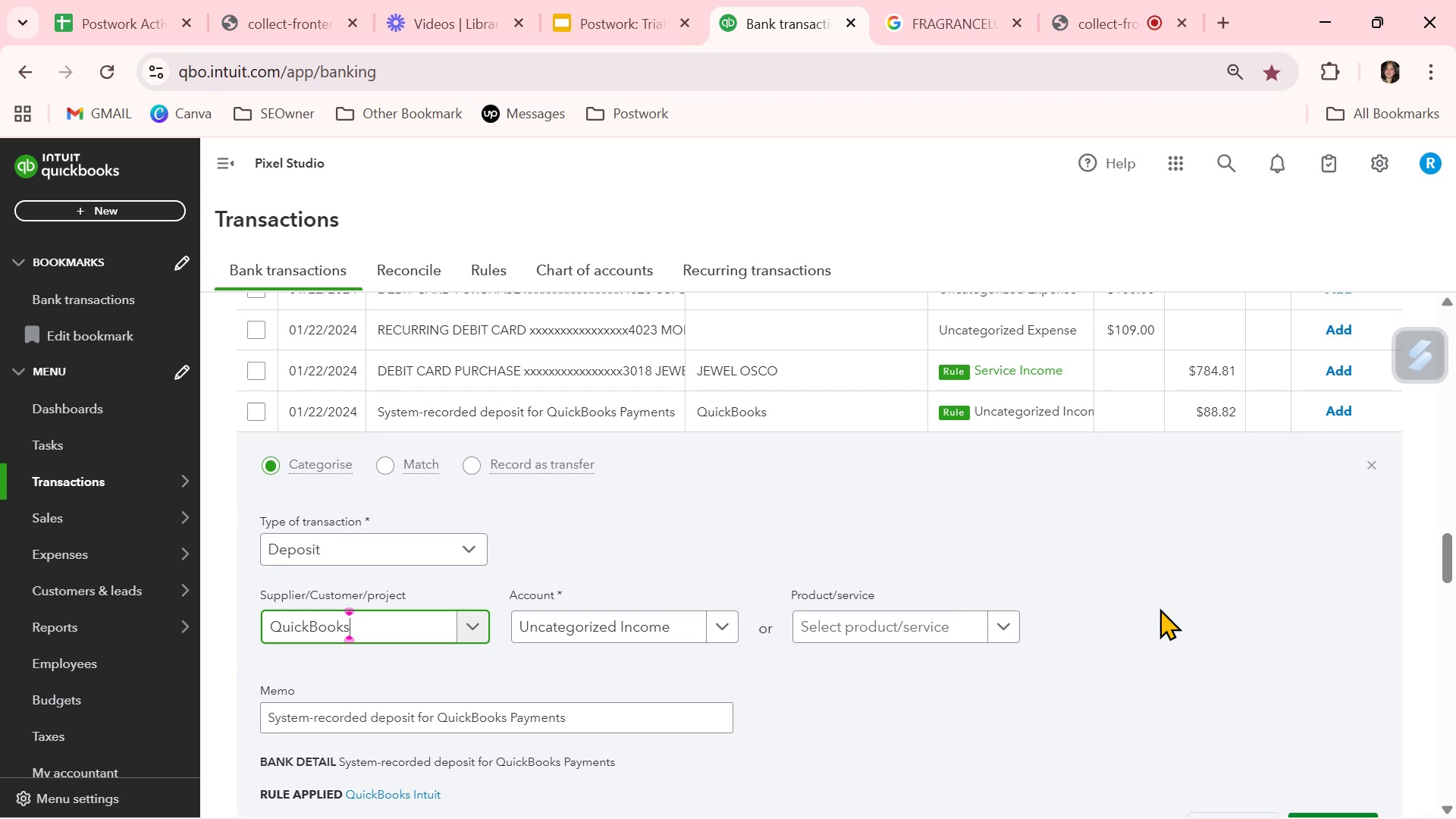 
left_click([608, 624])
 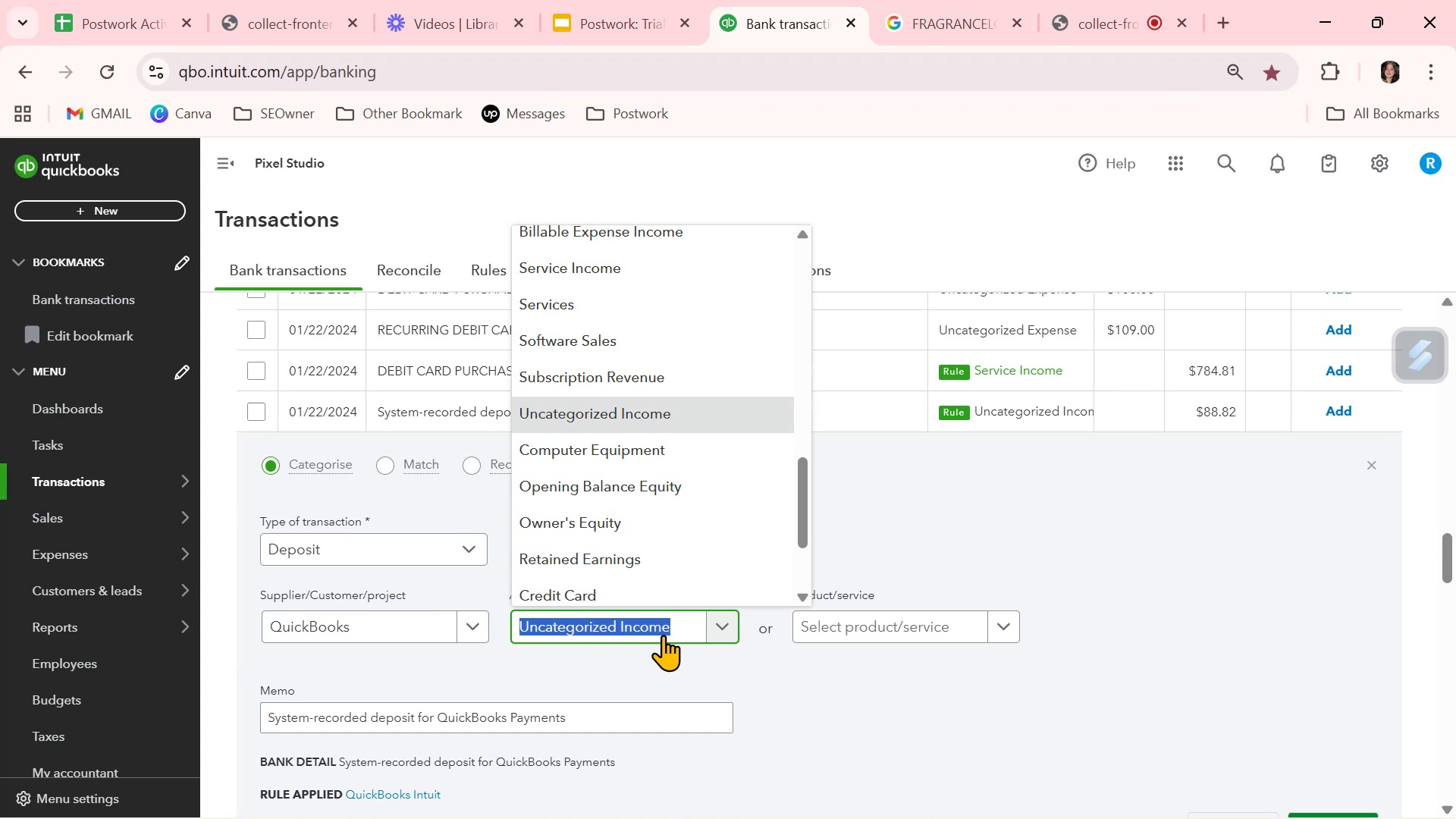 
wait(13.38)
 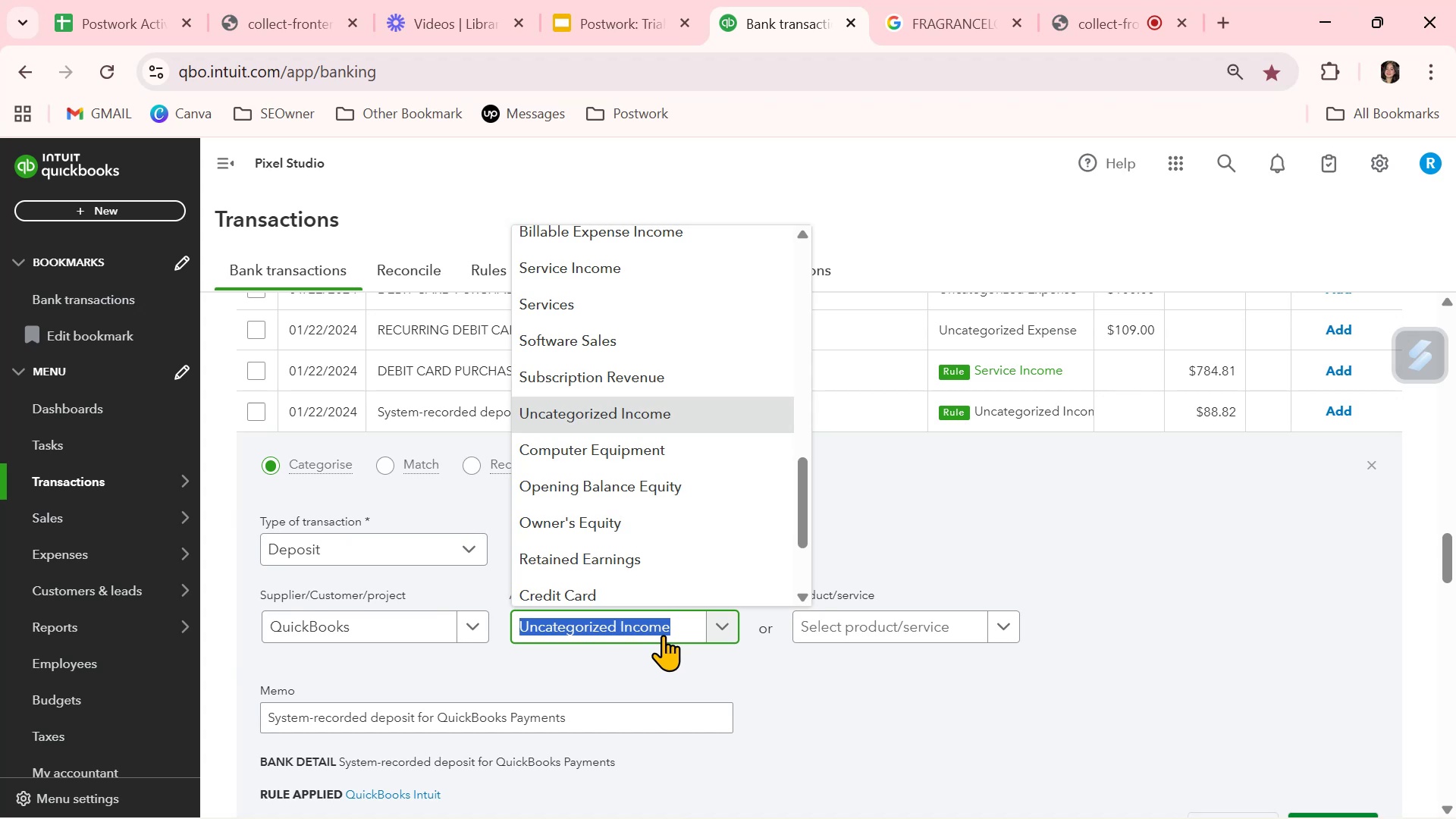 
scroll: coordinate [613, 351], scroll_direction: none, amount: 0.0
 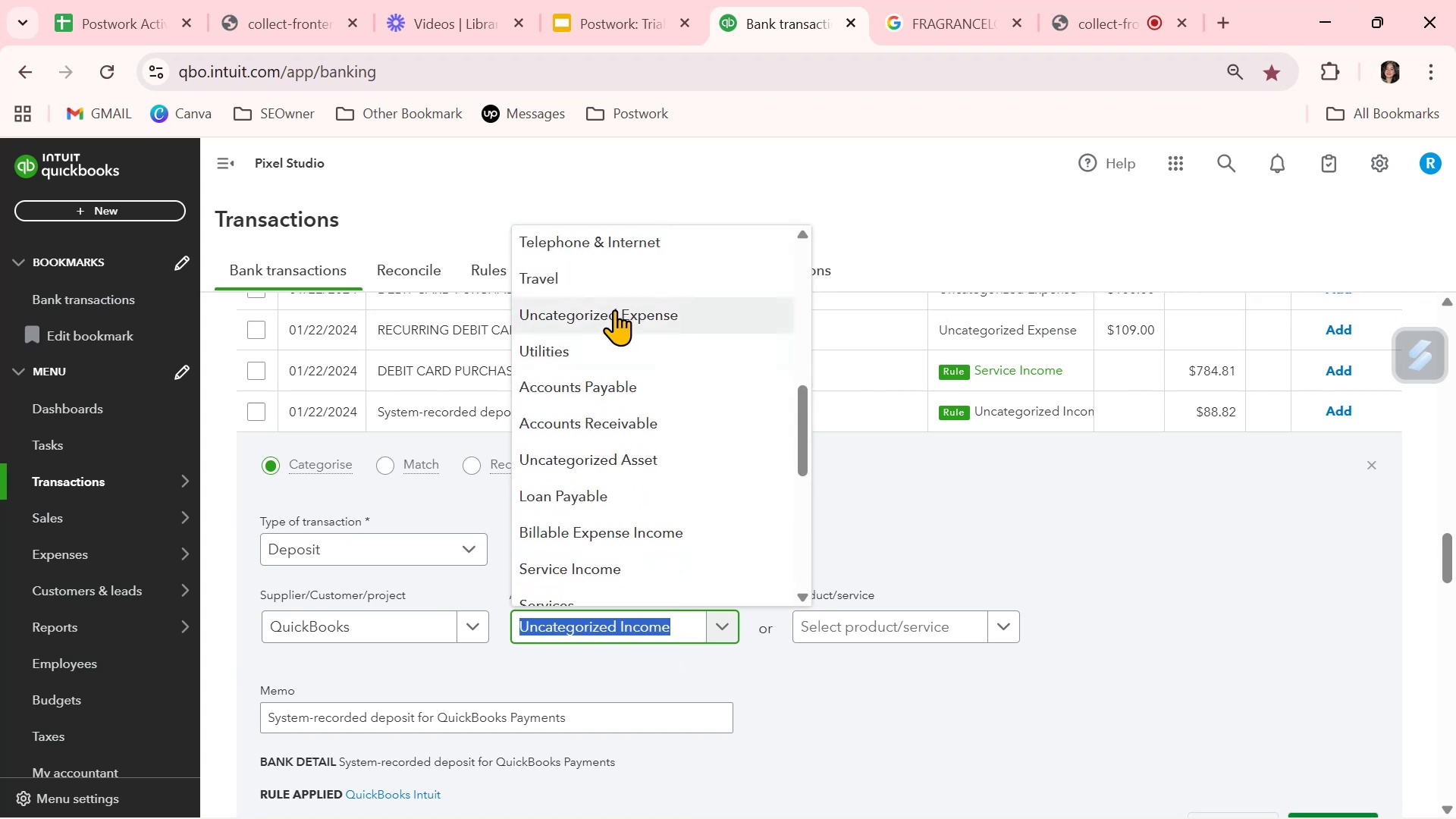 
scroll: coordinate [616, 441], scroll_direction: up, amount: 2.0
 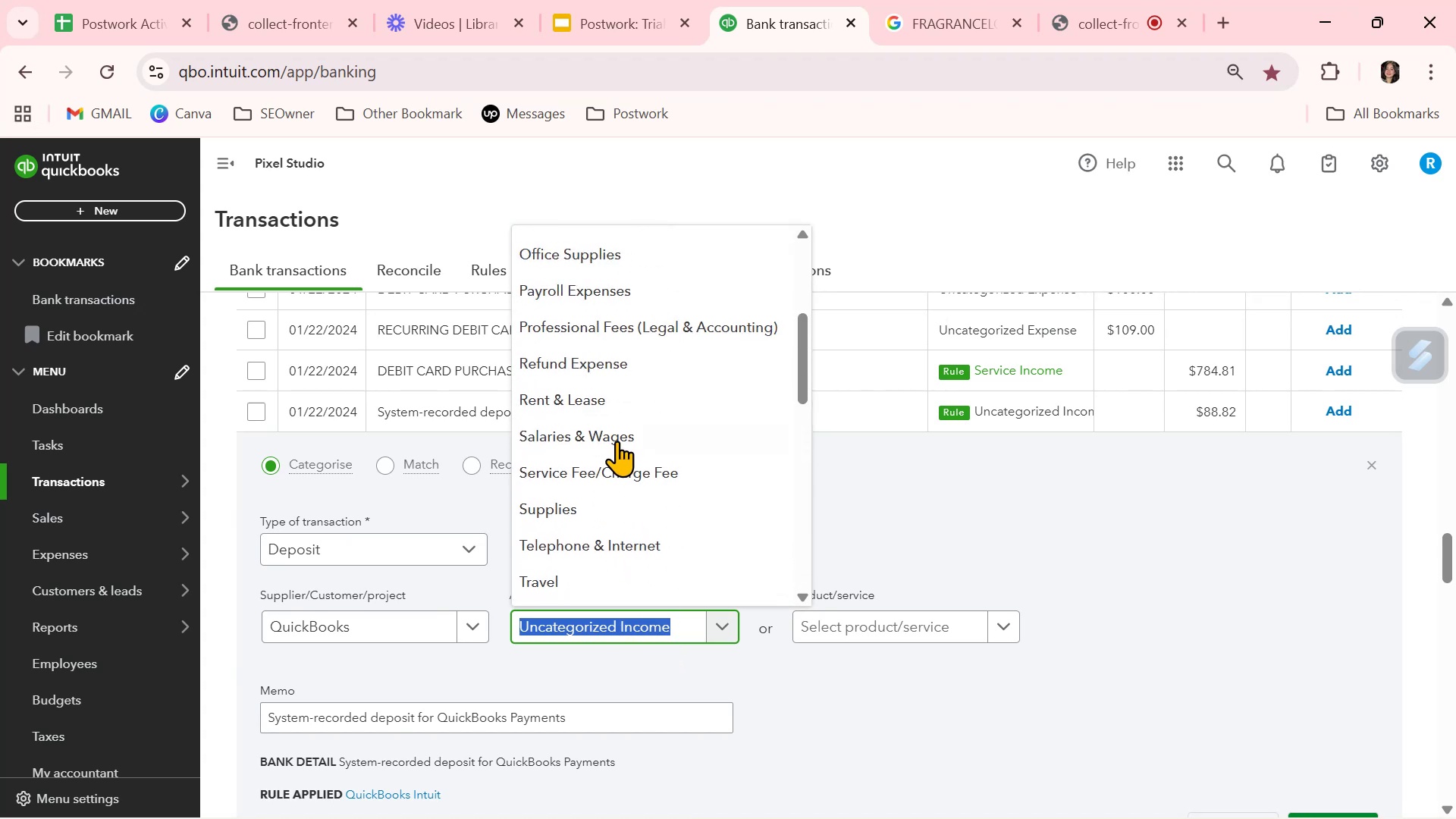 
scroll: coordinate [622, 419], scroll_direction: down, amount: 2.0
 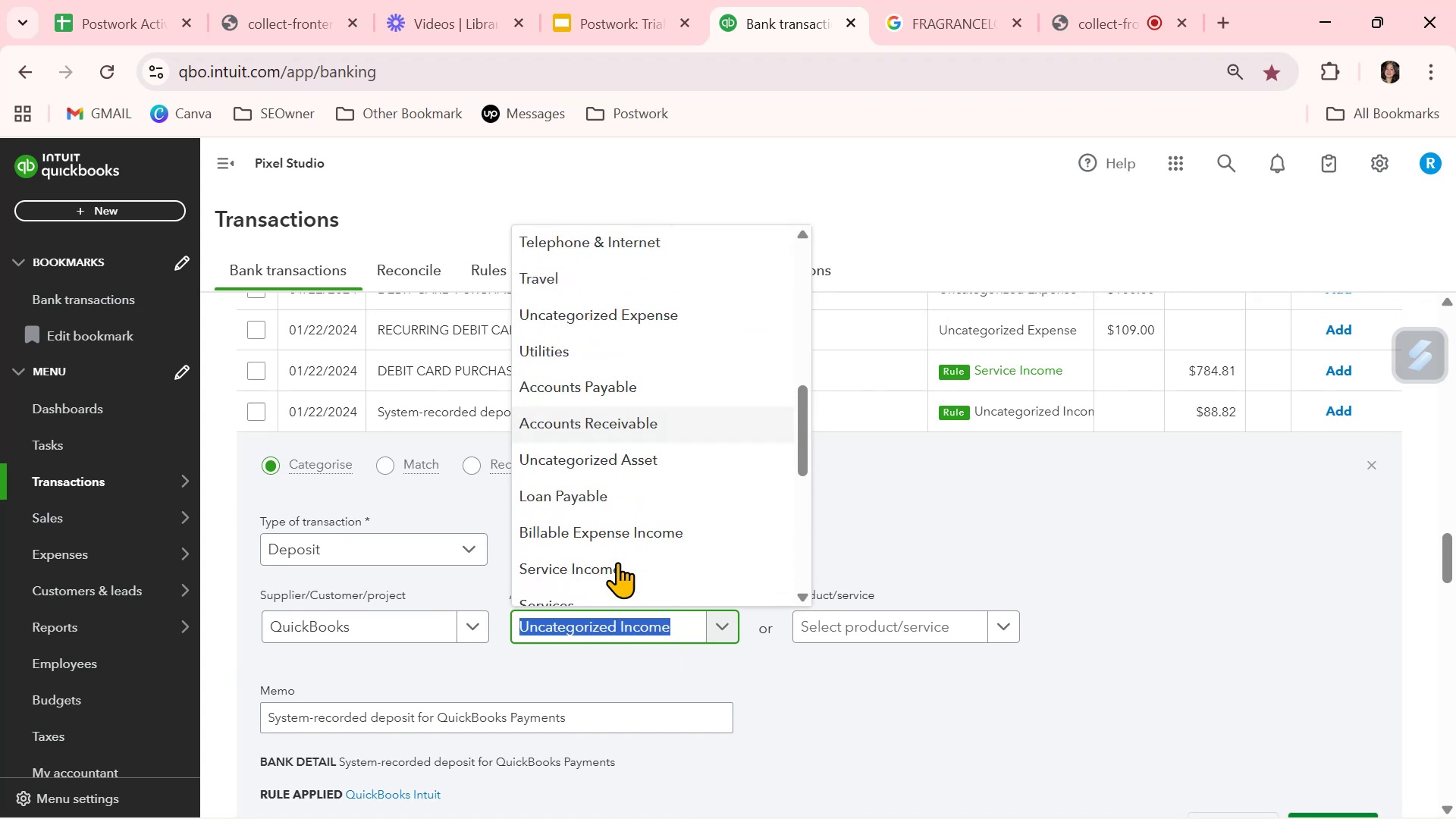 
left_click([623, 573])
 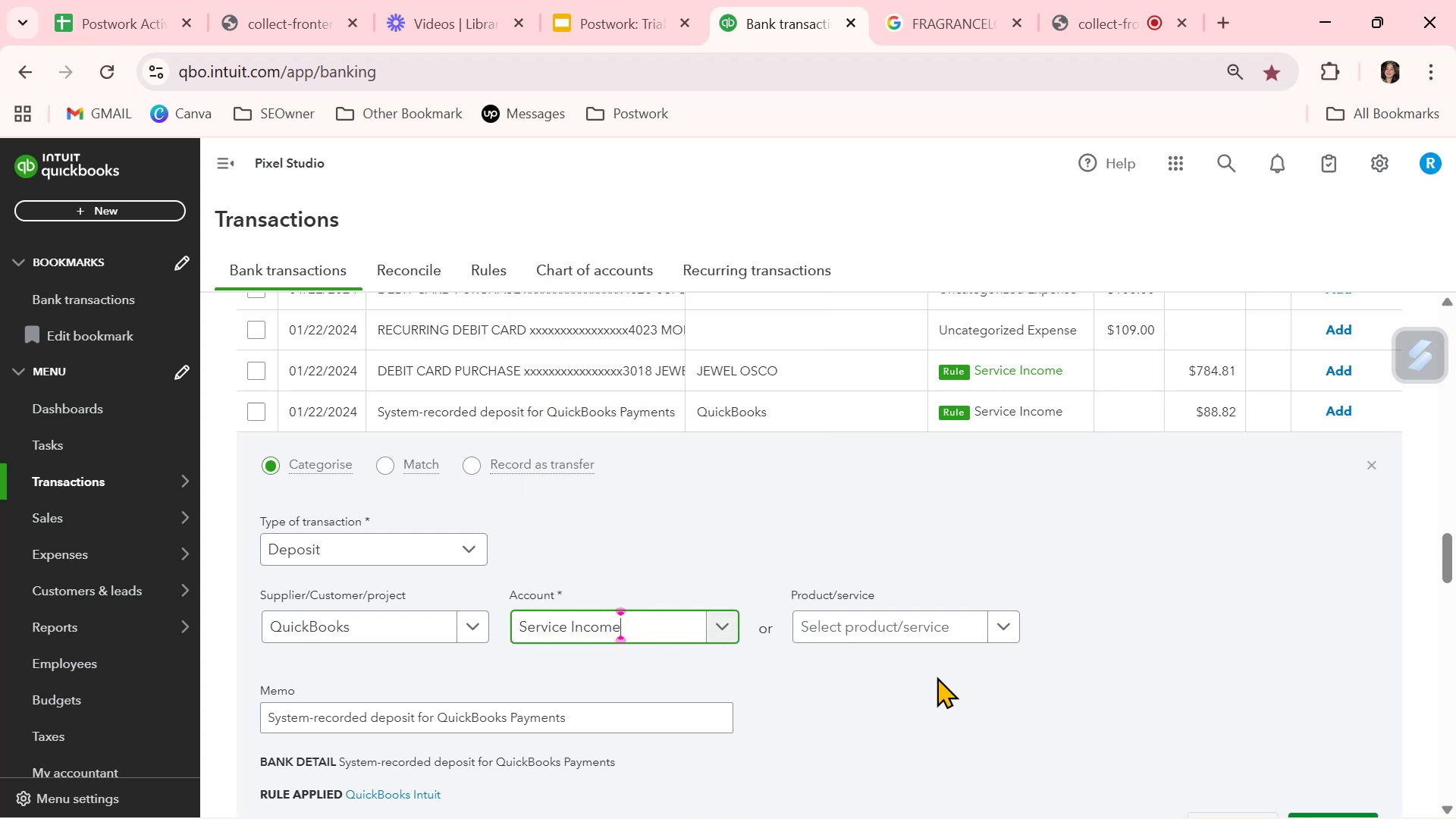 
left_click([939, 676])
 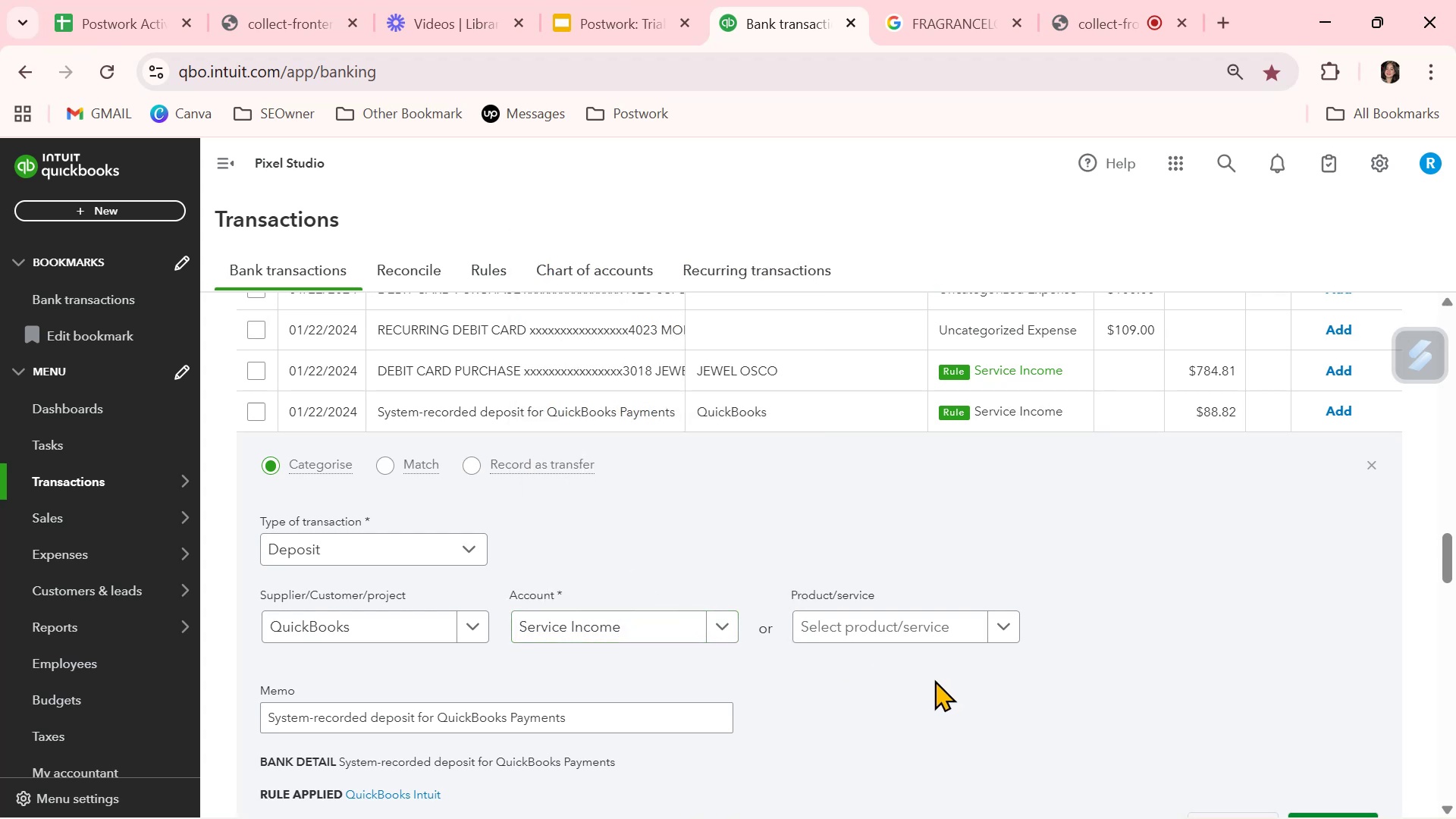 
scroll: coordinate [918, 682], scroll_direction: down, amount: 2.0
 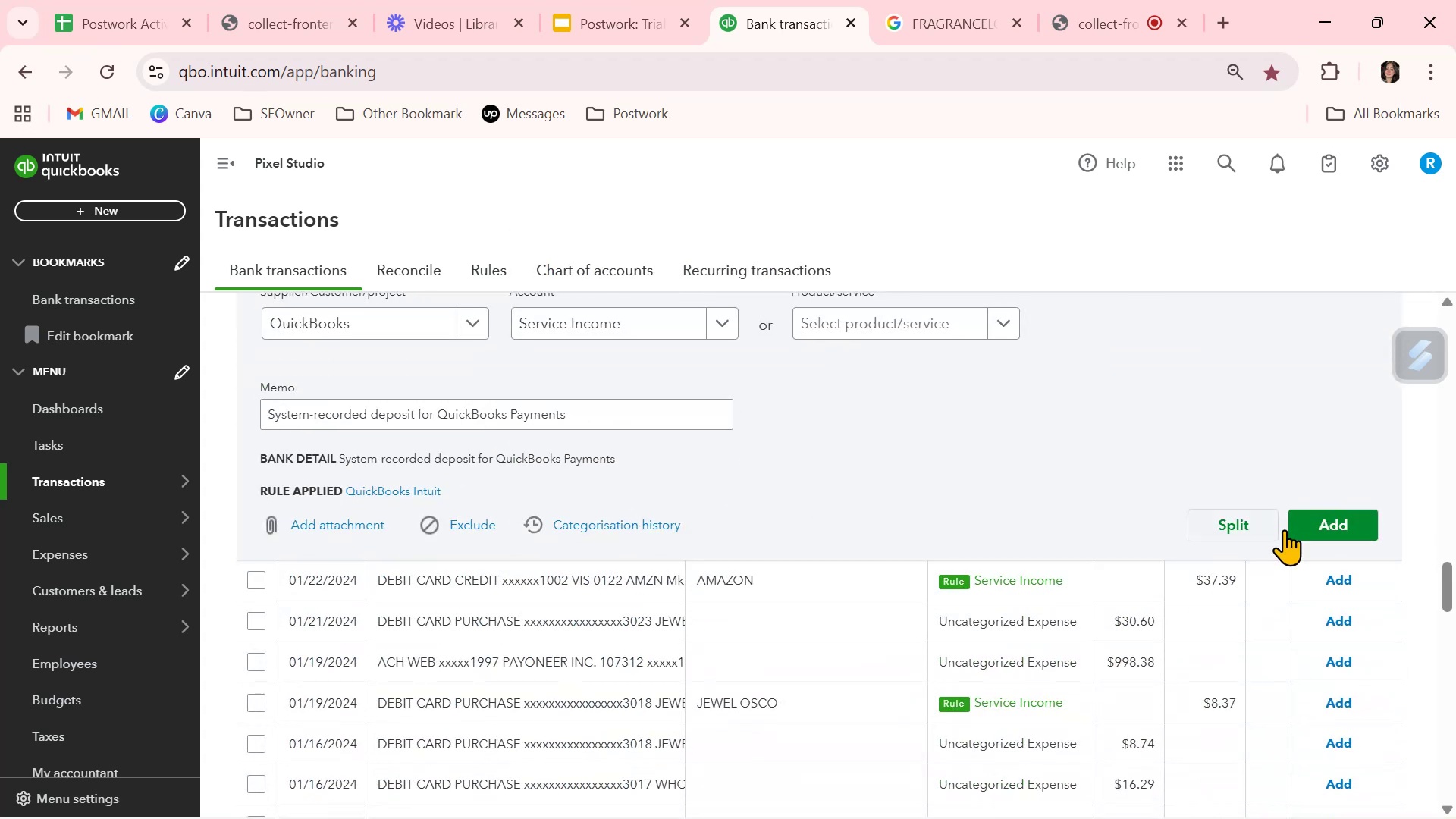 
left_click([1327, 525])
 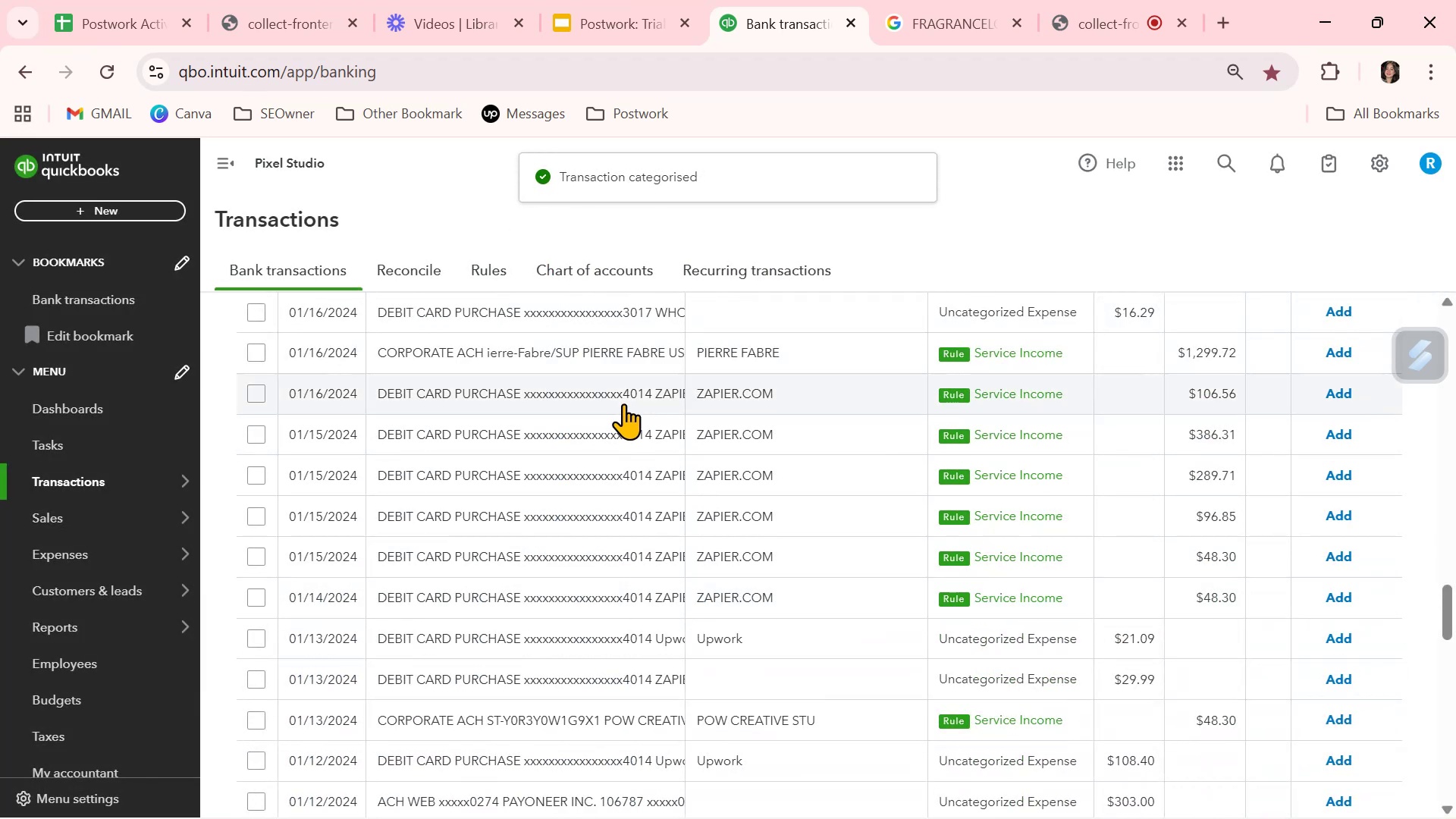 
wait(7.34)
 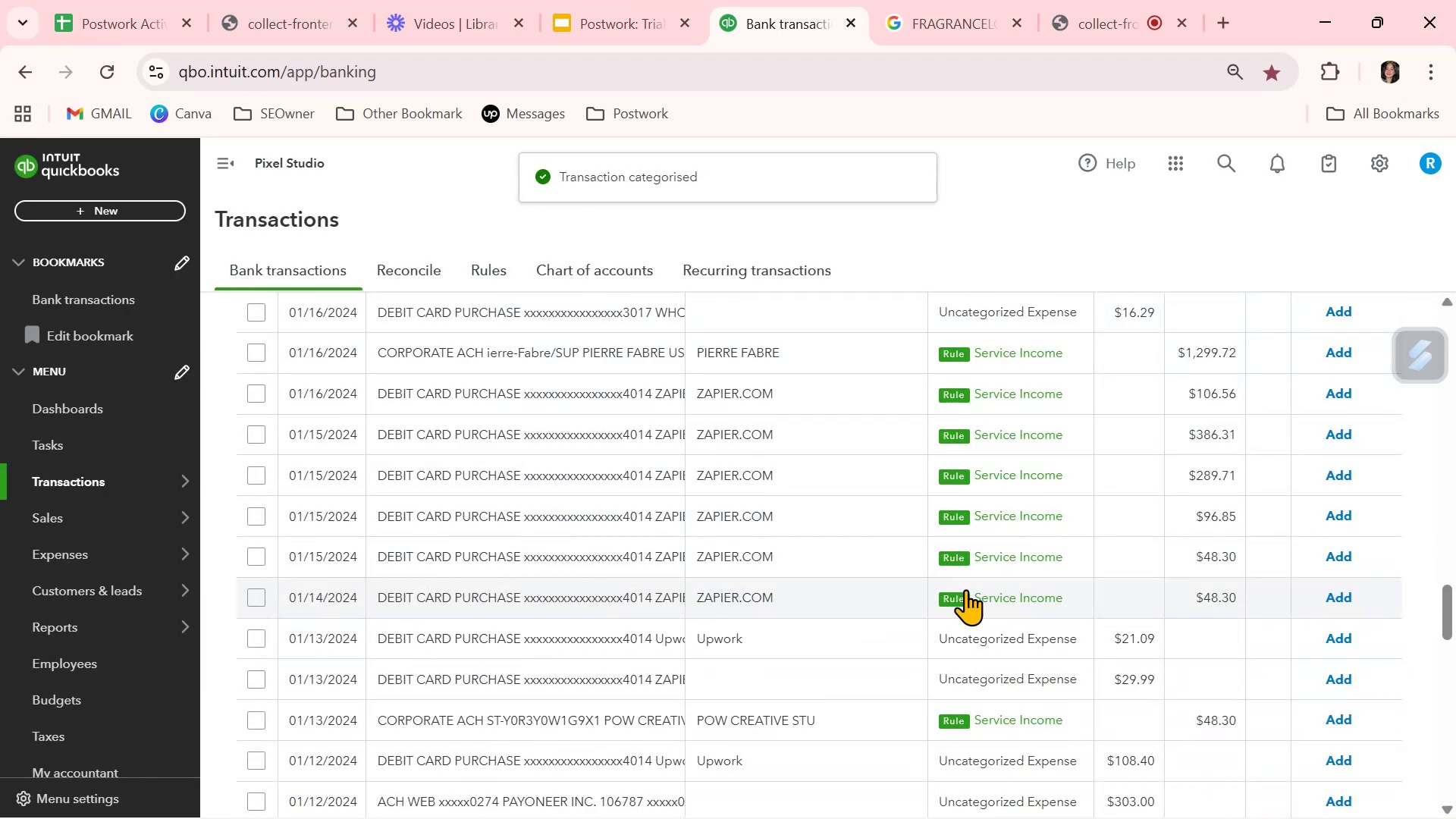 
left_click([1351, 396])
 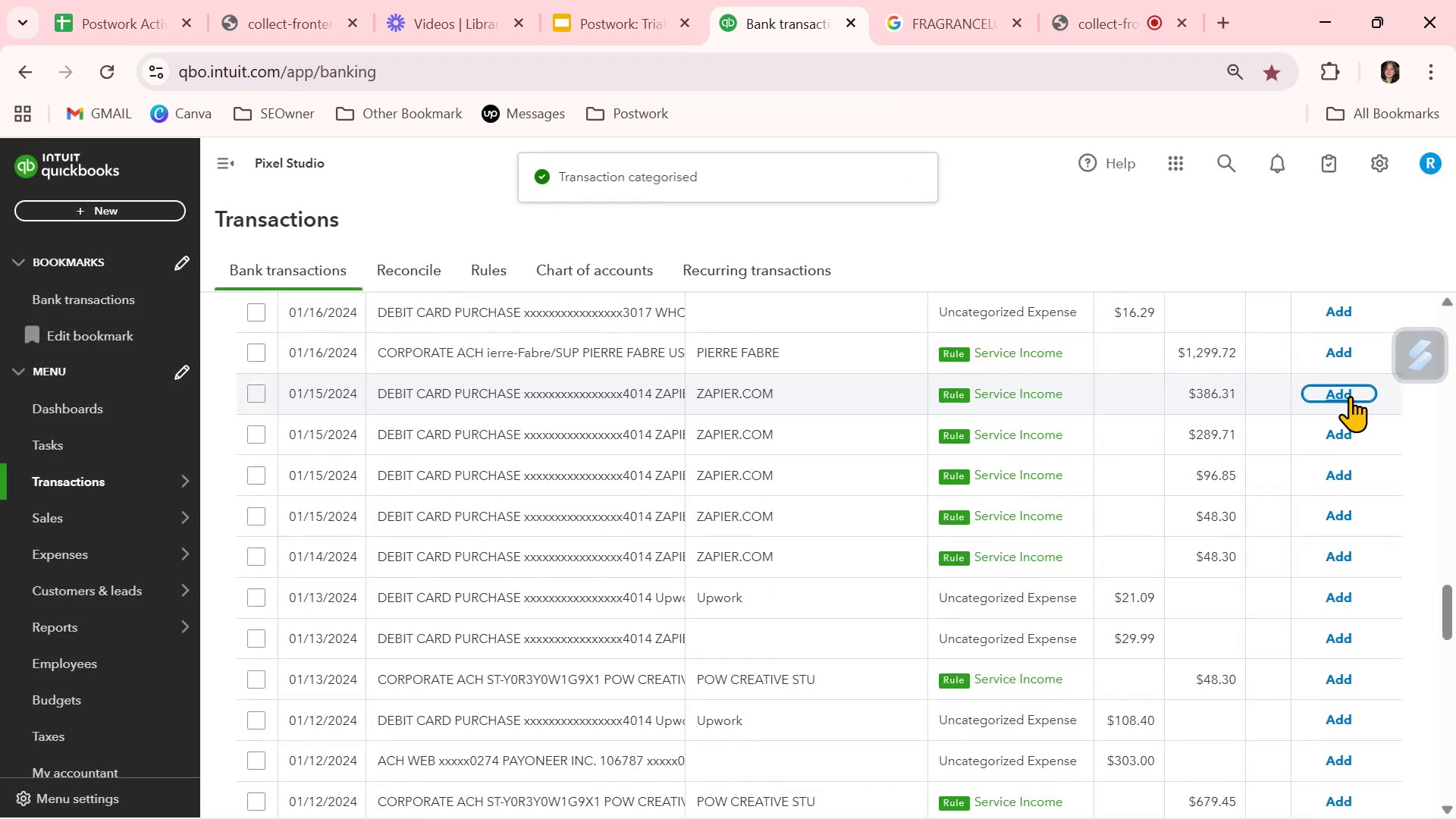 
left_click([1346, 399])
 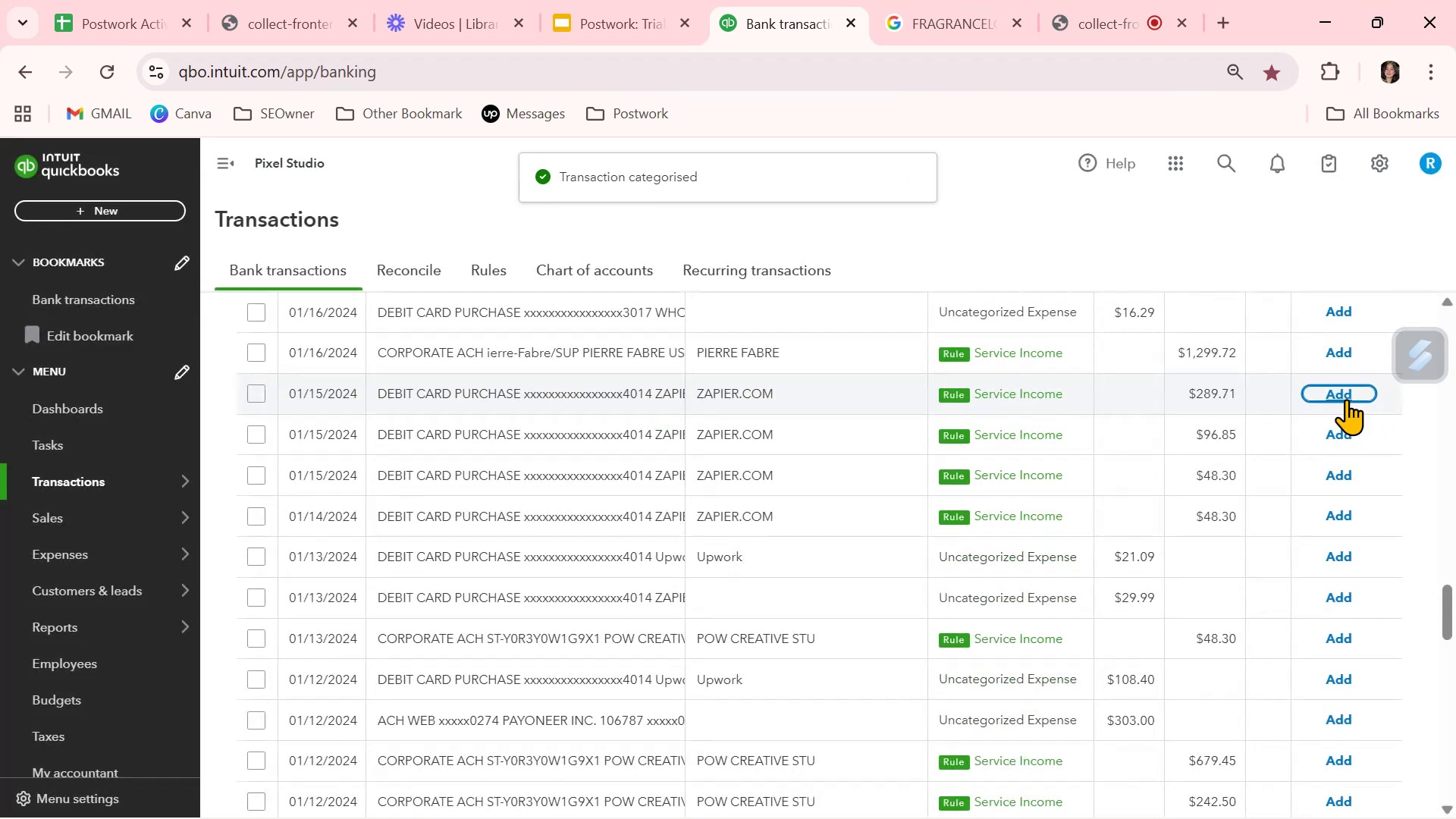 
left_click([1346, 399])
 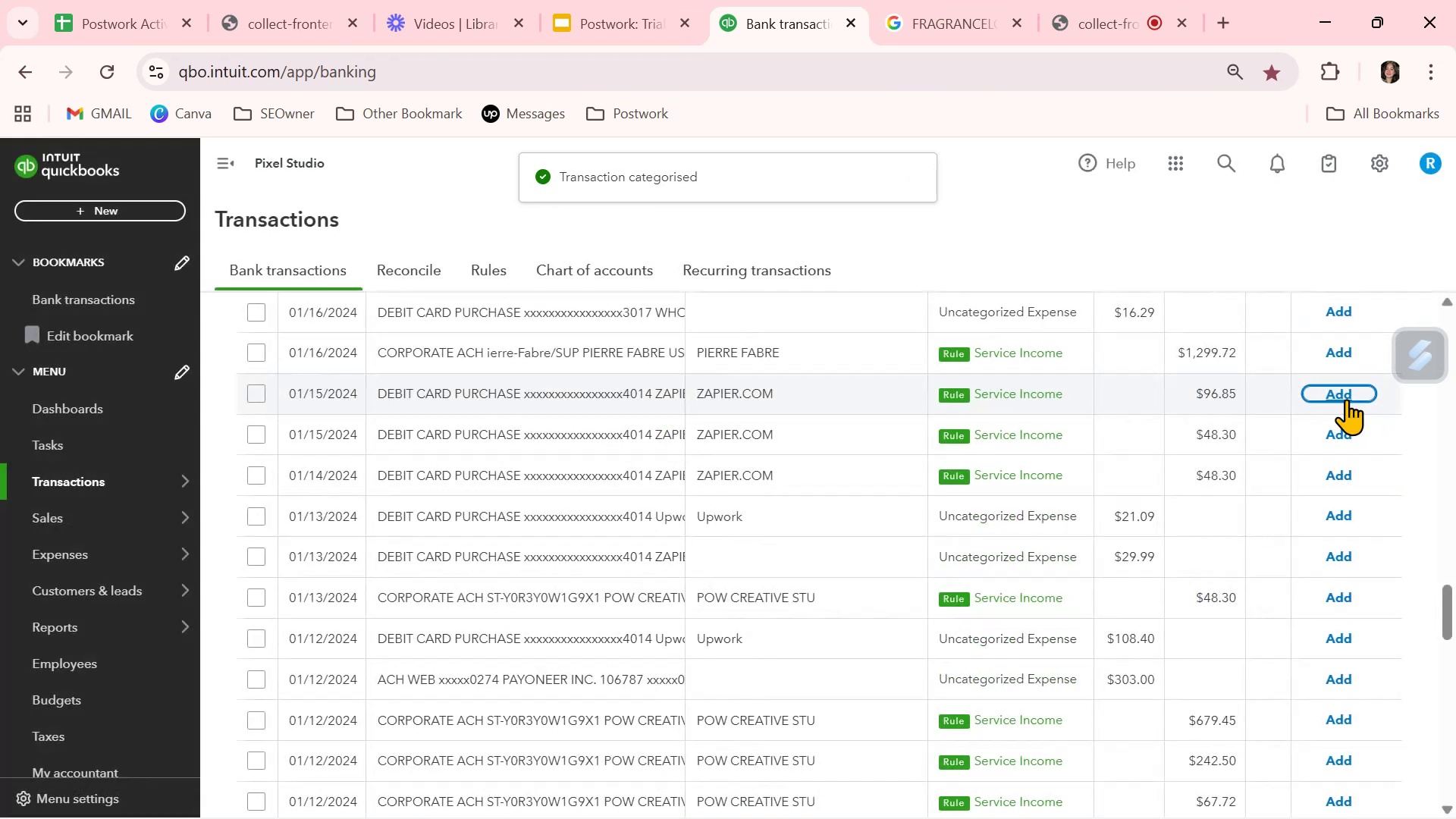 
left_click([1346, 399])
 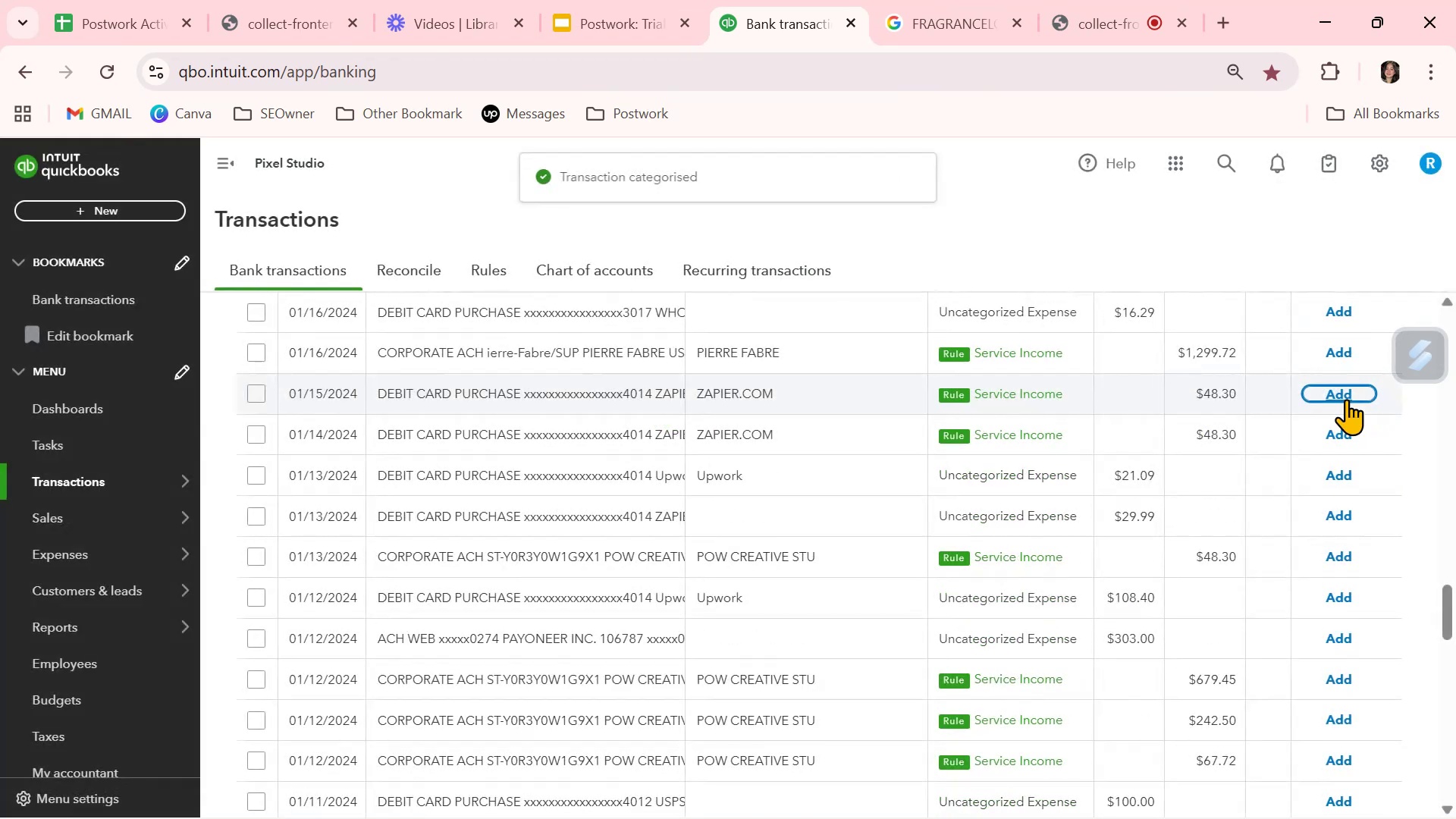 
left_click([1346, 399])
 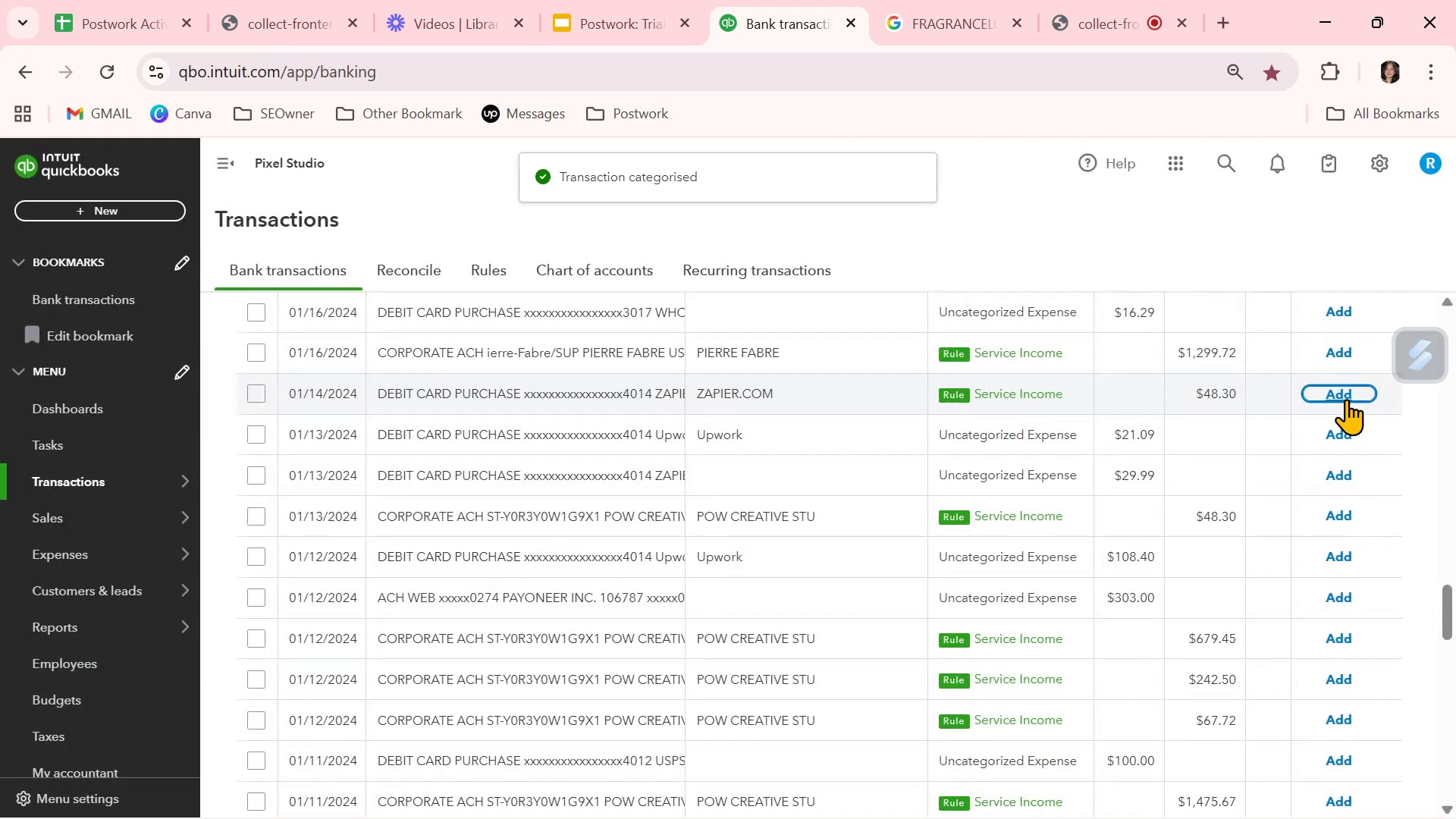 
left_click([1346, 399])
 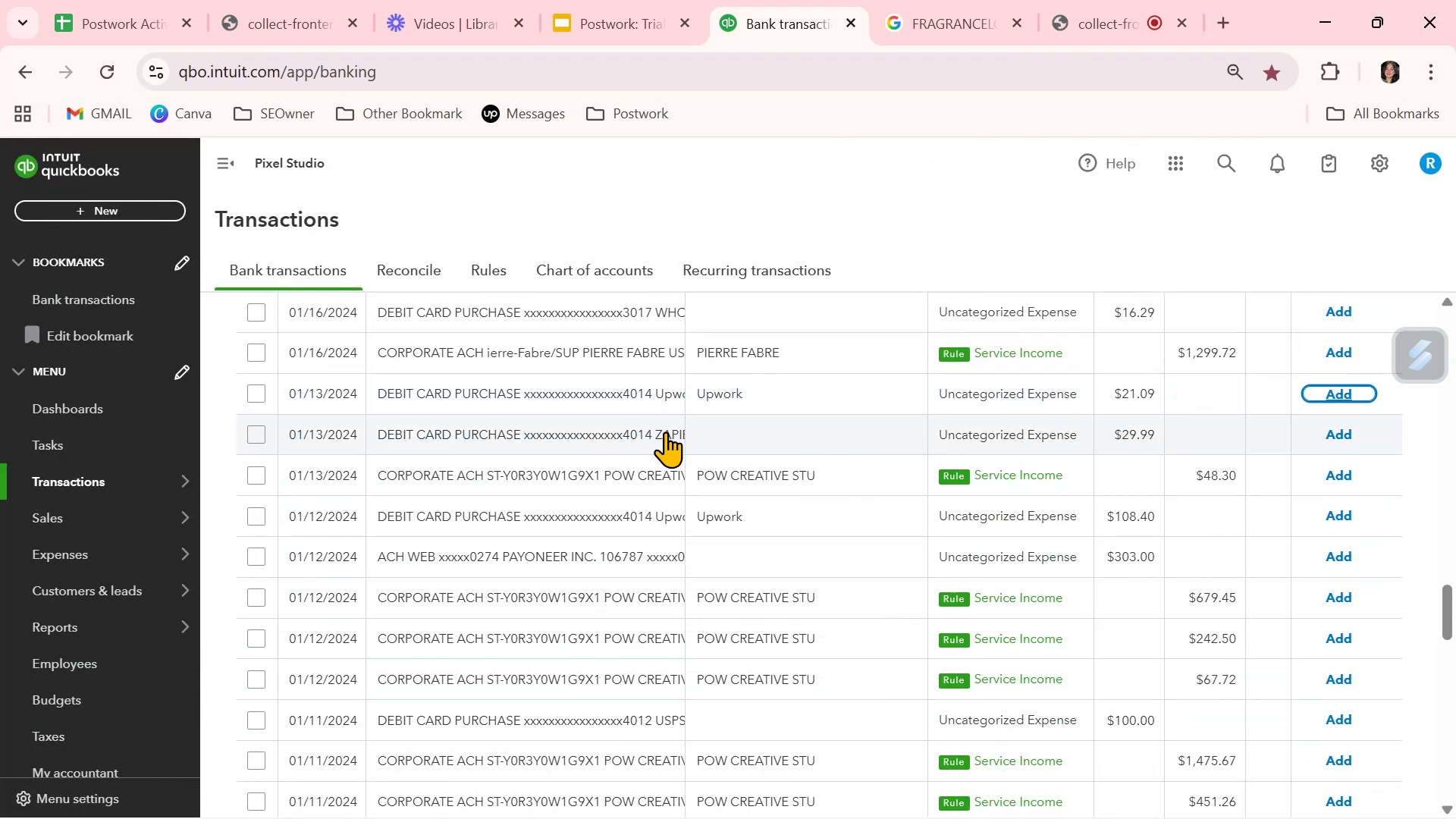 
wait(7.19)
 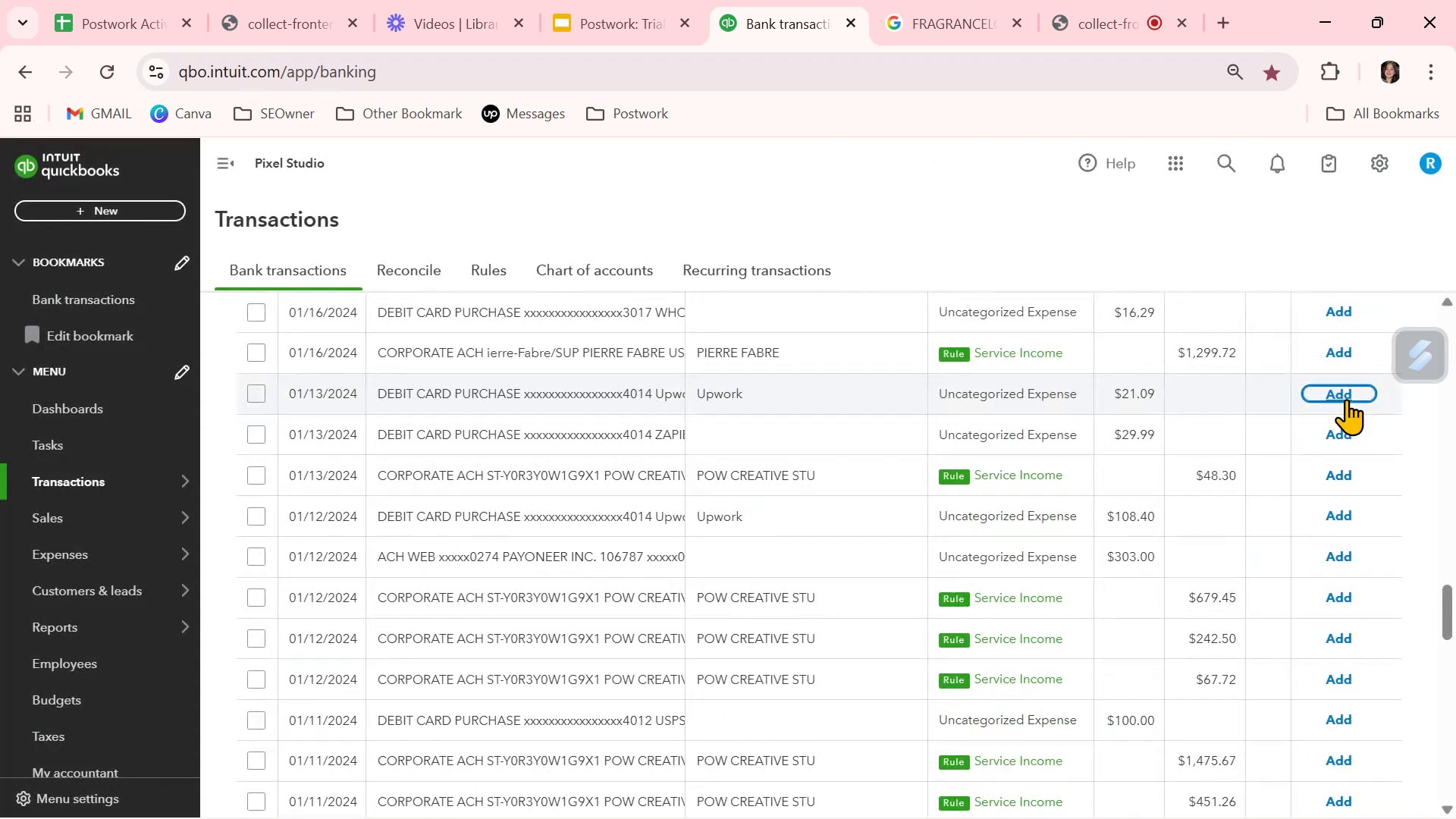 
left_click([284, 573])
 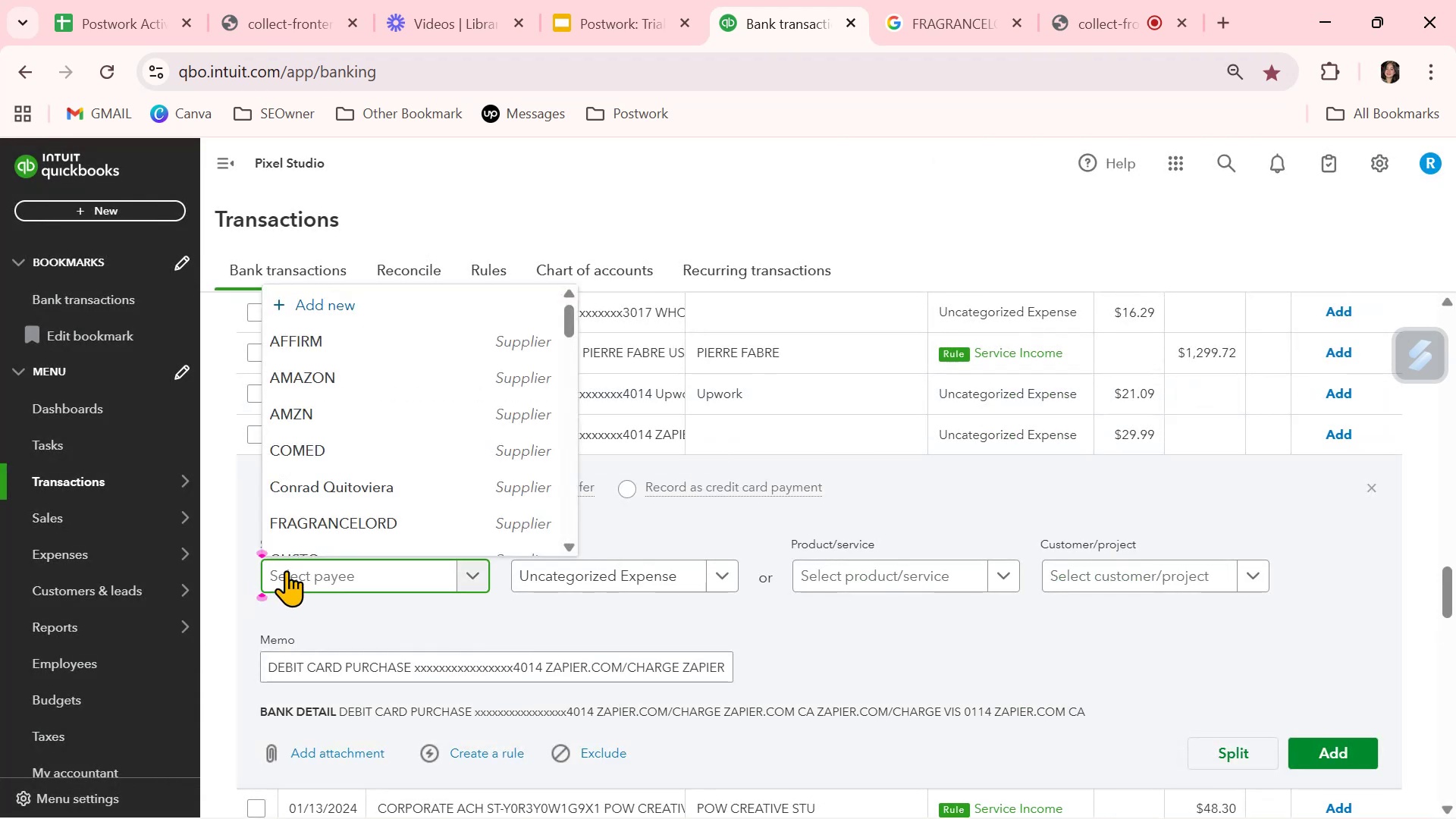 
key(Z)
 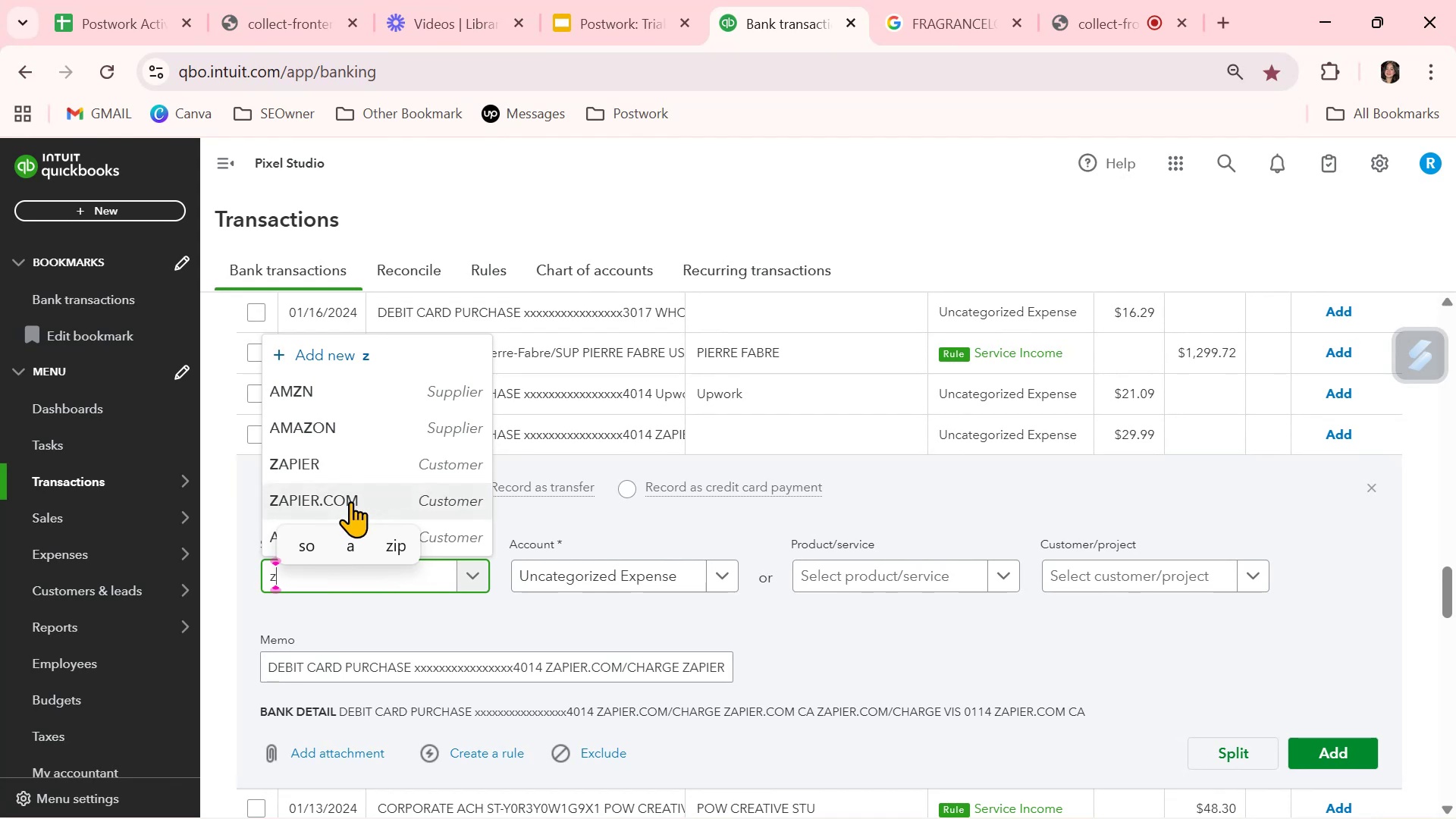 
left_click([358, 498])
 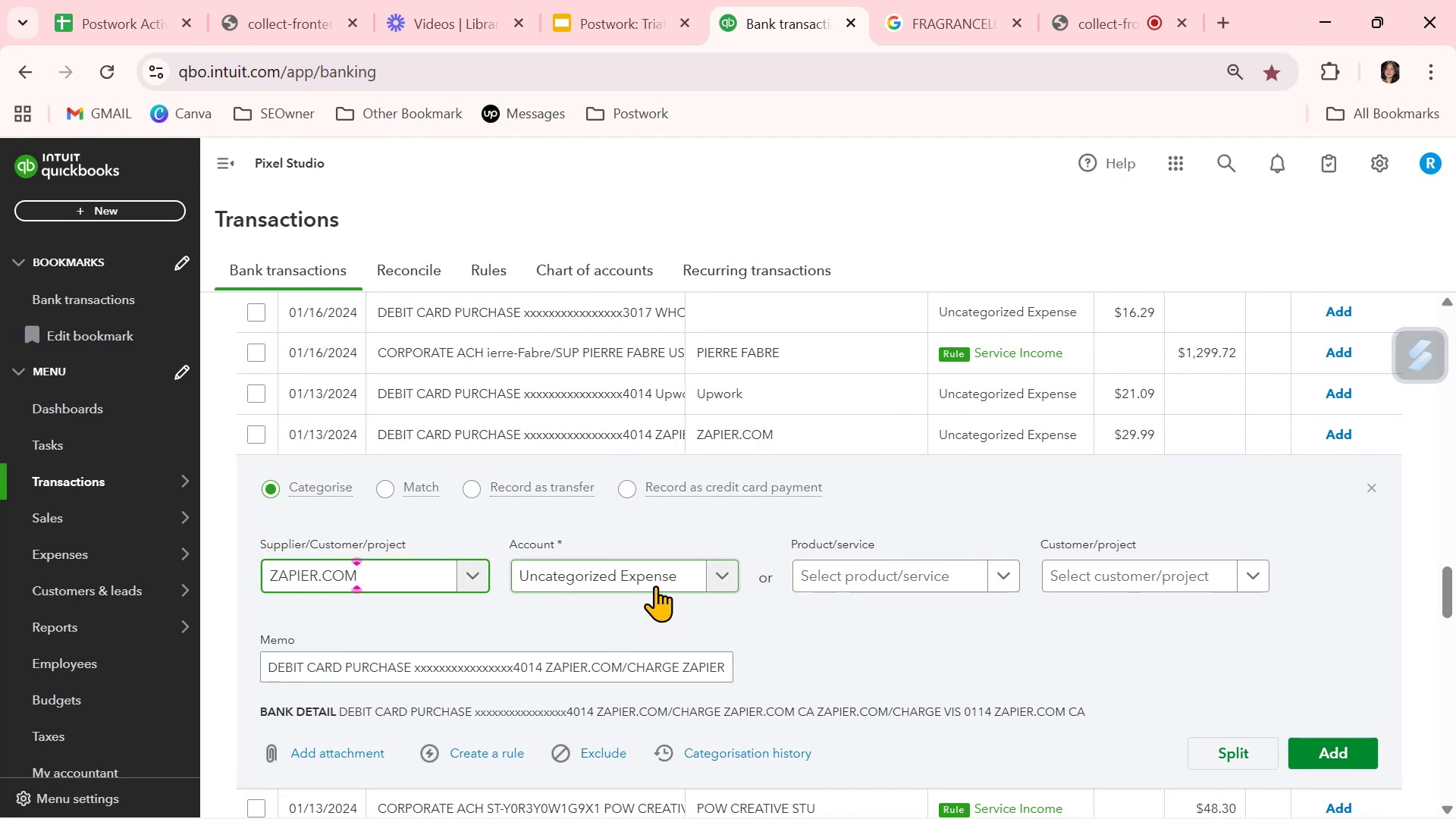 
wait(11.14)
 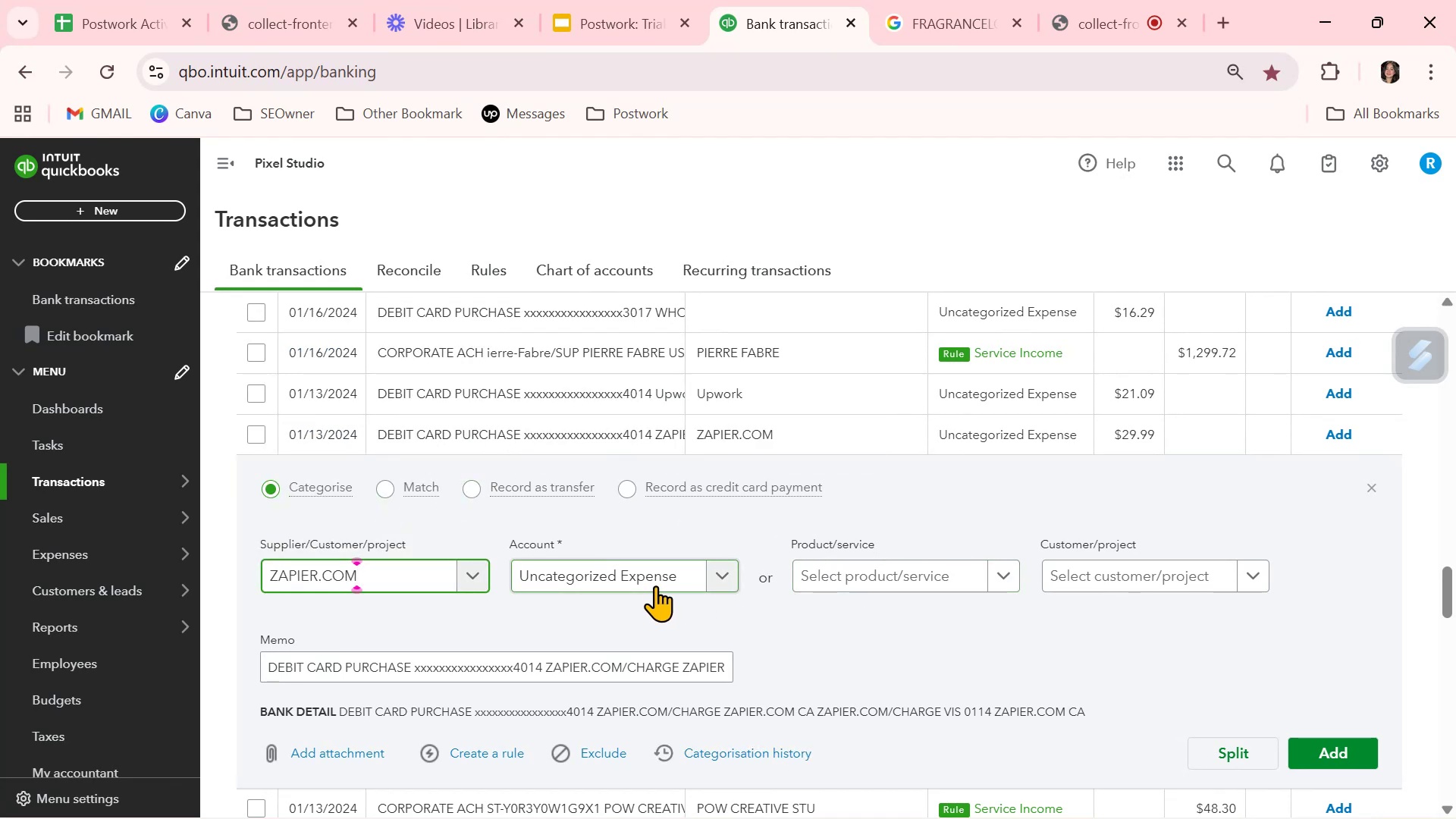 
left_click([655, 585])
 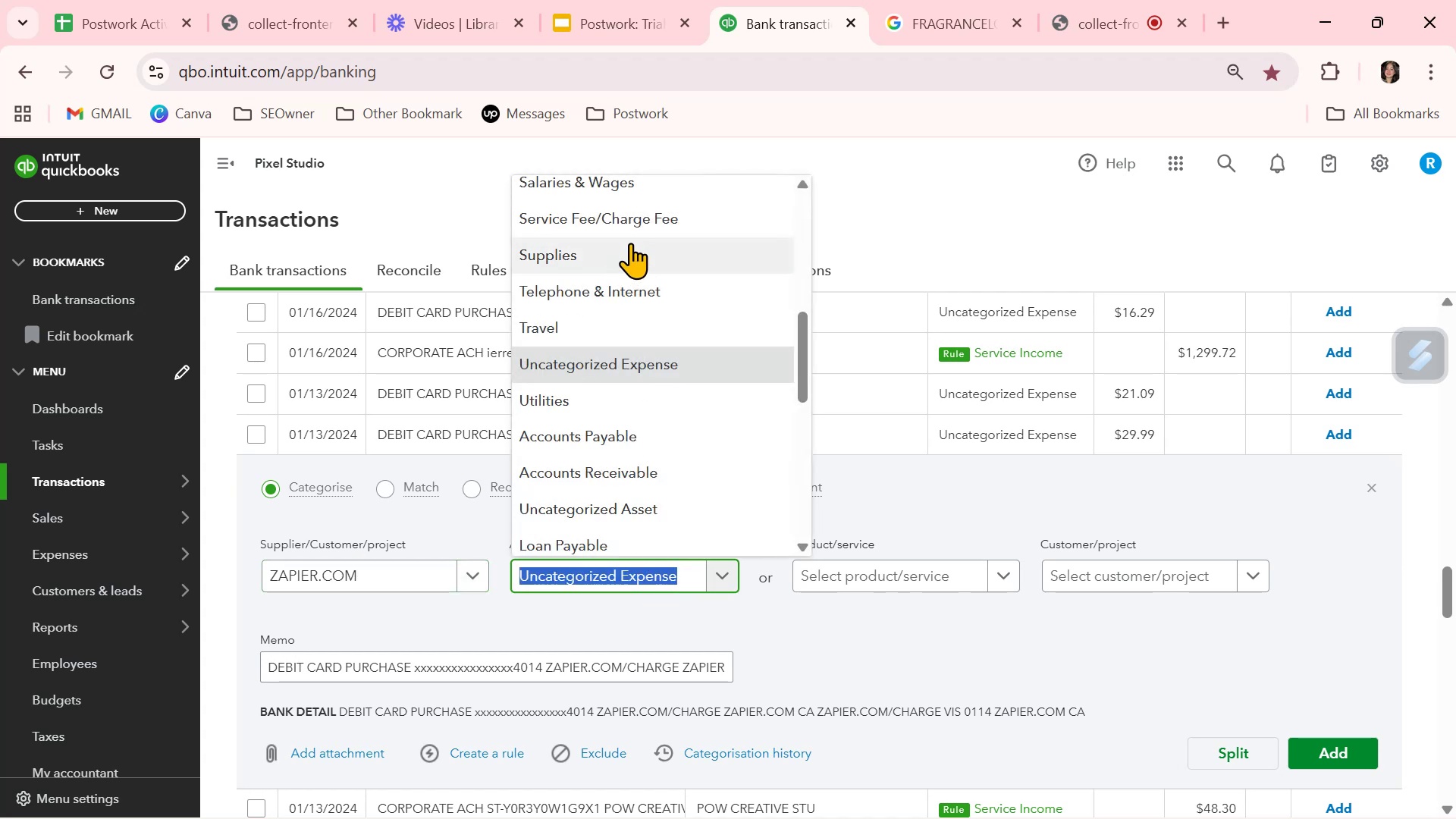 
left_click([632, 217])
 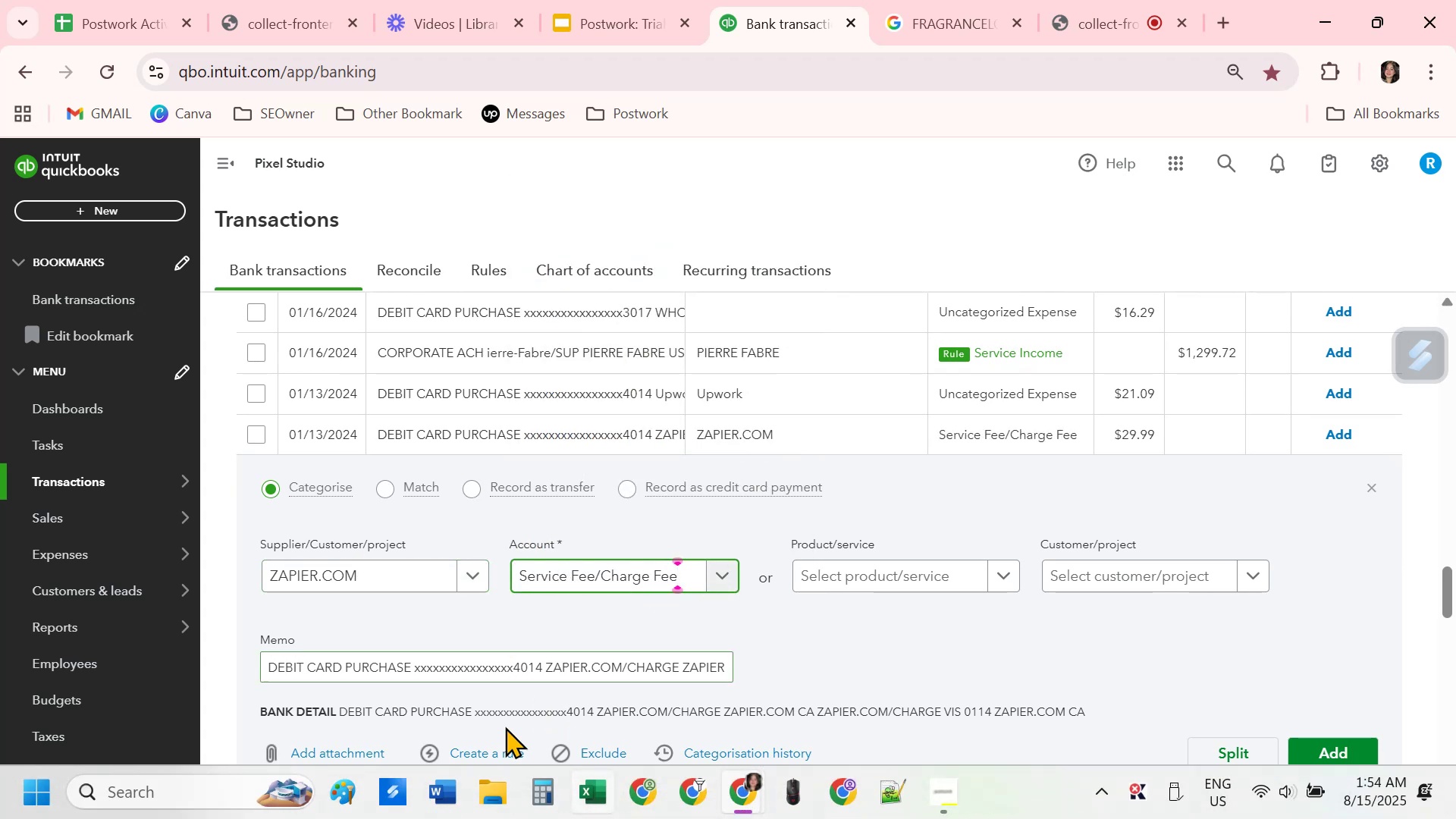 
left_click([497, 755])
 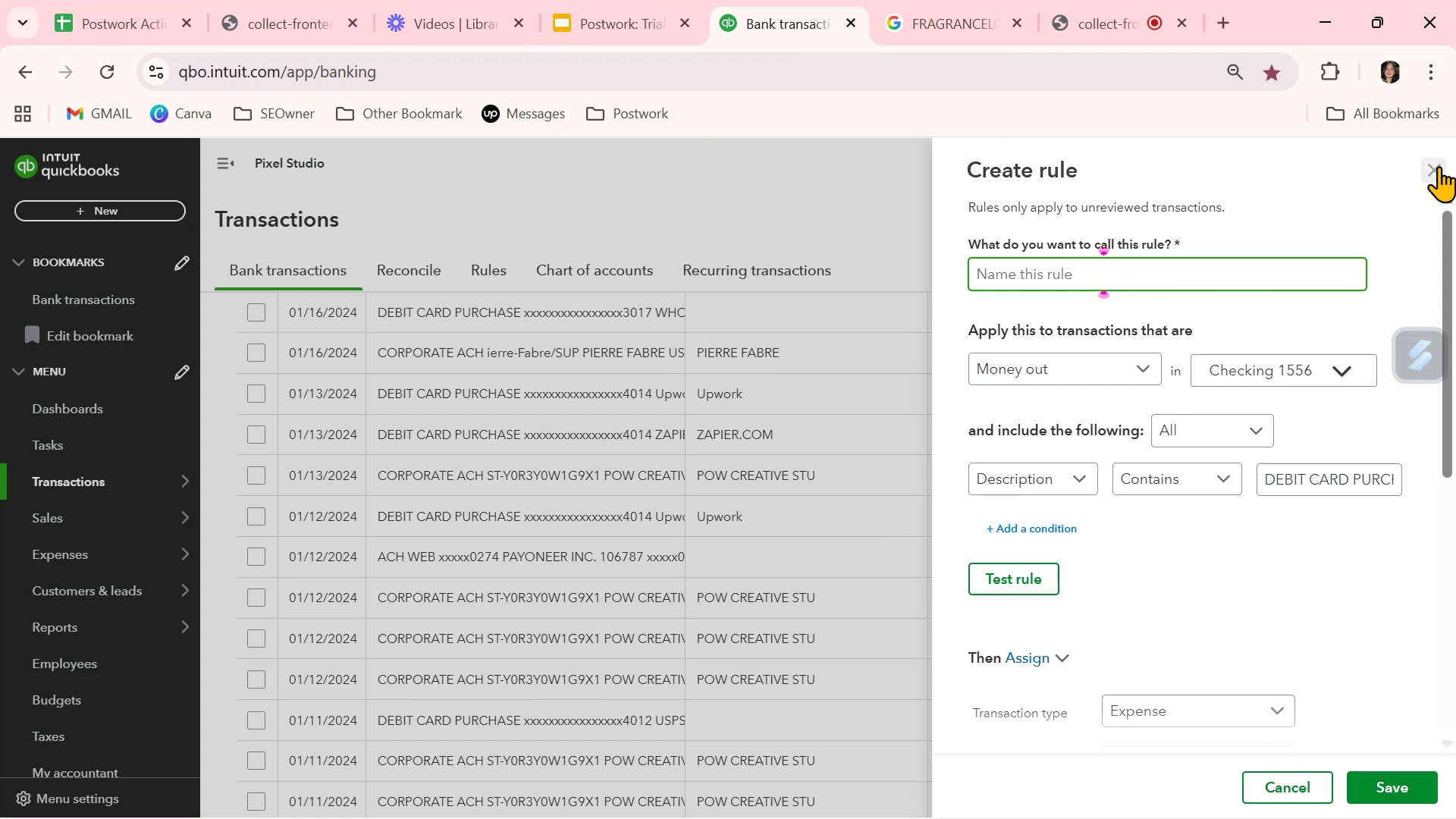 
wait(10.64)
 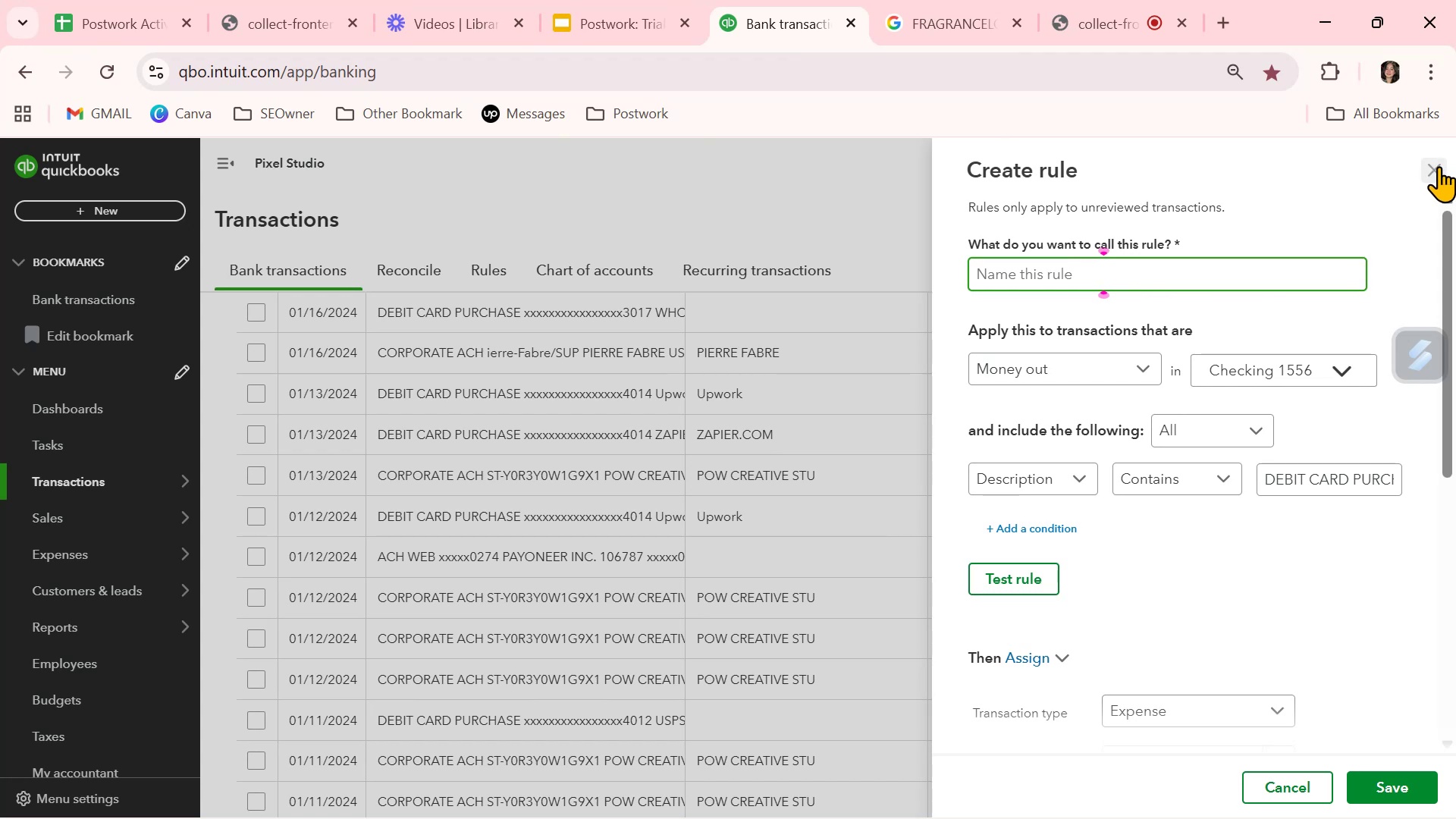 
type(ZAPIER)
 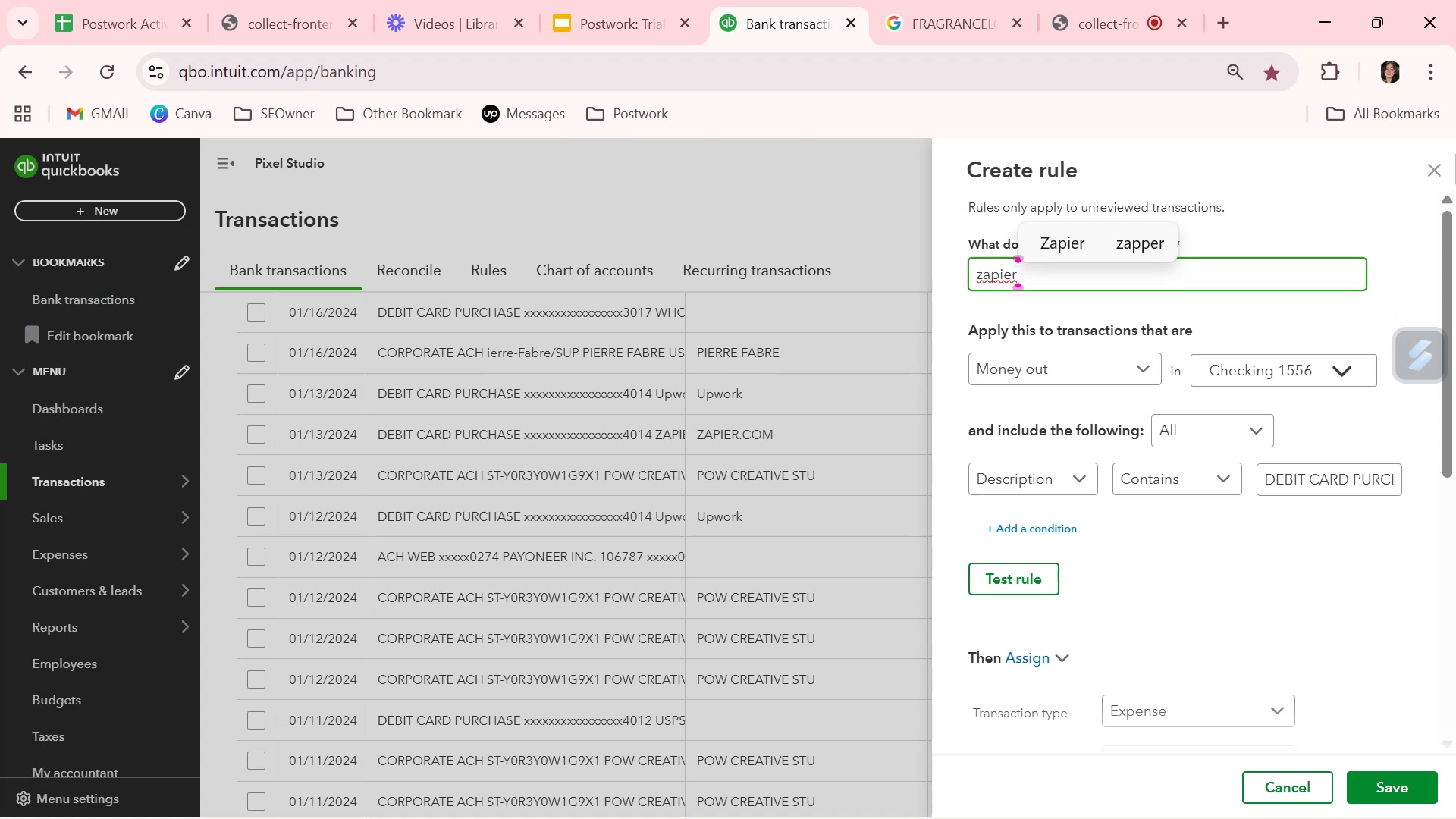 
left_click([1426, 169])
 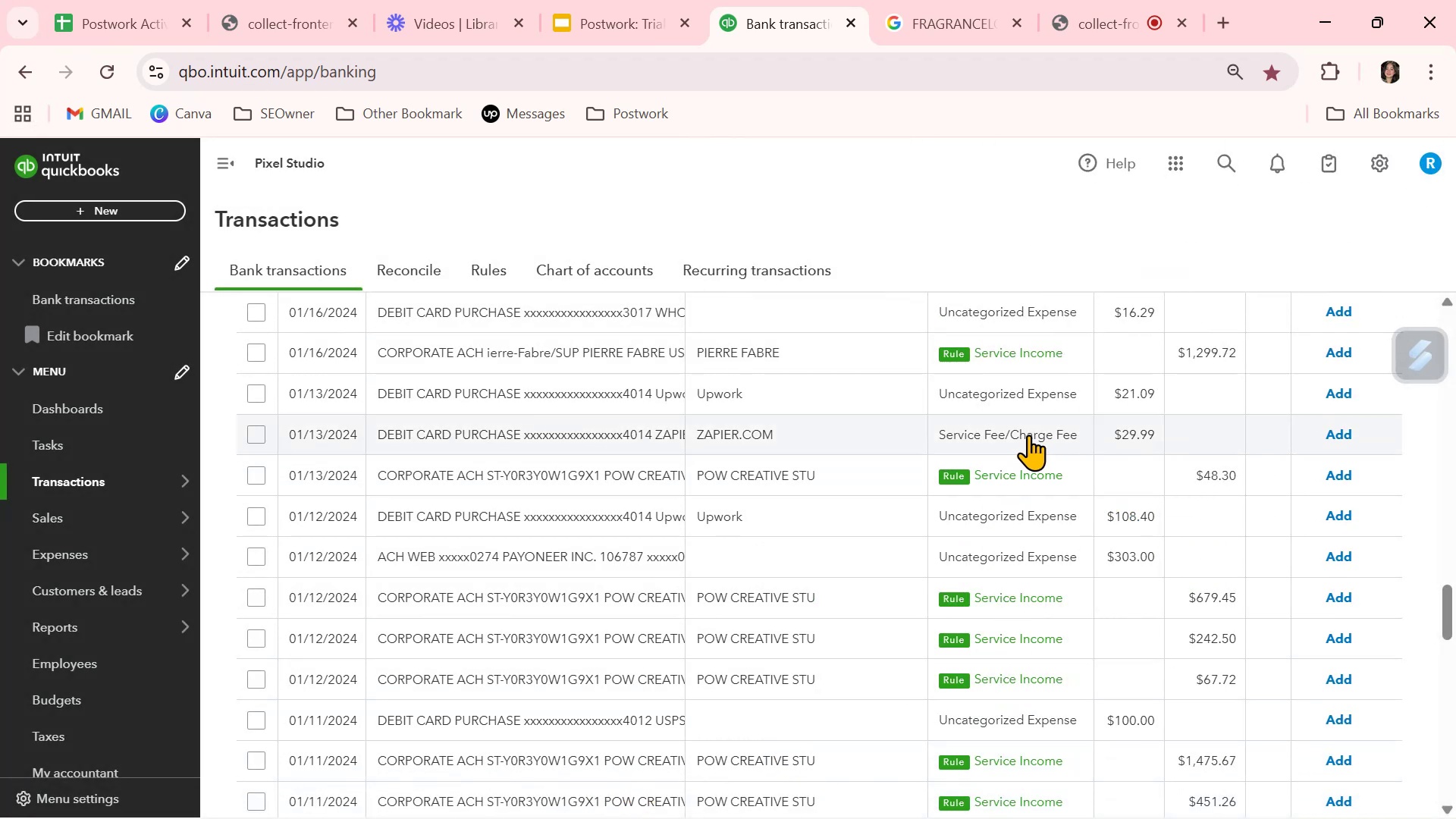 
wait(6.78)
 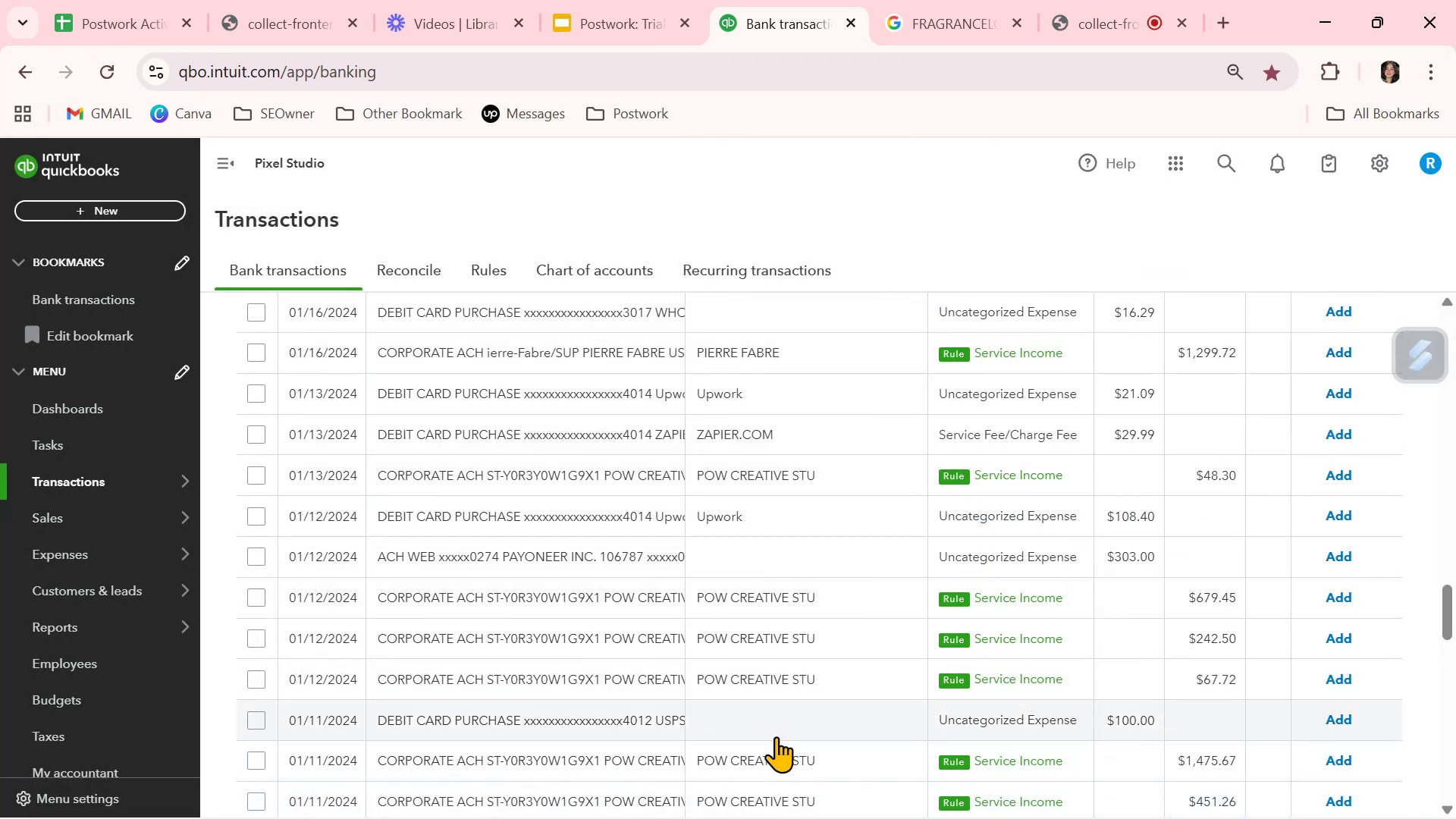 
left_click([1021, 432])
 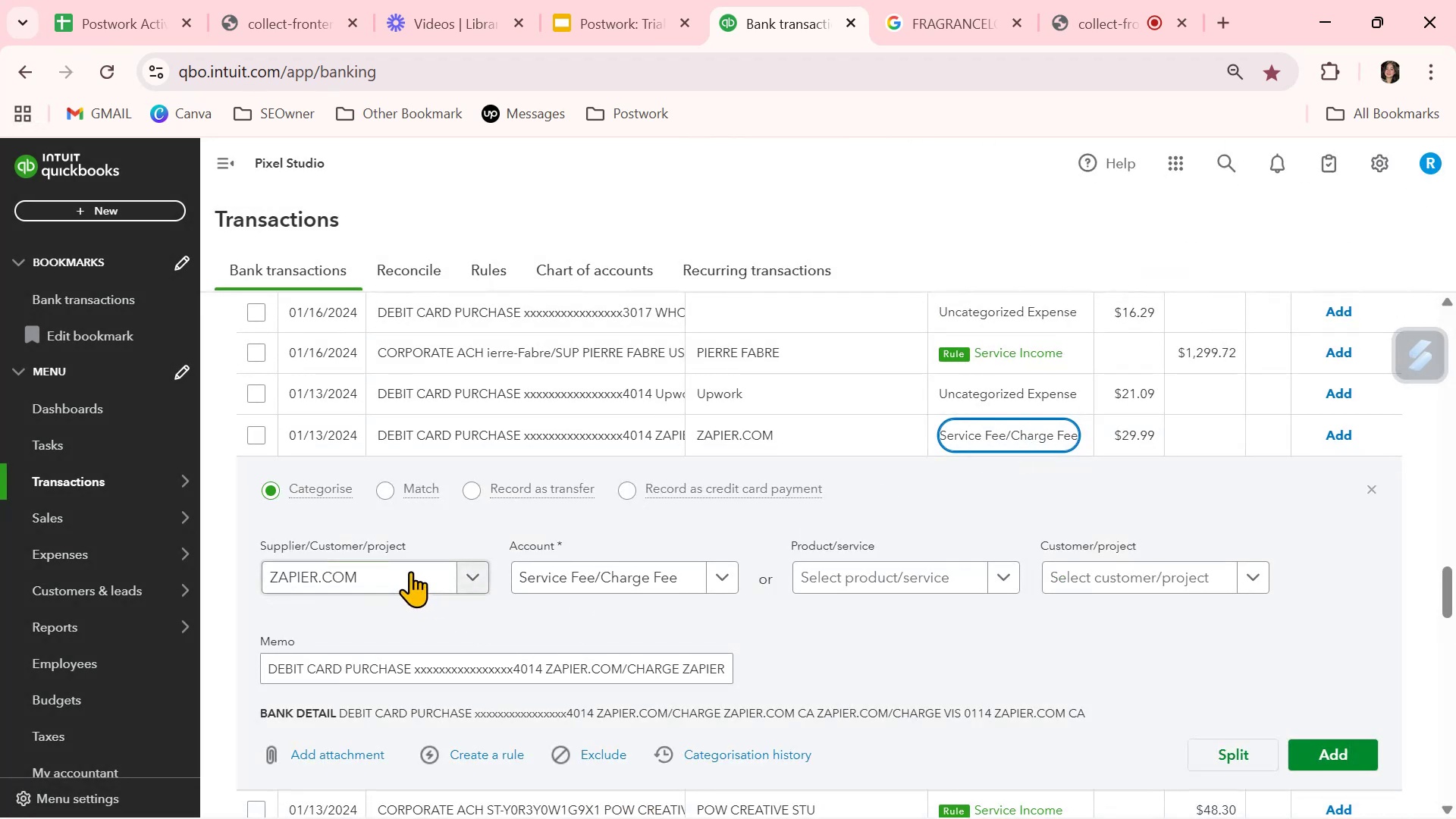 
double_click([410, 571])
 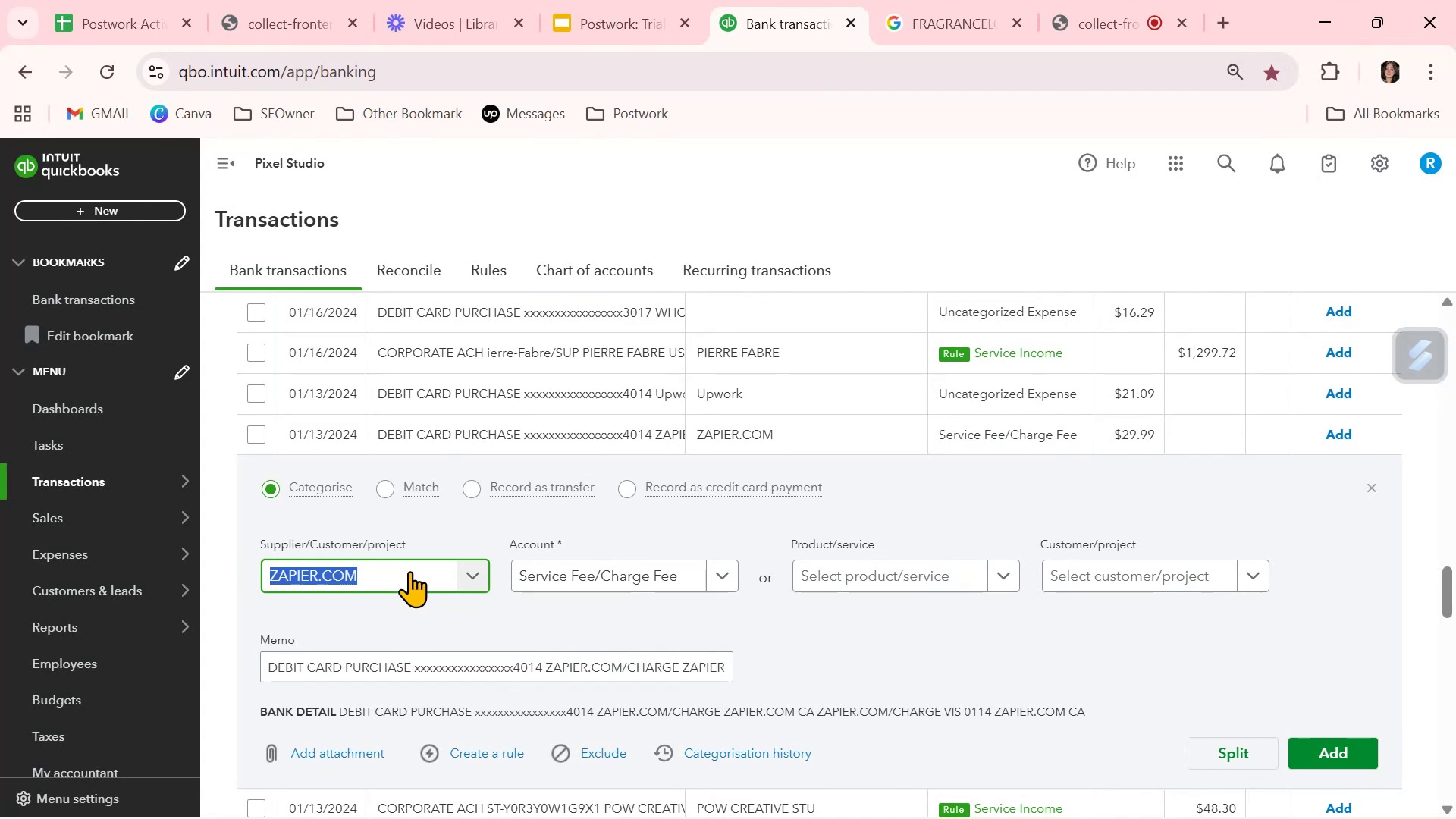 
key(Control+ControlLeft)
 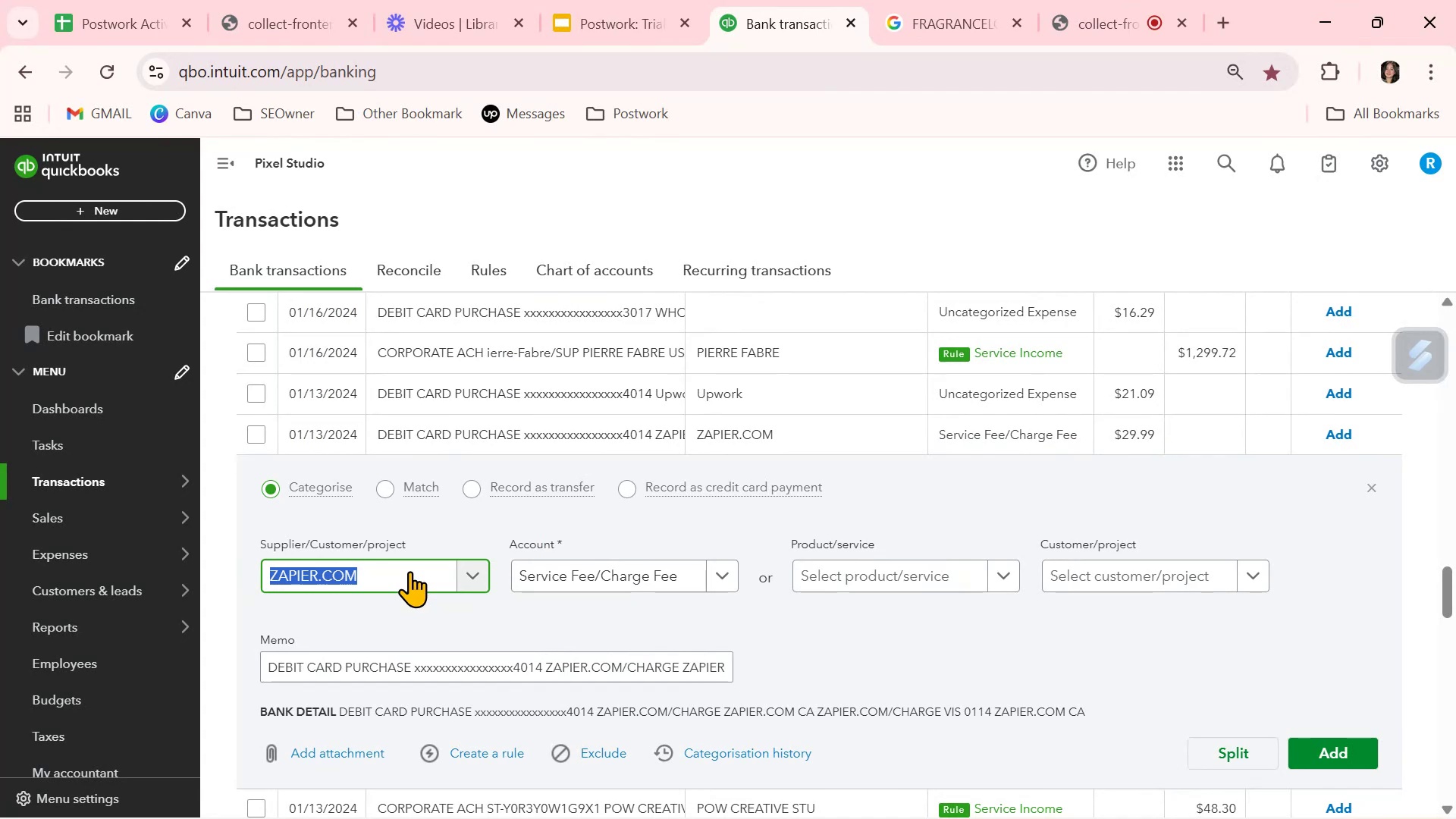 
key(Control+C)
 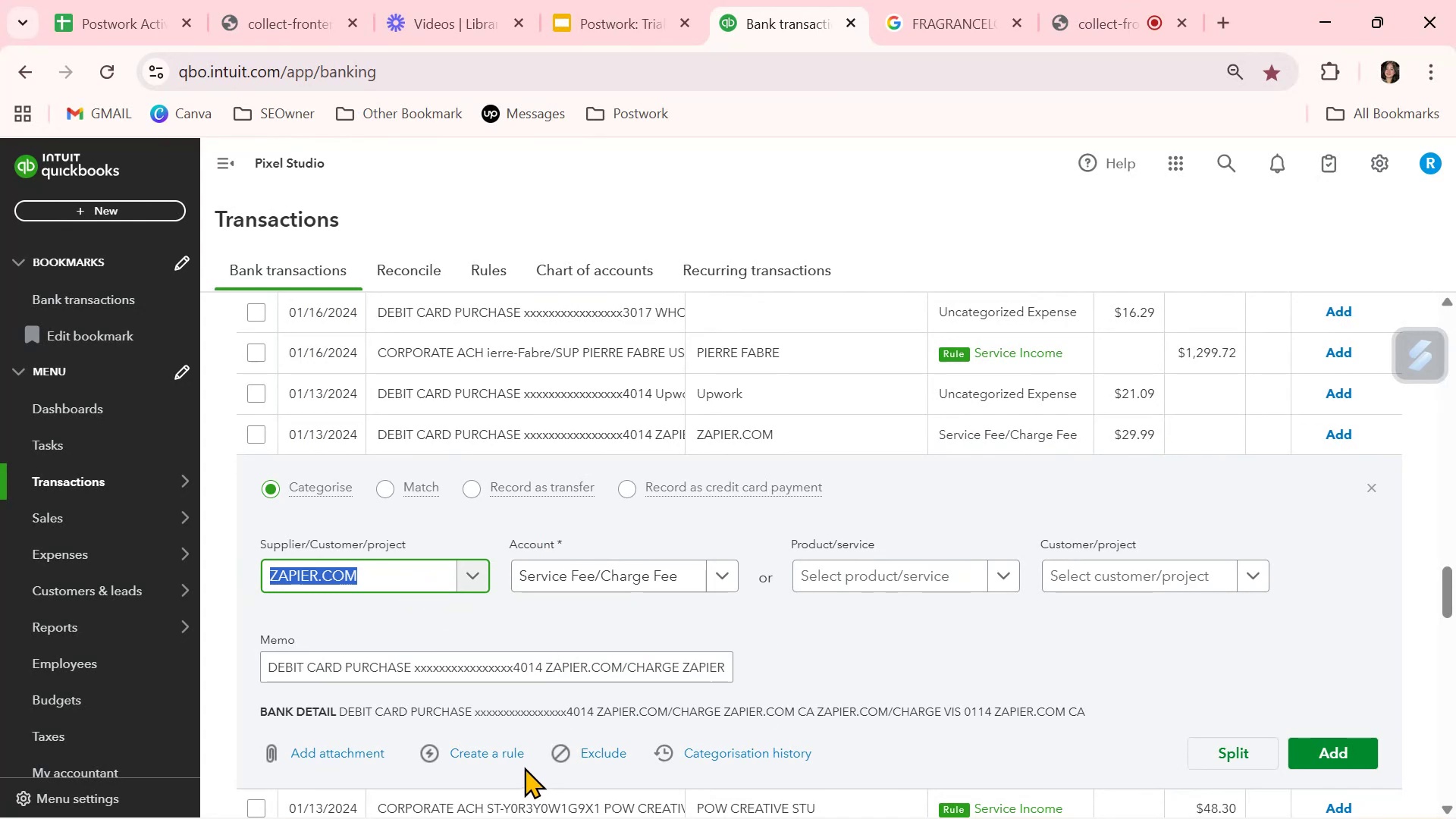 
left_click([522, 758])
 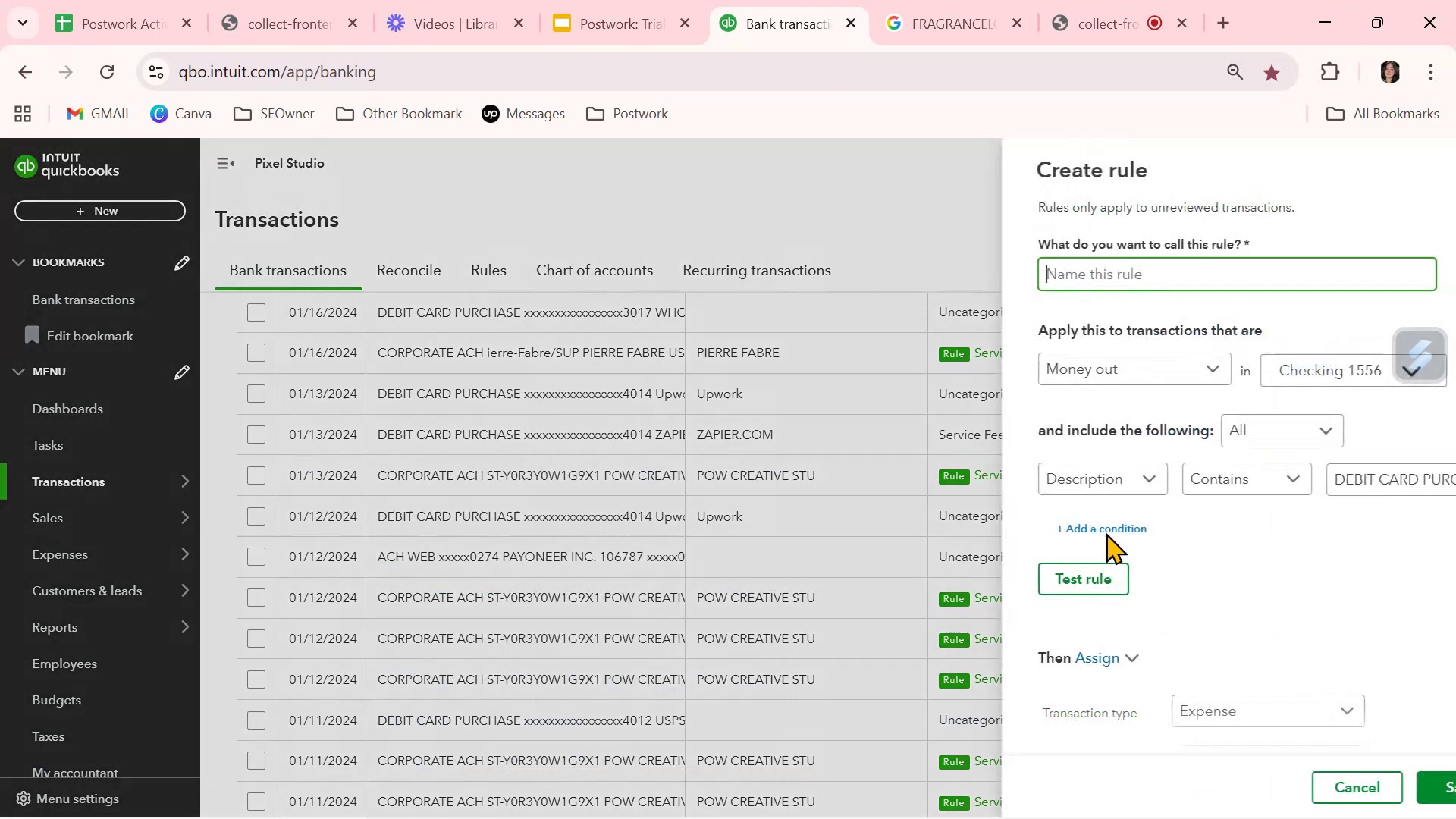 
key(Control+ControlLeft)
 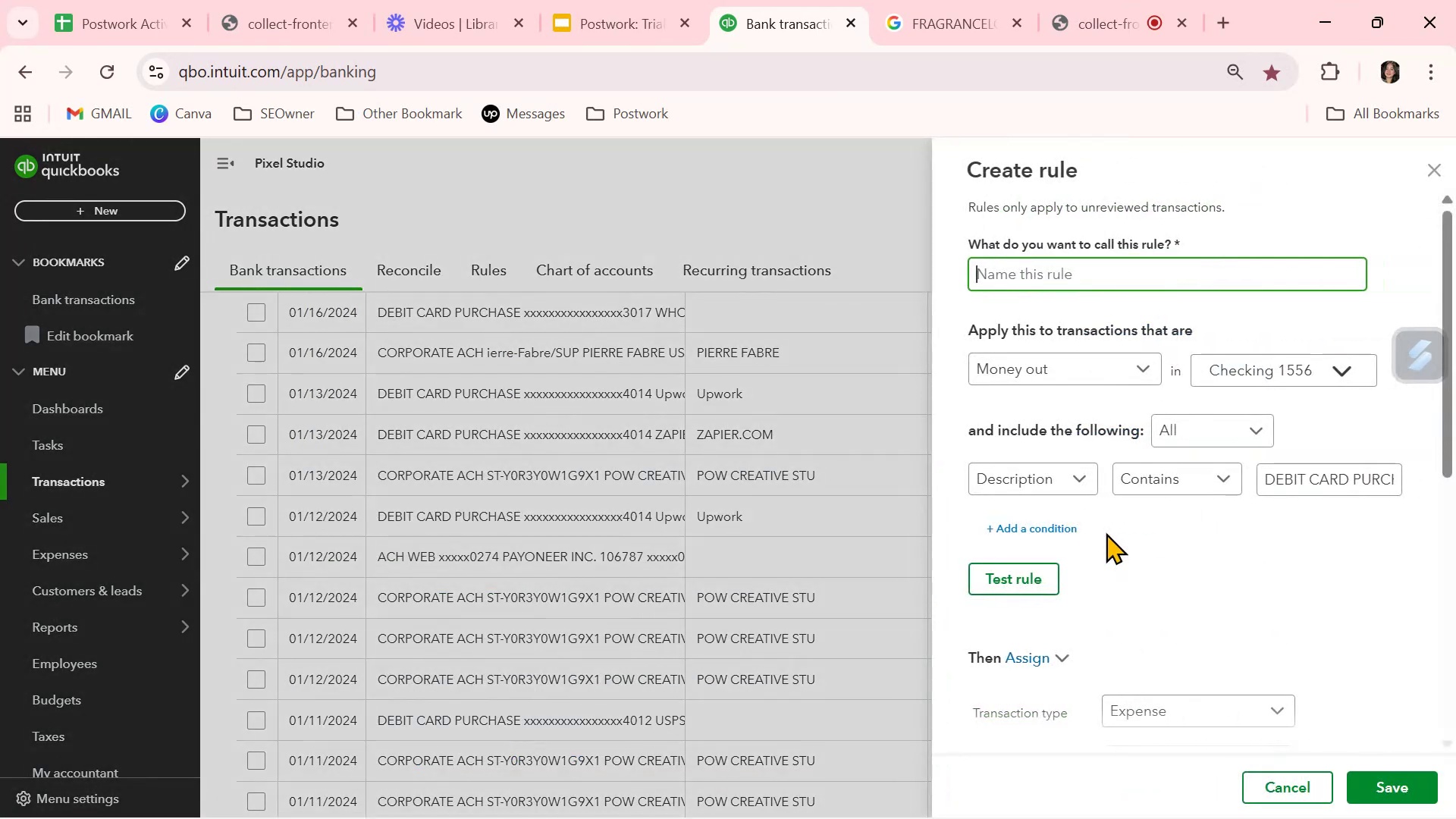 
key(Control+V)
 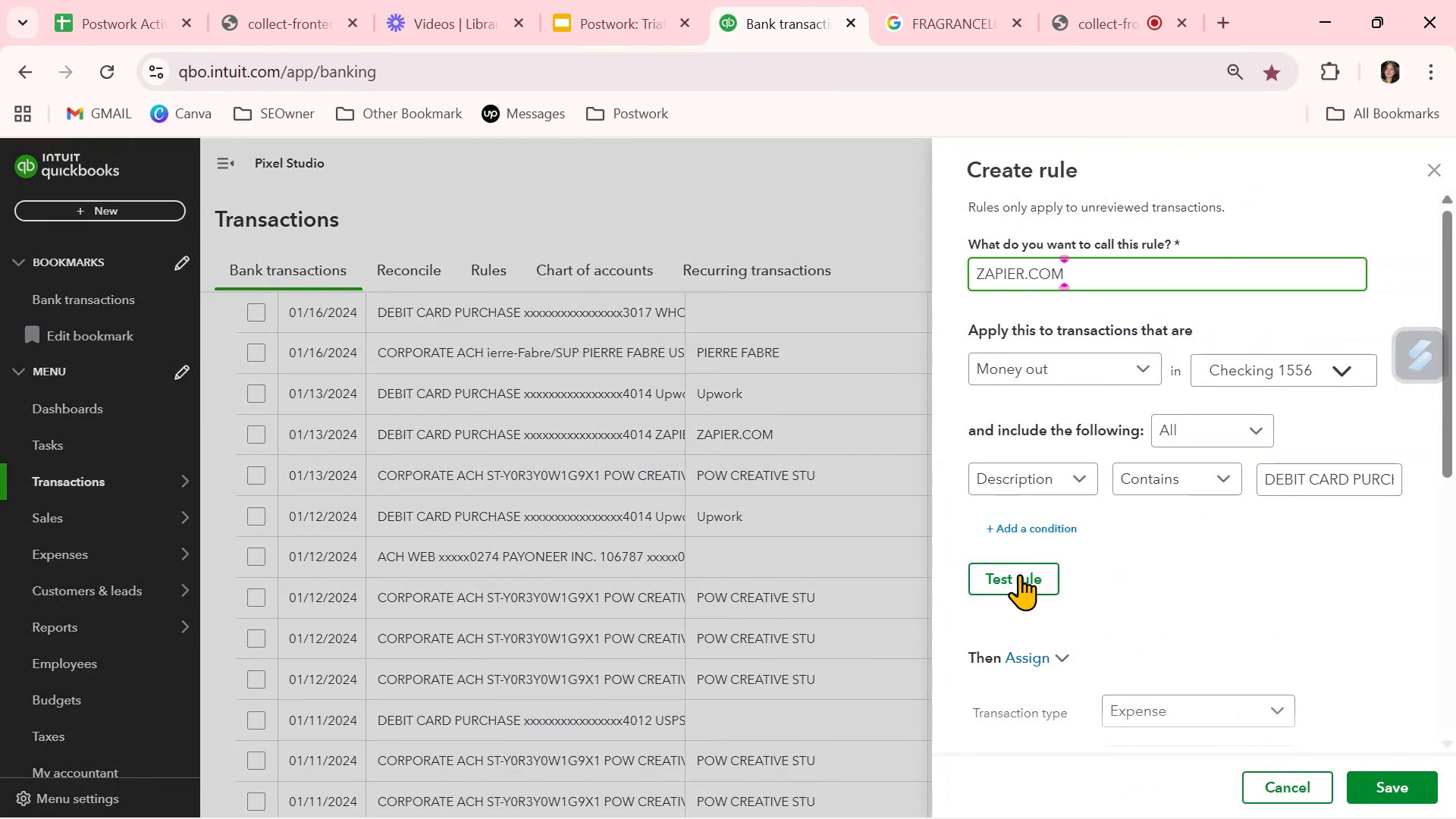 
left_click([1017, 576])
 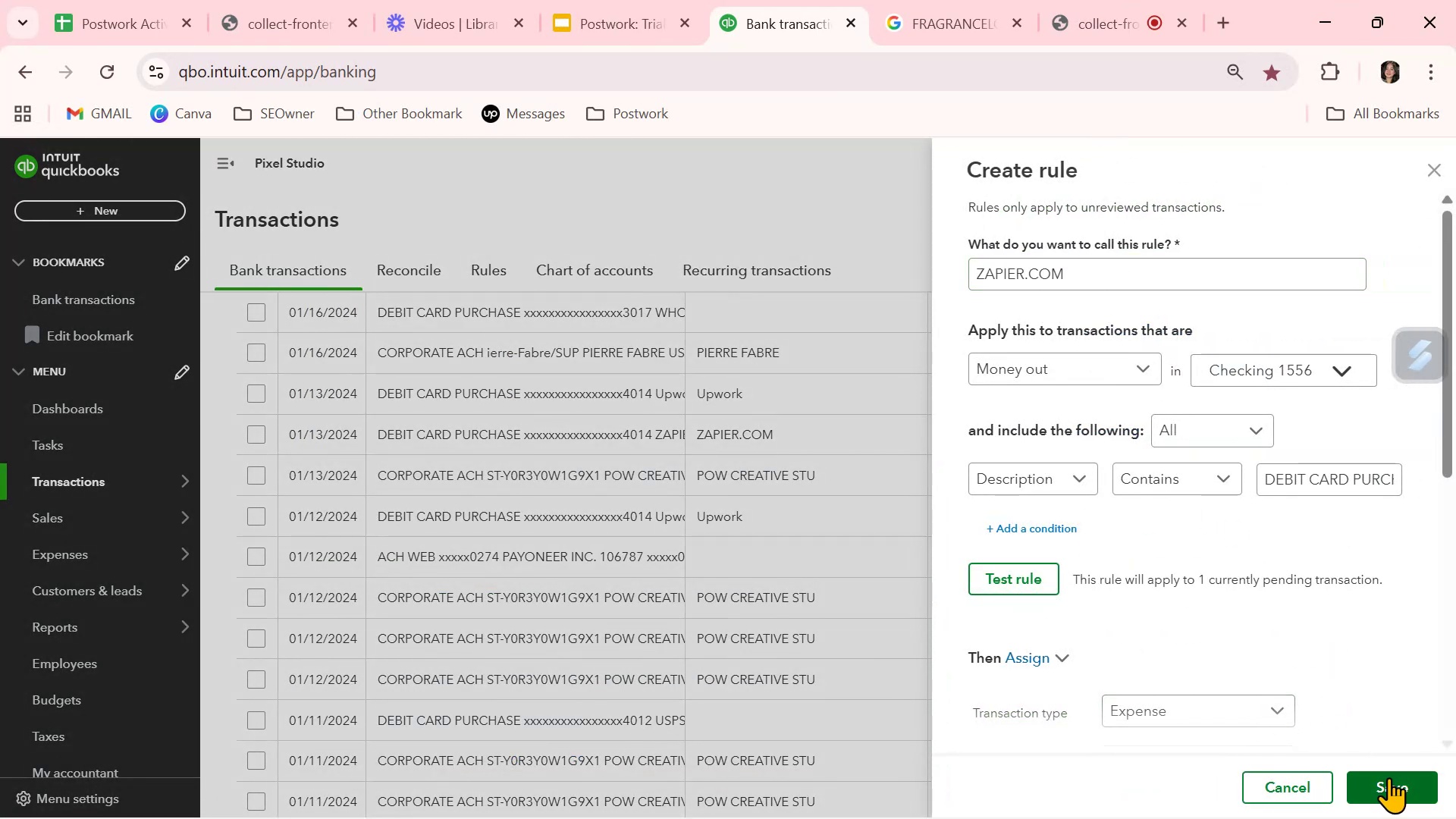 
wait(5.25)
 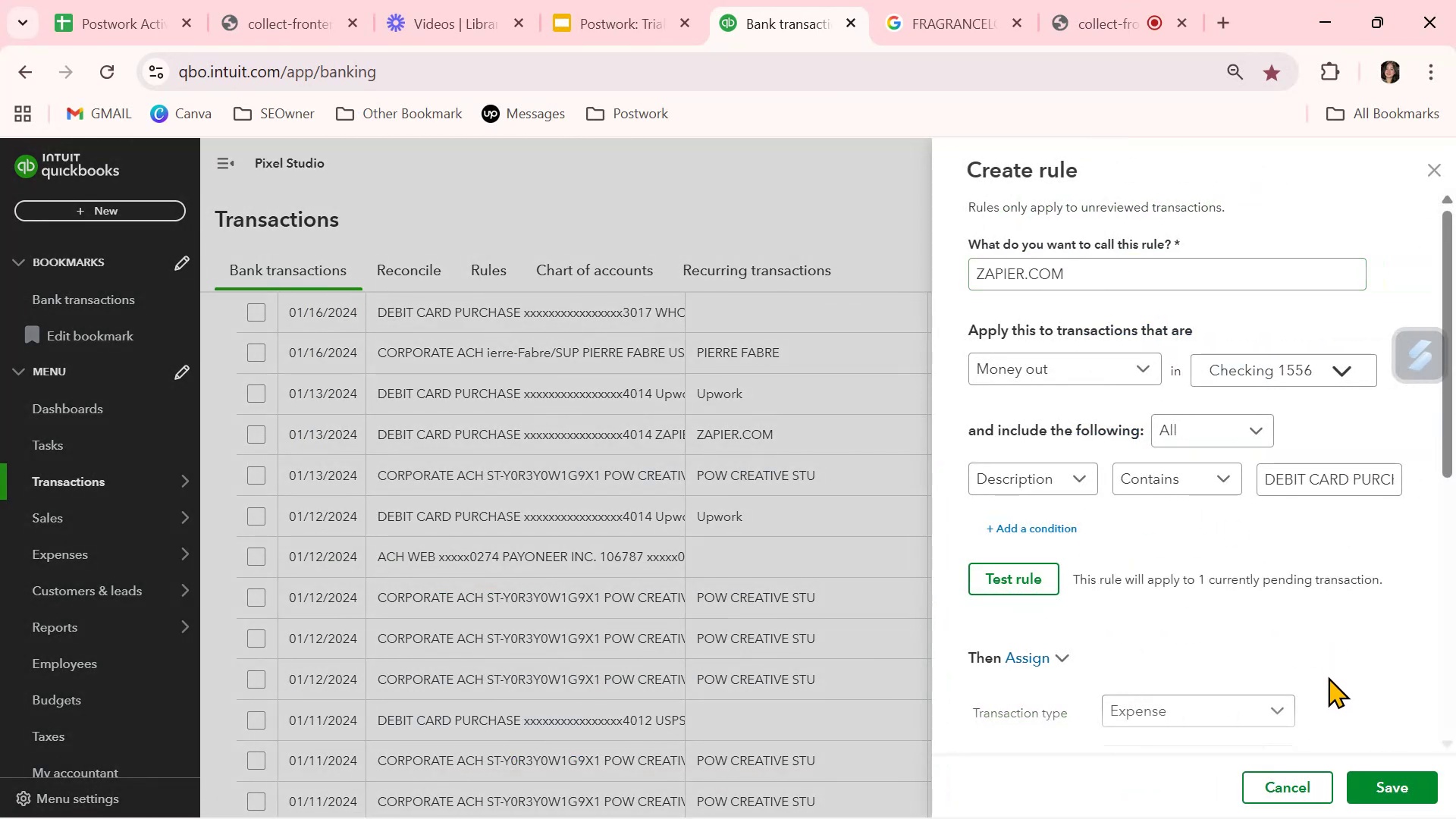 
double_click([1323, 485])
 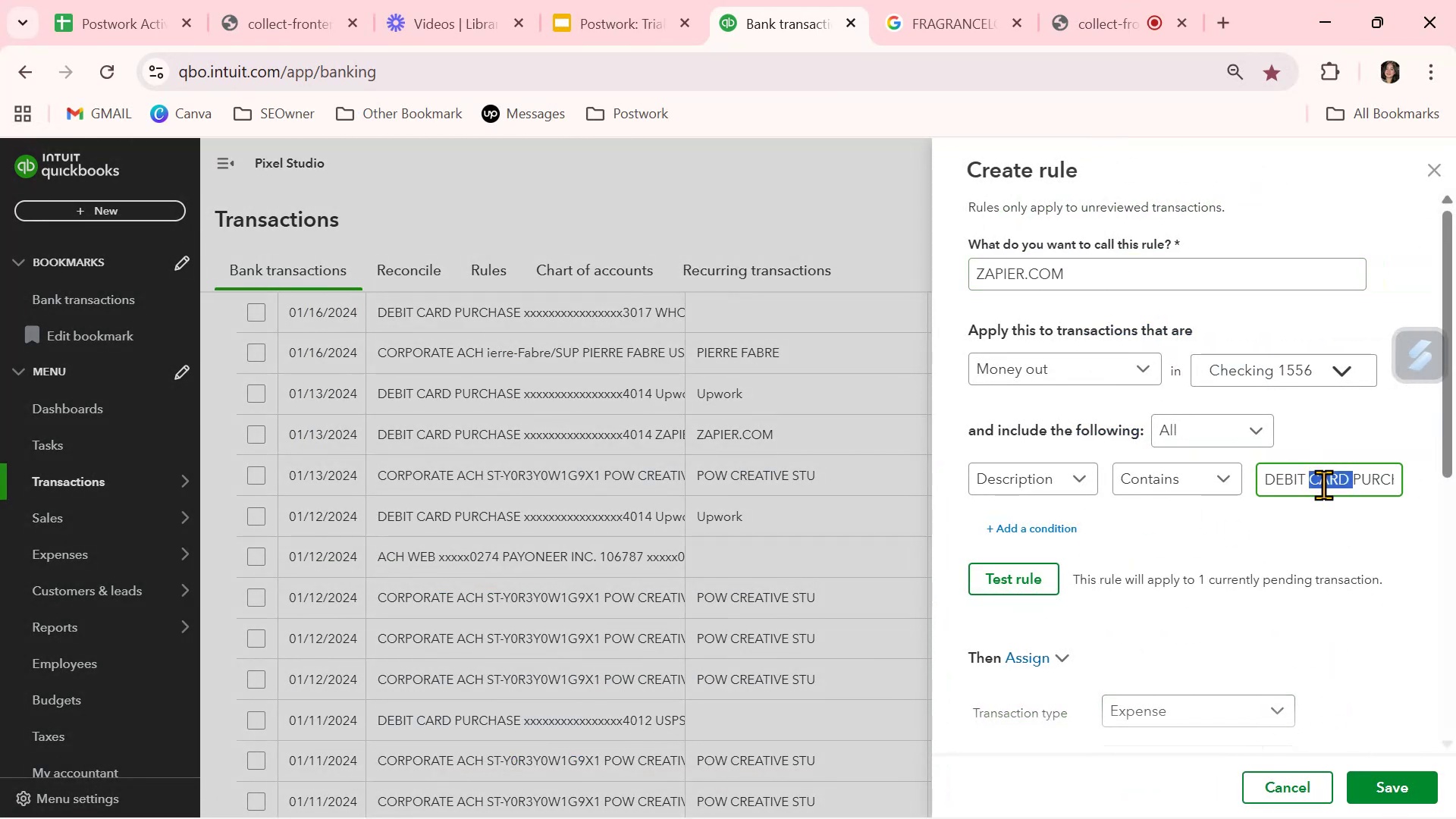 
triple_click([1323, 485])
 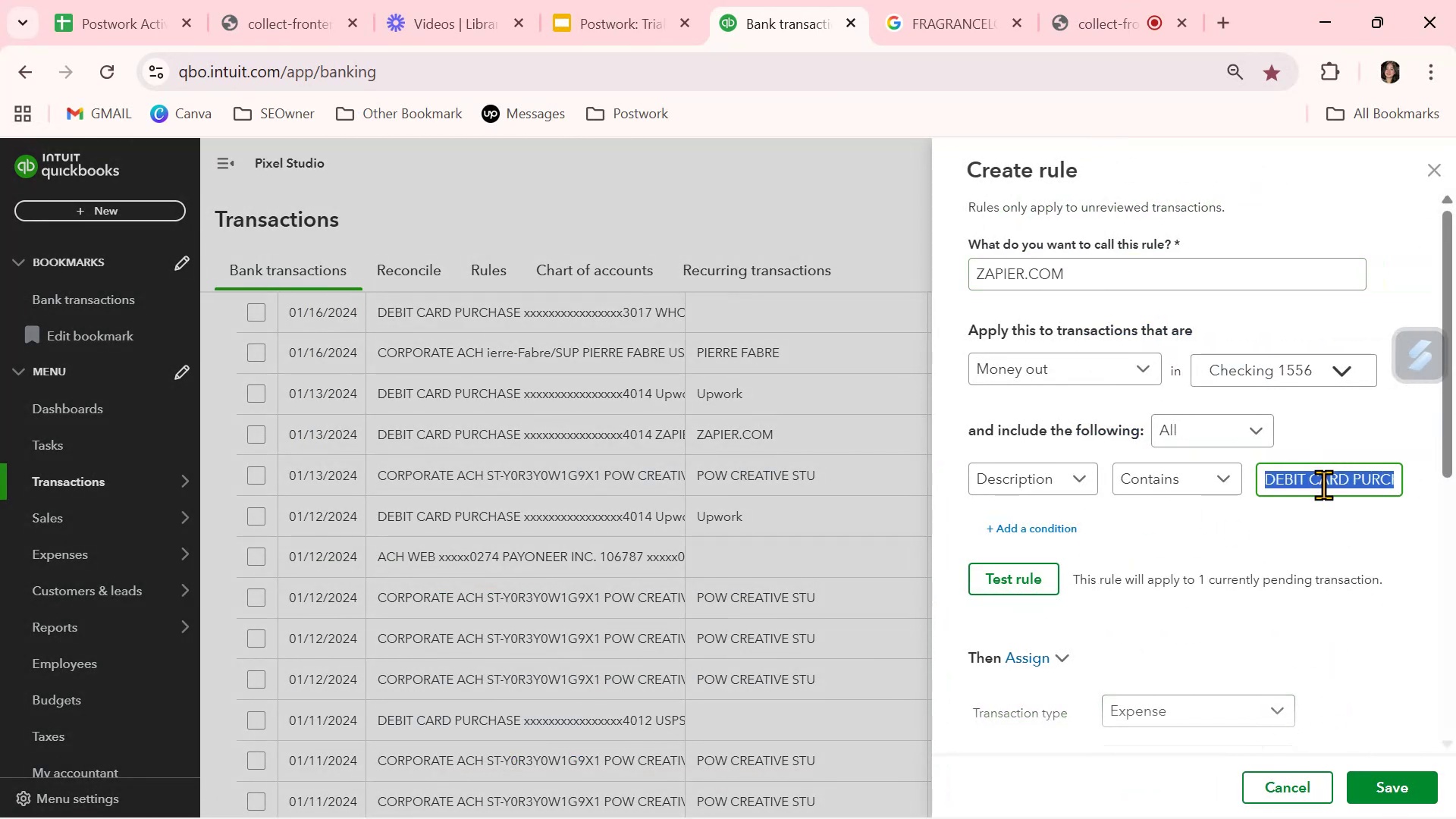 
left_click([1323, 485])
 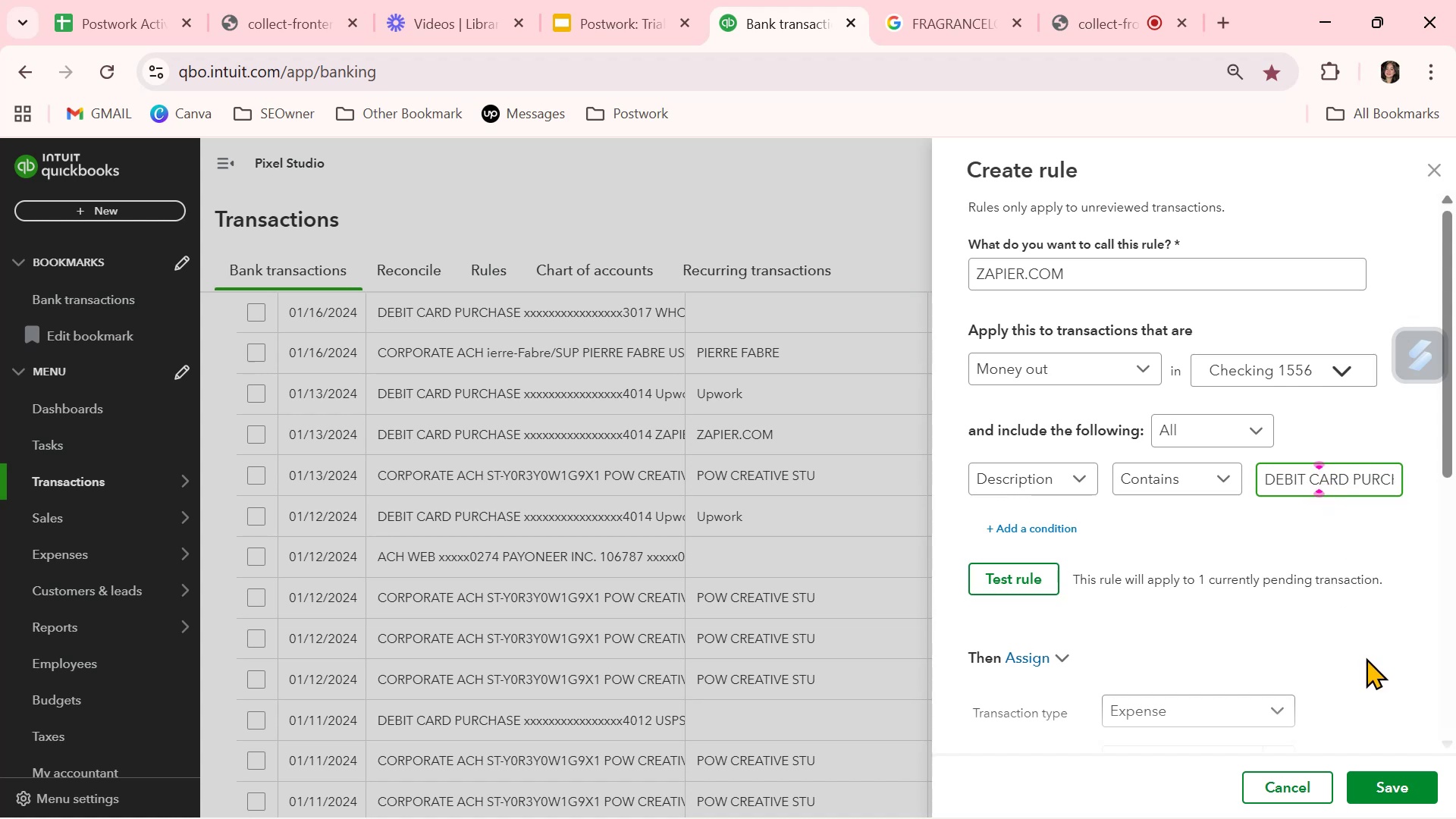 
wait(12.22)
 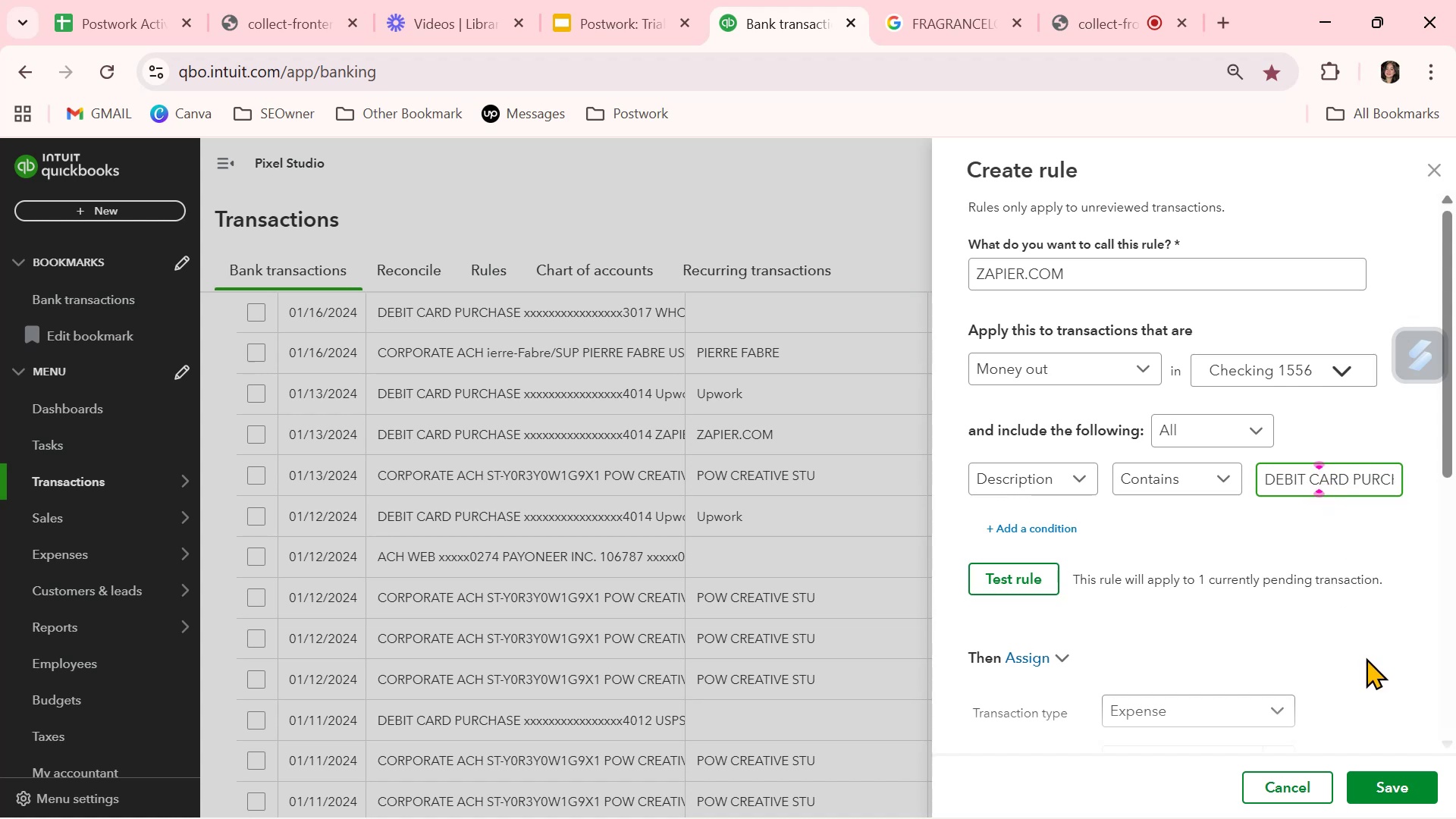 
left_click([1414, 783])
 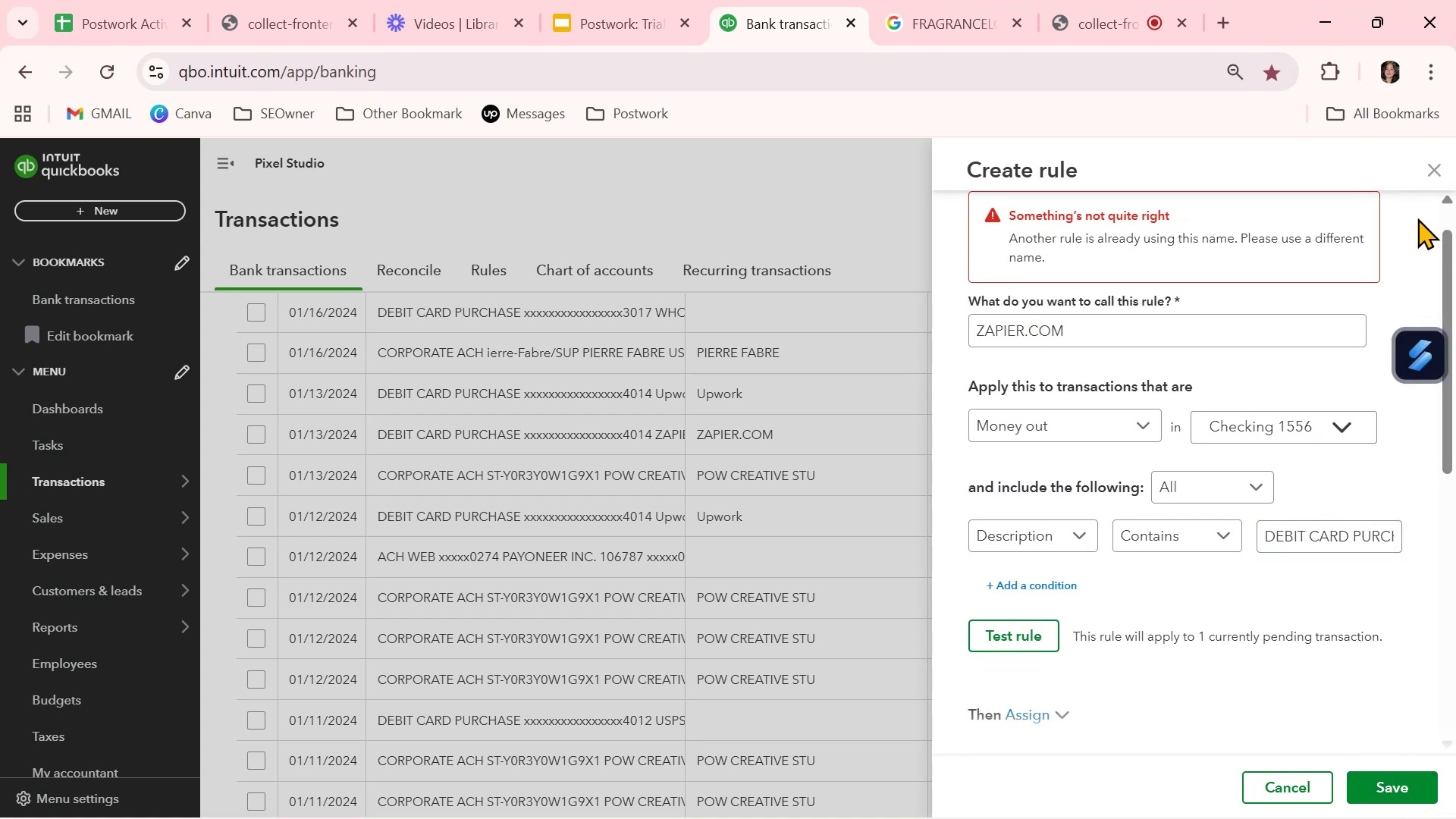 
left_click([1439, 160])
 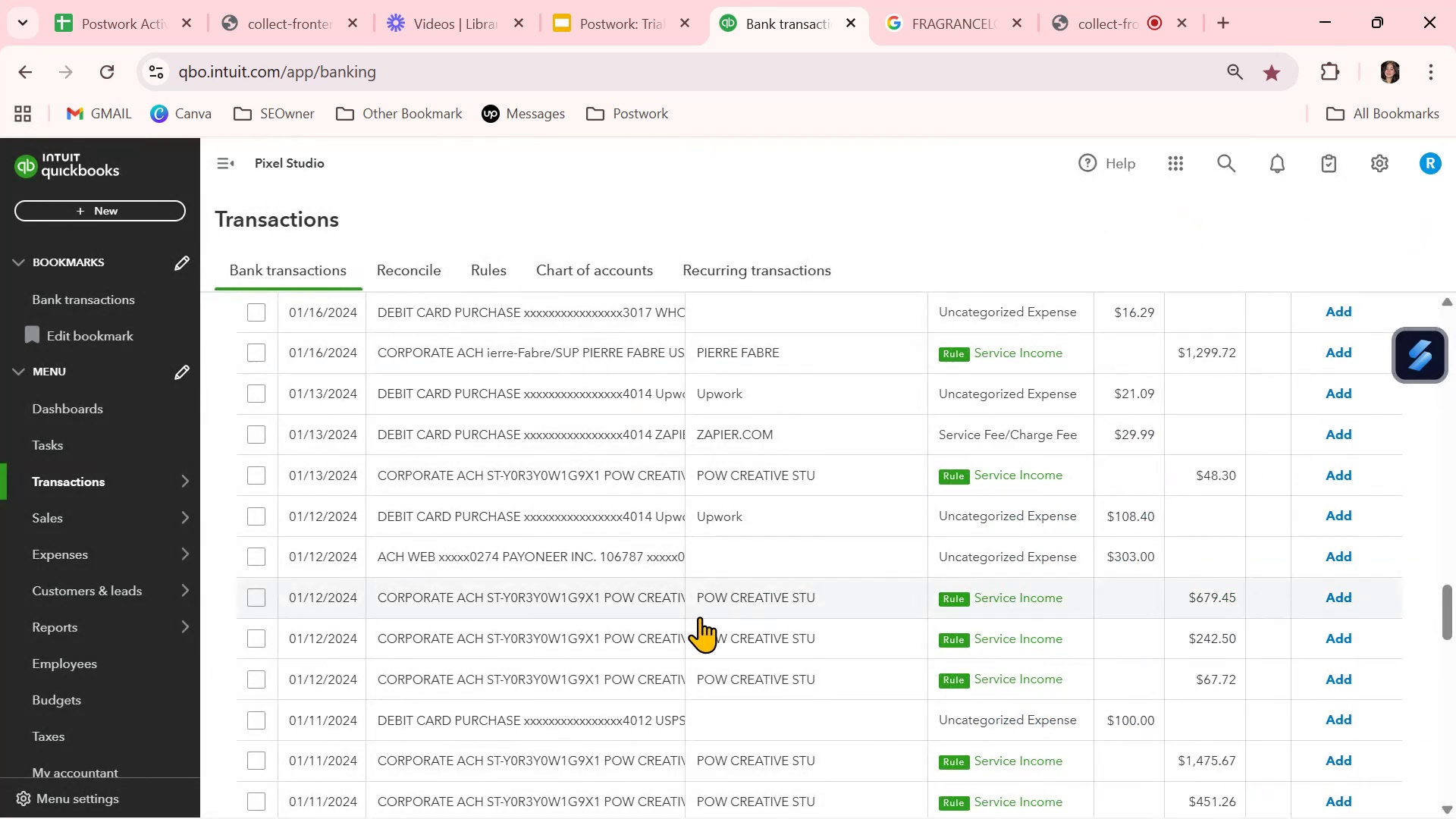 
scroll: coordinate [686, 639], scroll_direction: down, amount: 1.0
 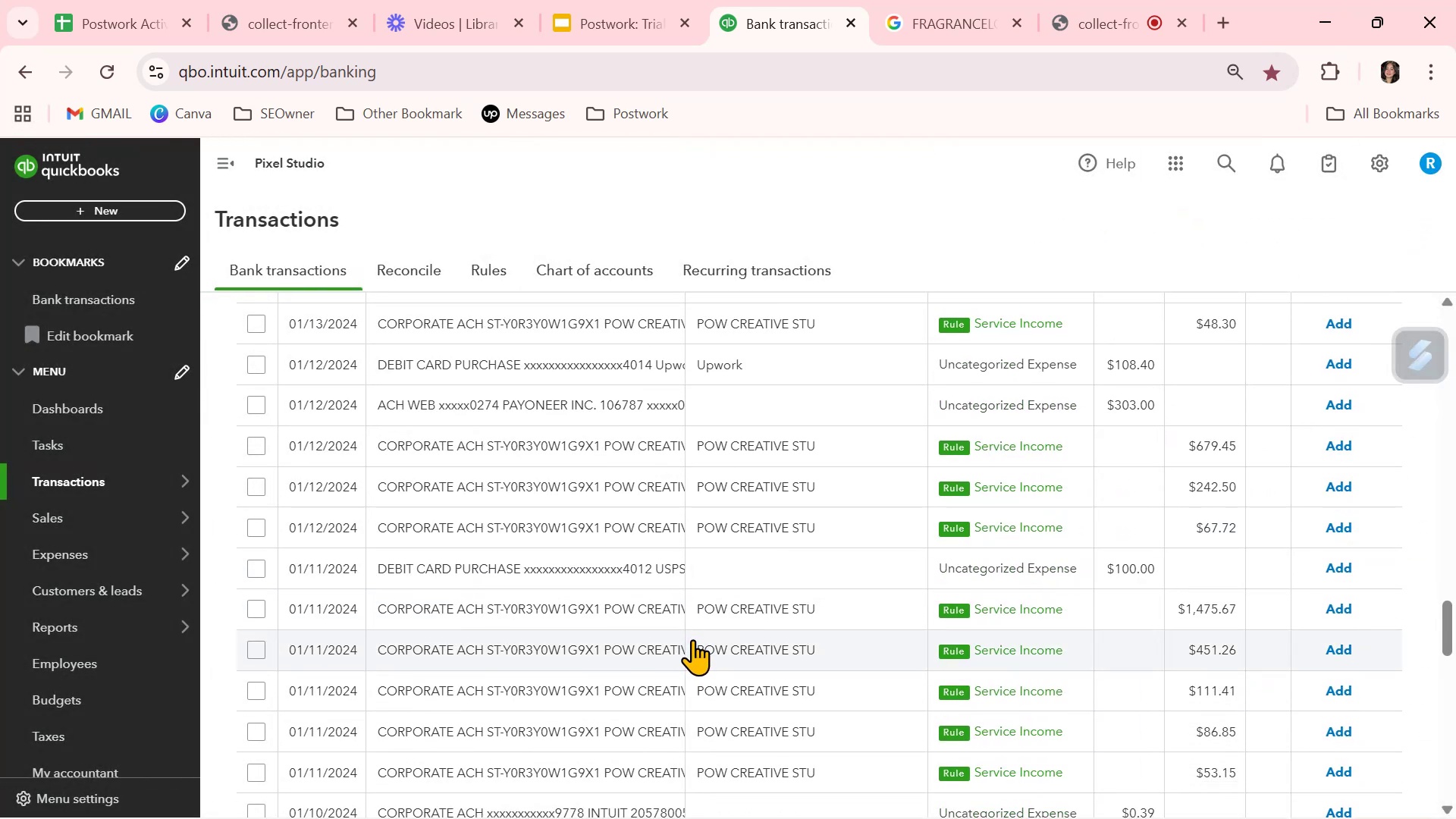 
scroll: coordinate [696, 639], scroll_direction: up, amount: 1.0
 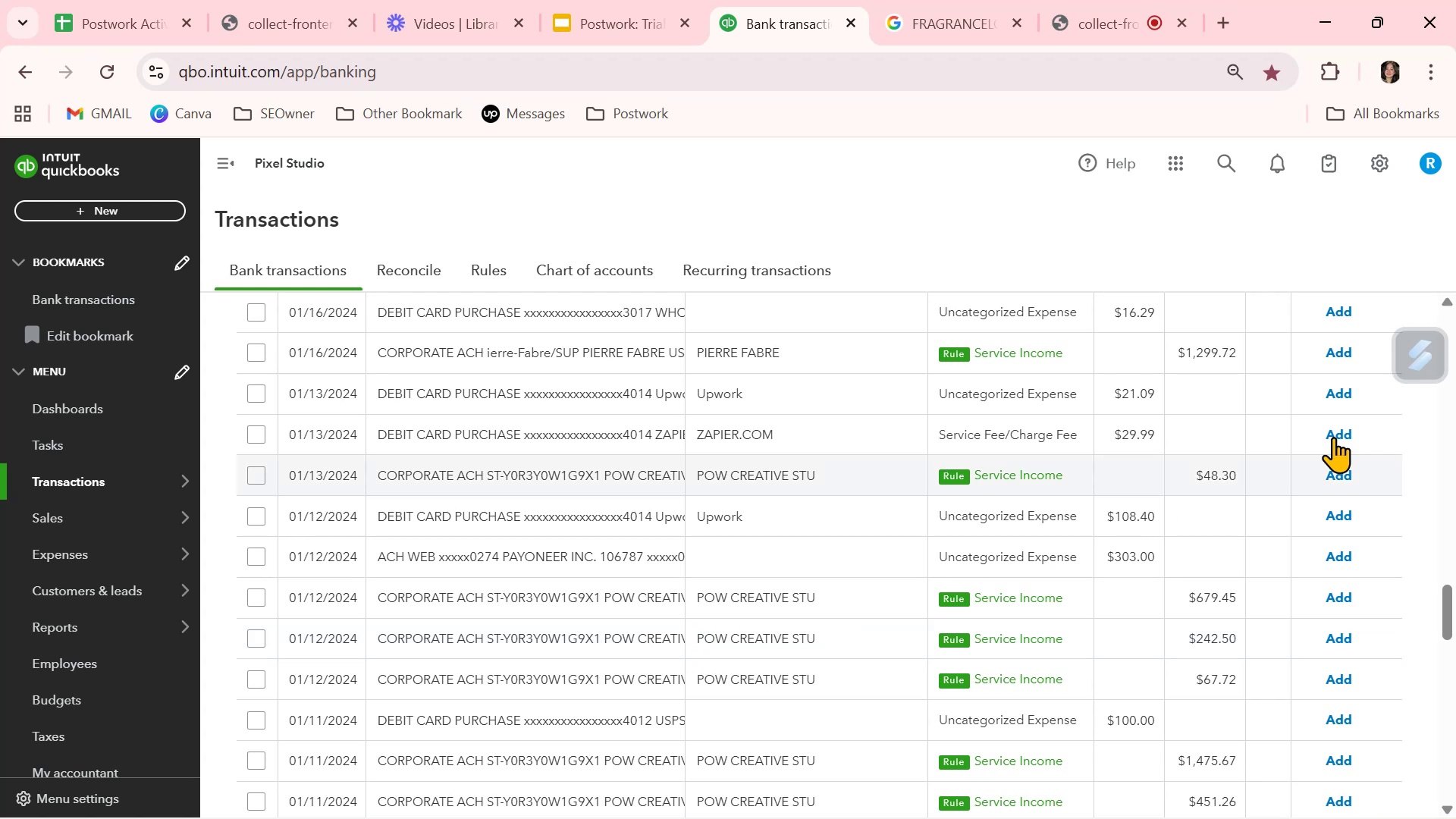 
wait(10.82)
 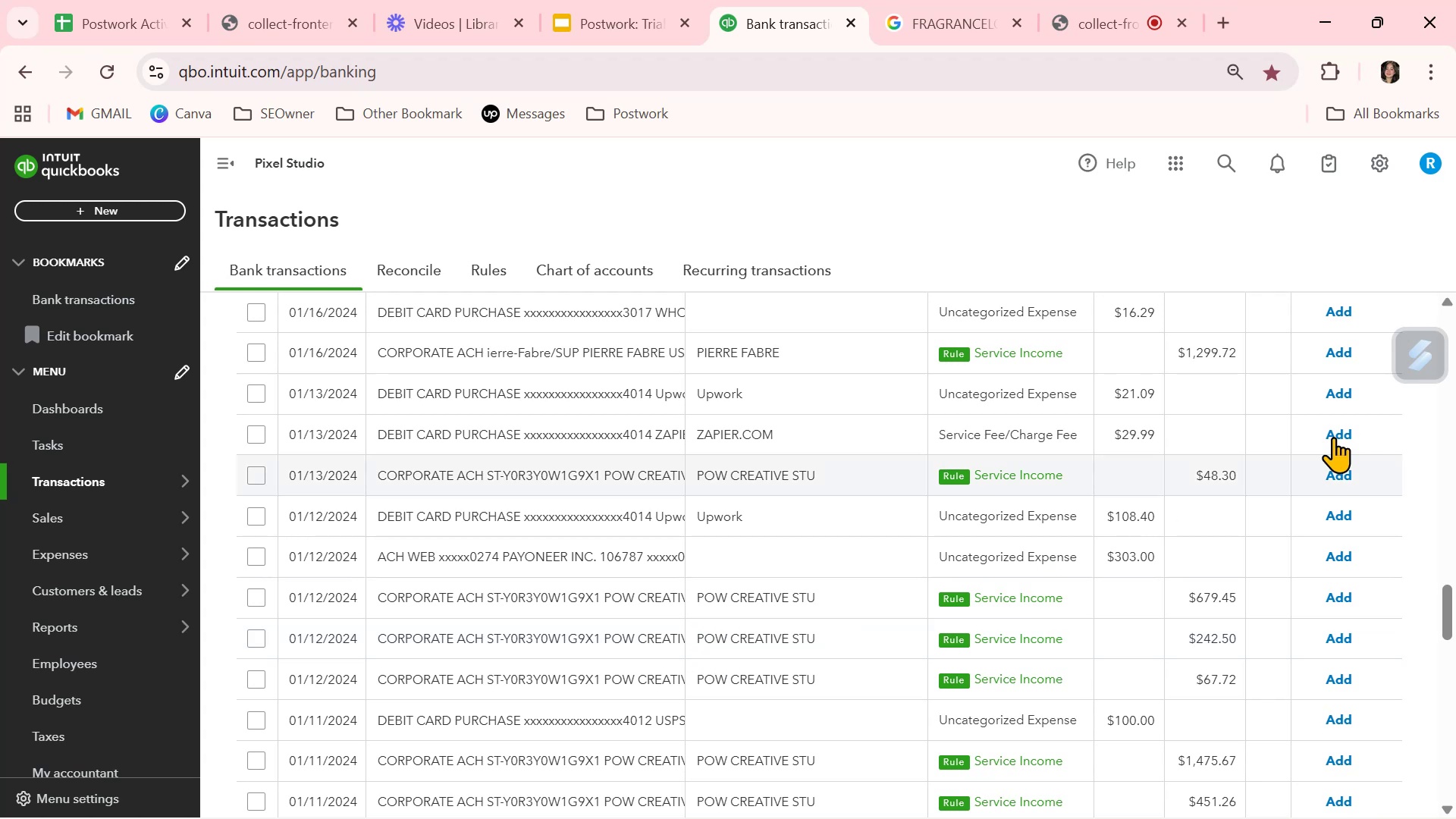 
left_click([1343, 433])
 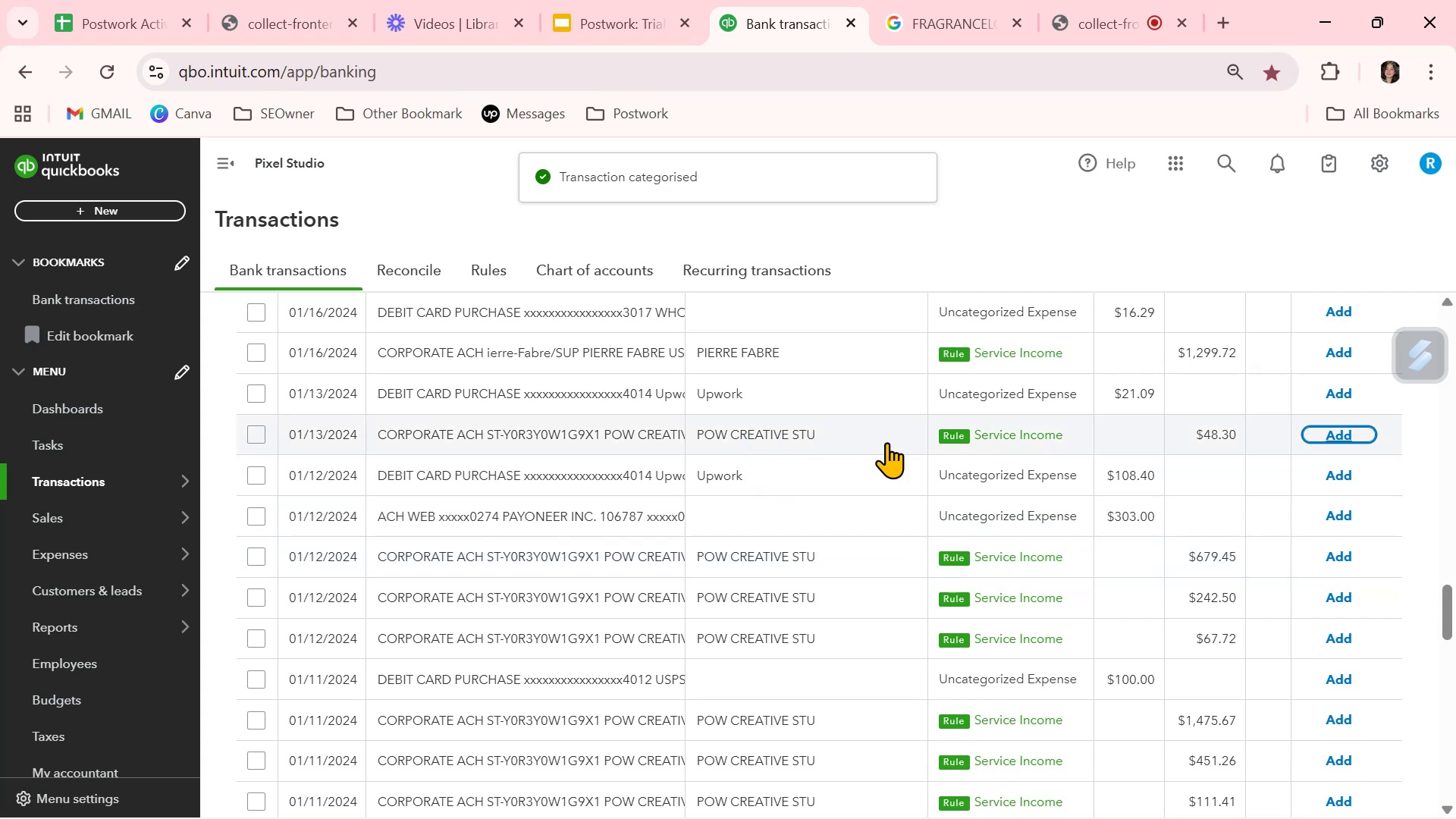 
wait(6.55)
 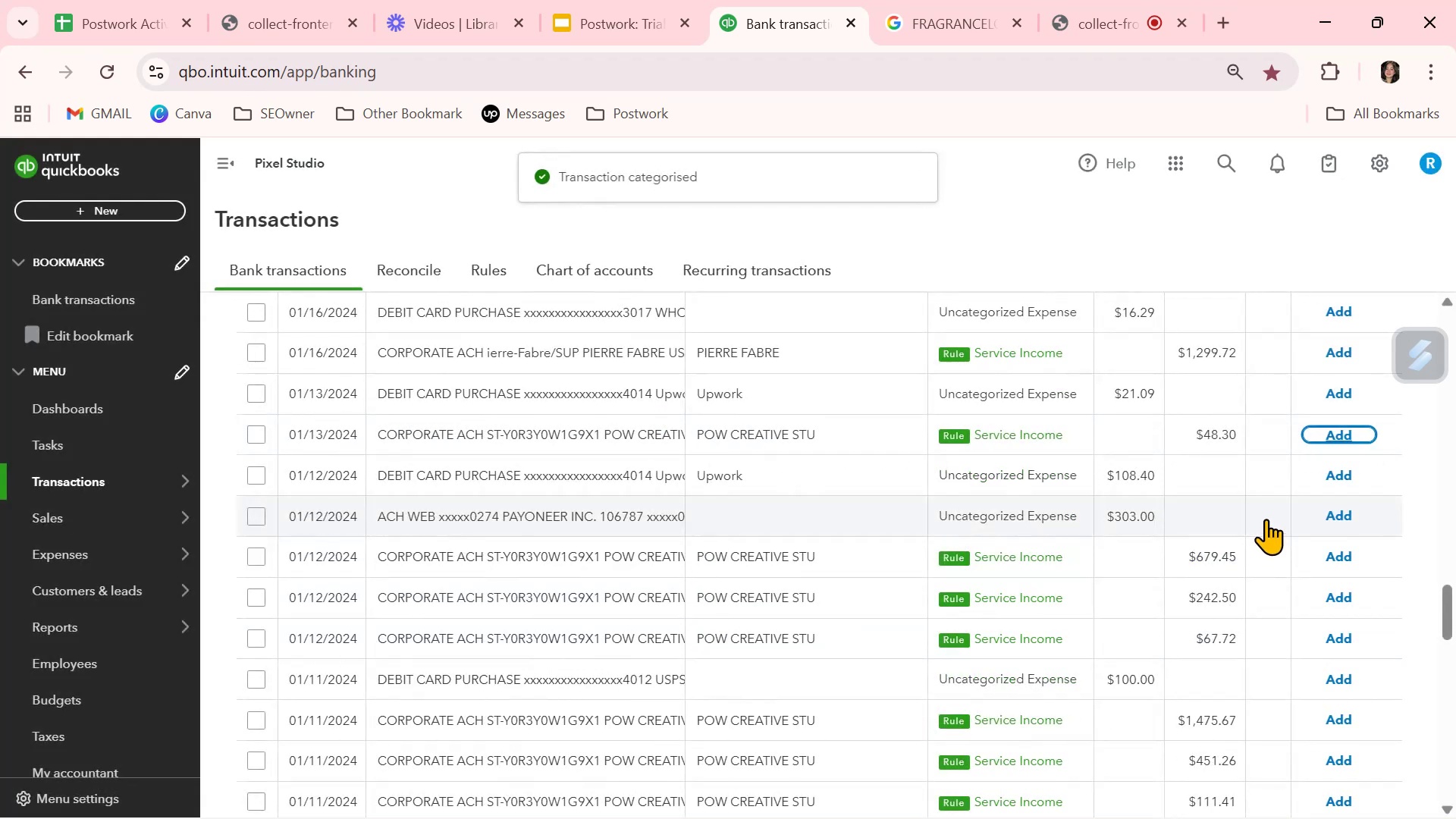 
left_click([1344, 441])
 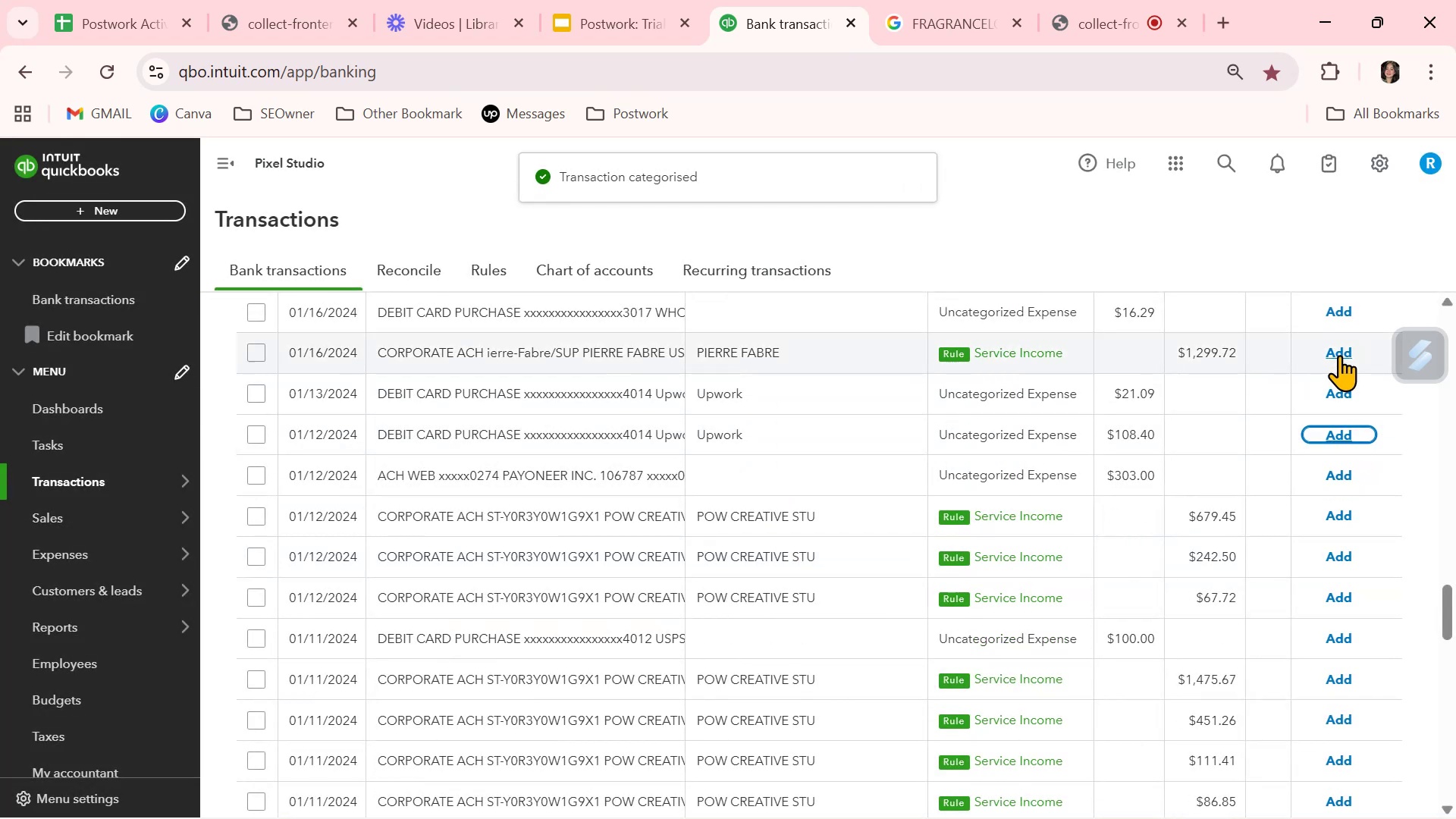 
left_click([1339, 355])
 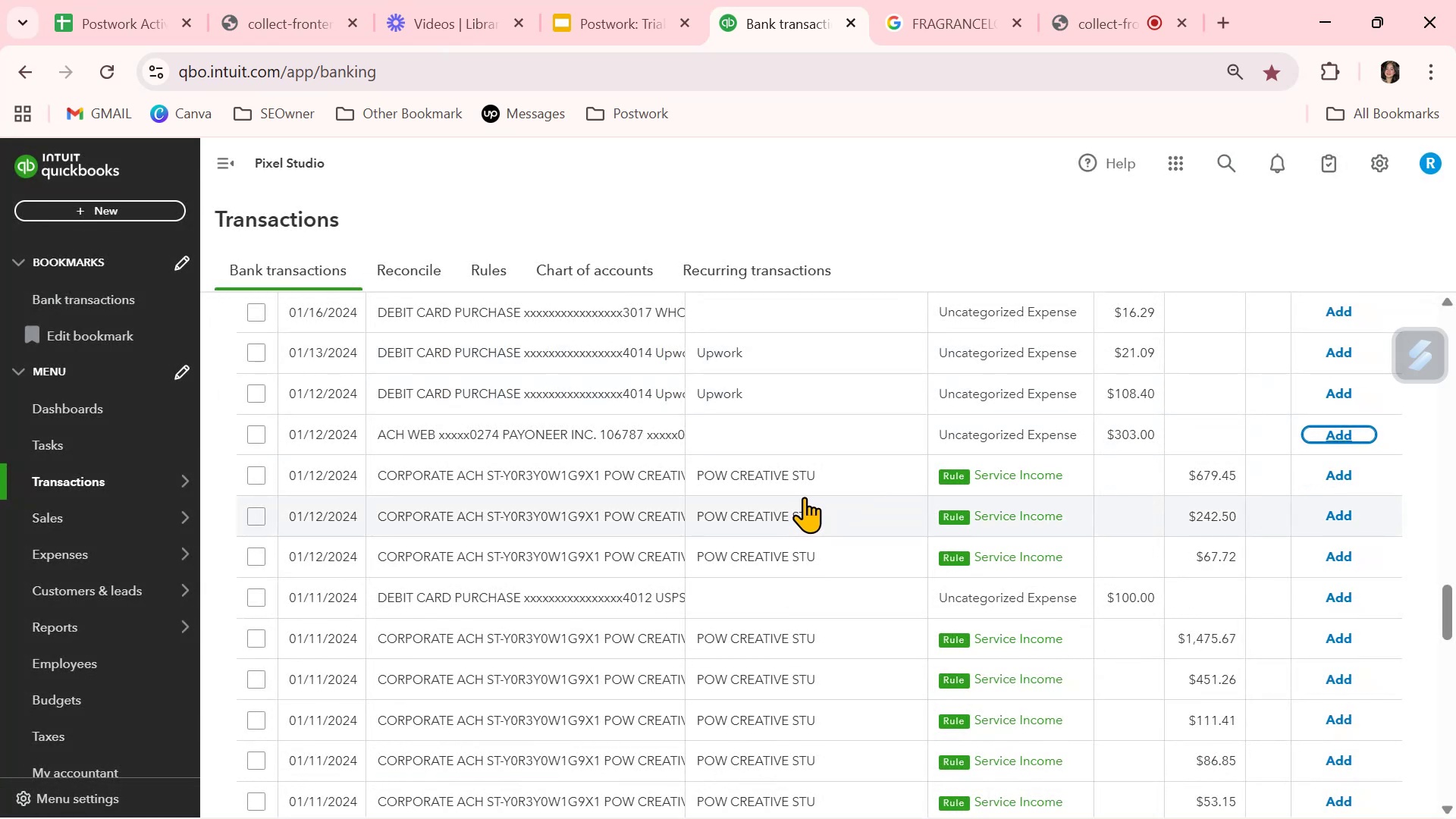 
wait(15.5)
 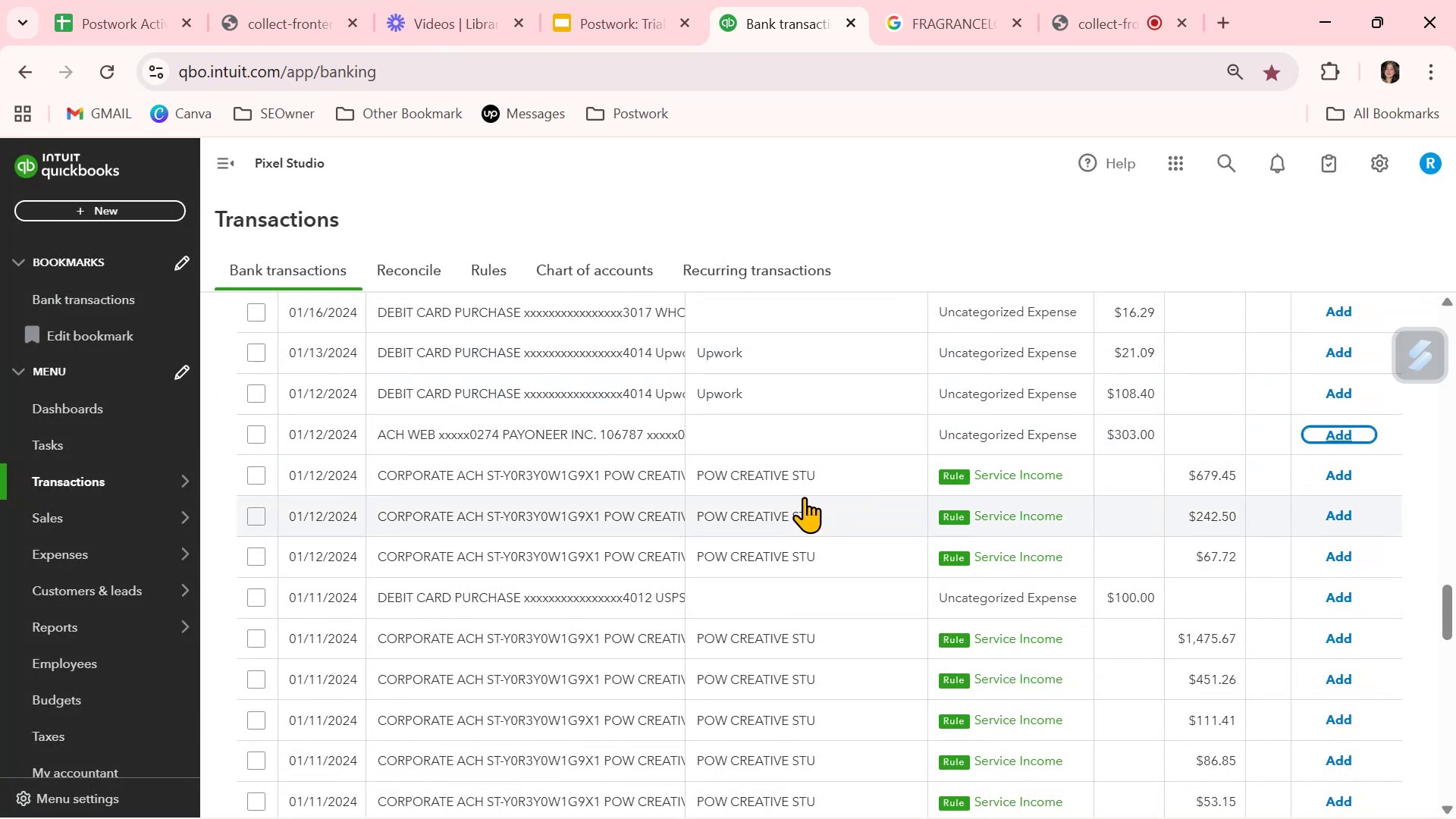 
left_click([1342, 477])
 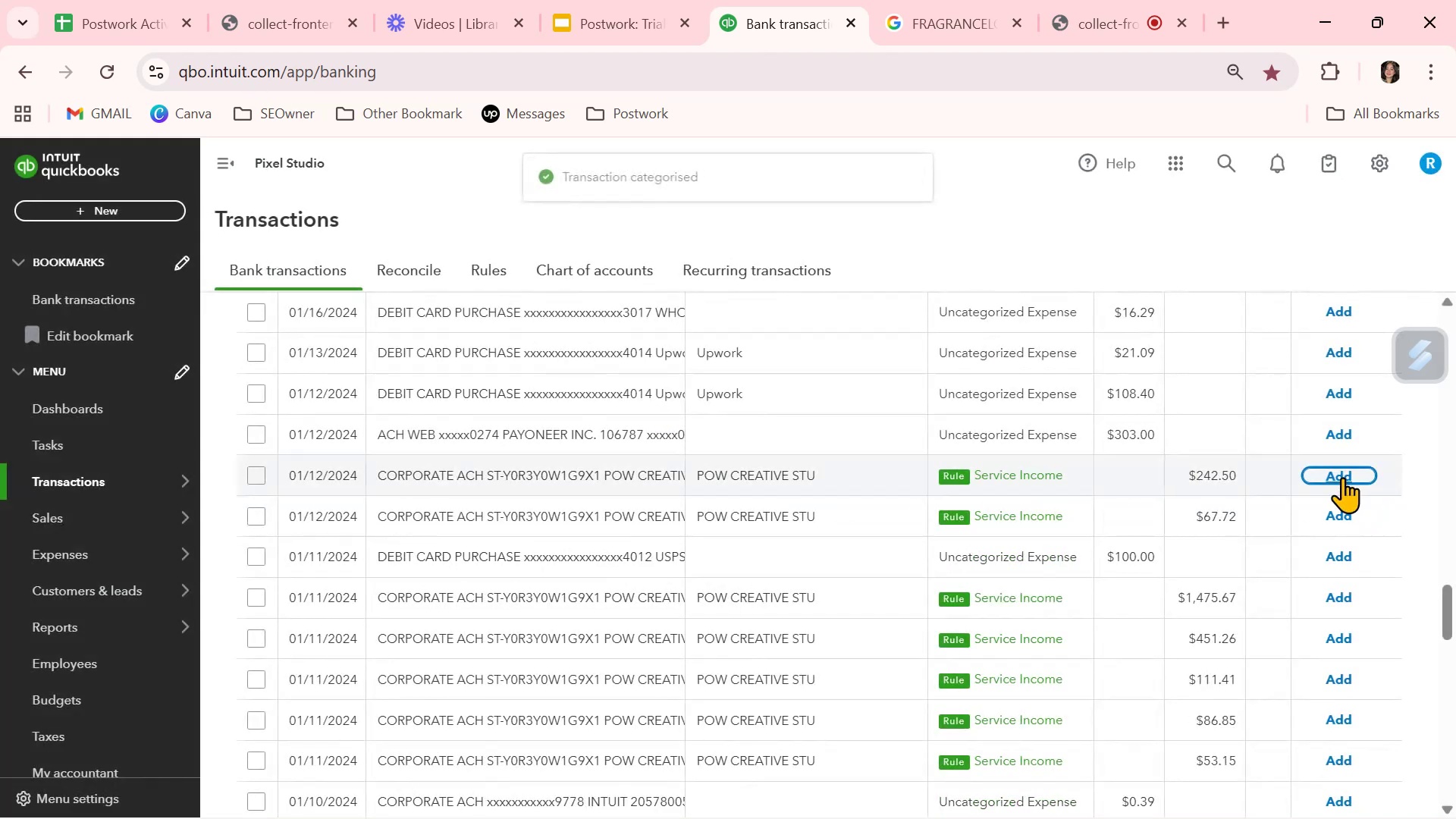 
left_click([1342, 477])
 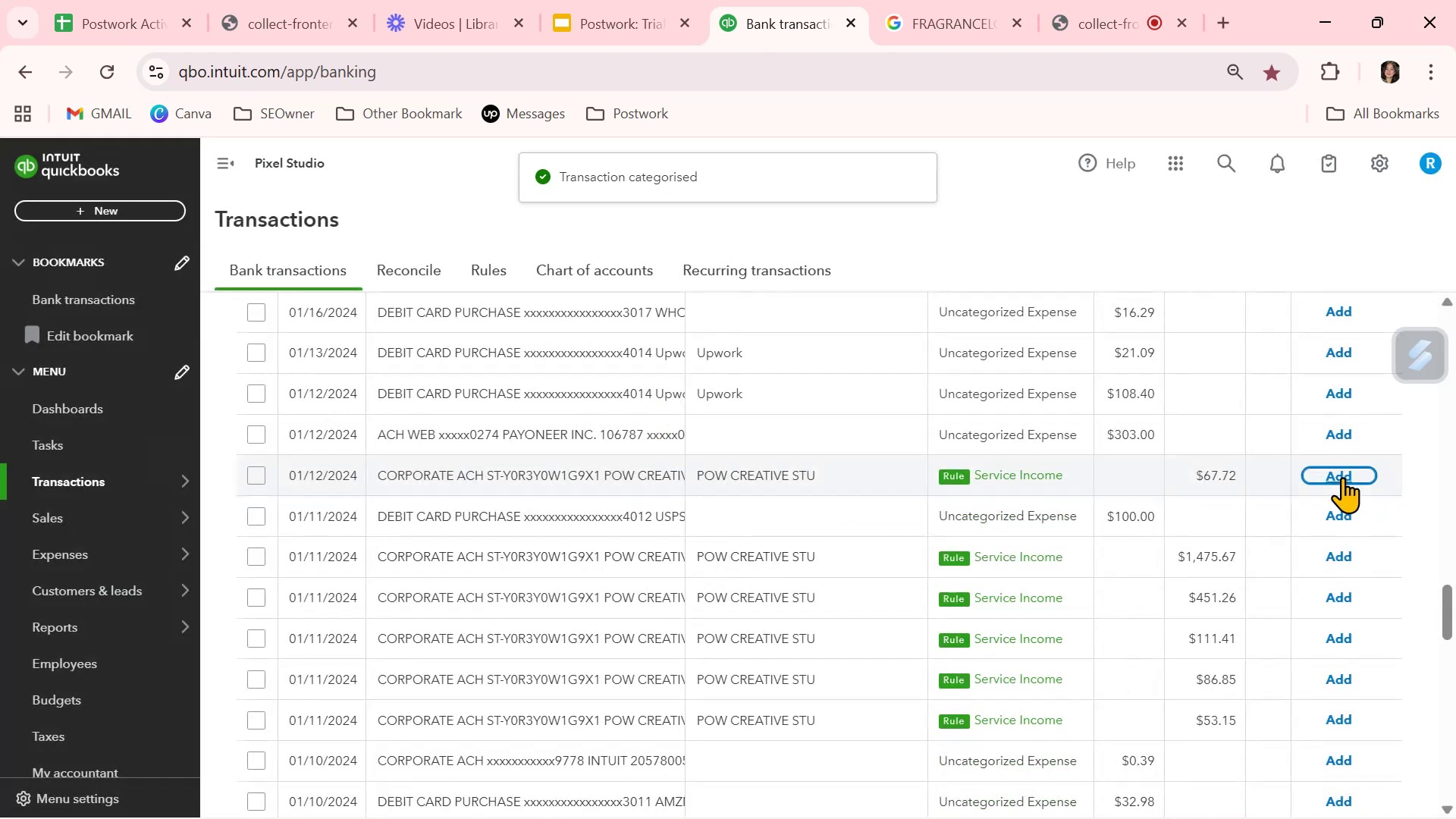 
left_click([1342, 477])
 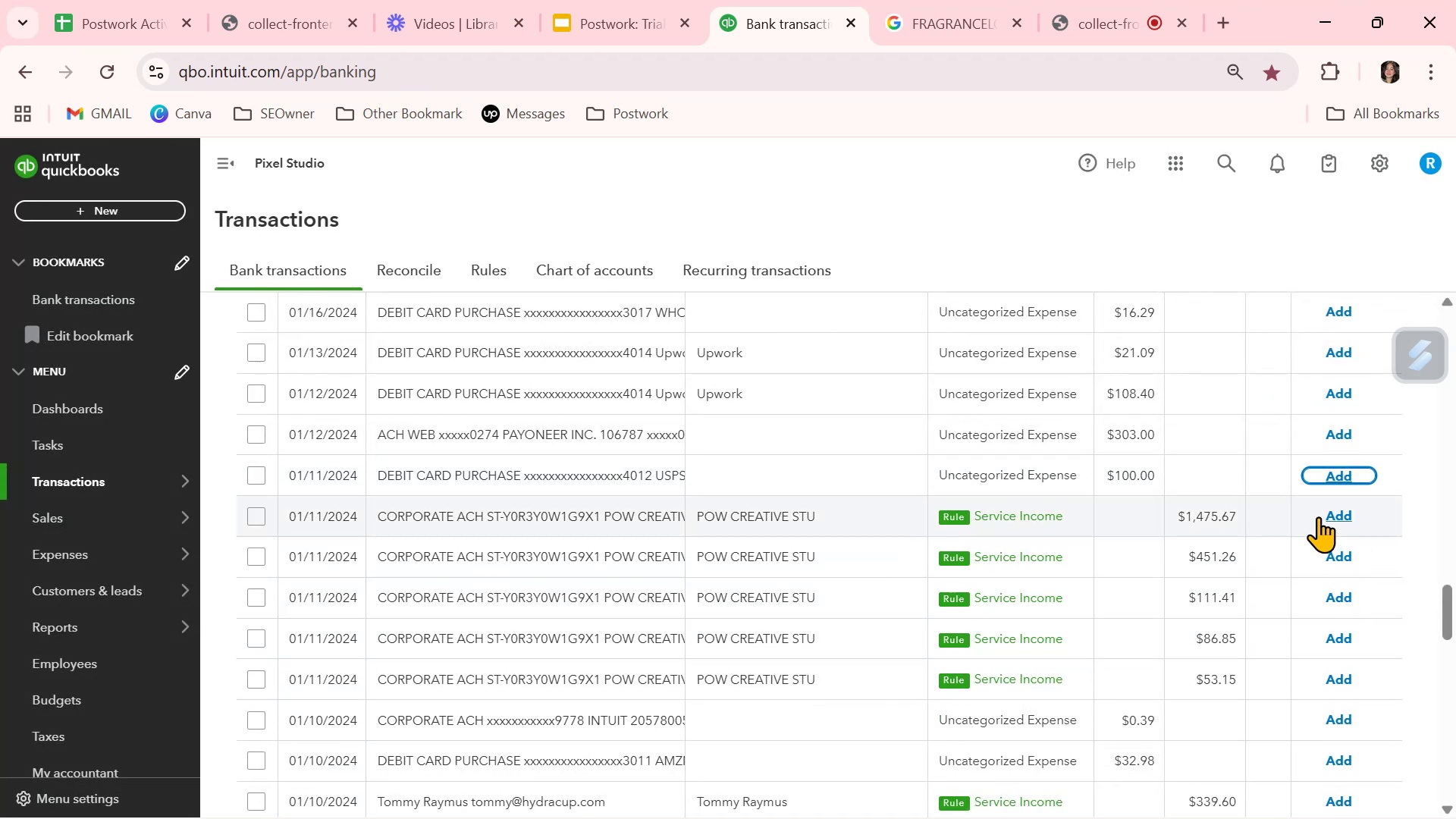 
wait(5.48)
 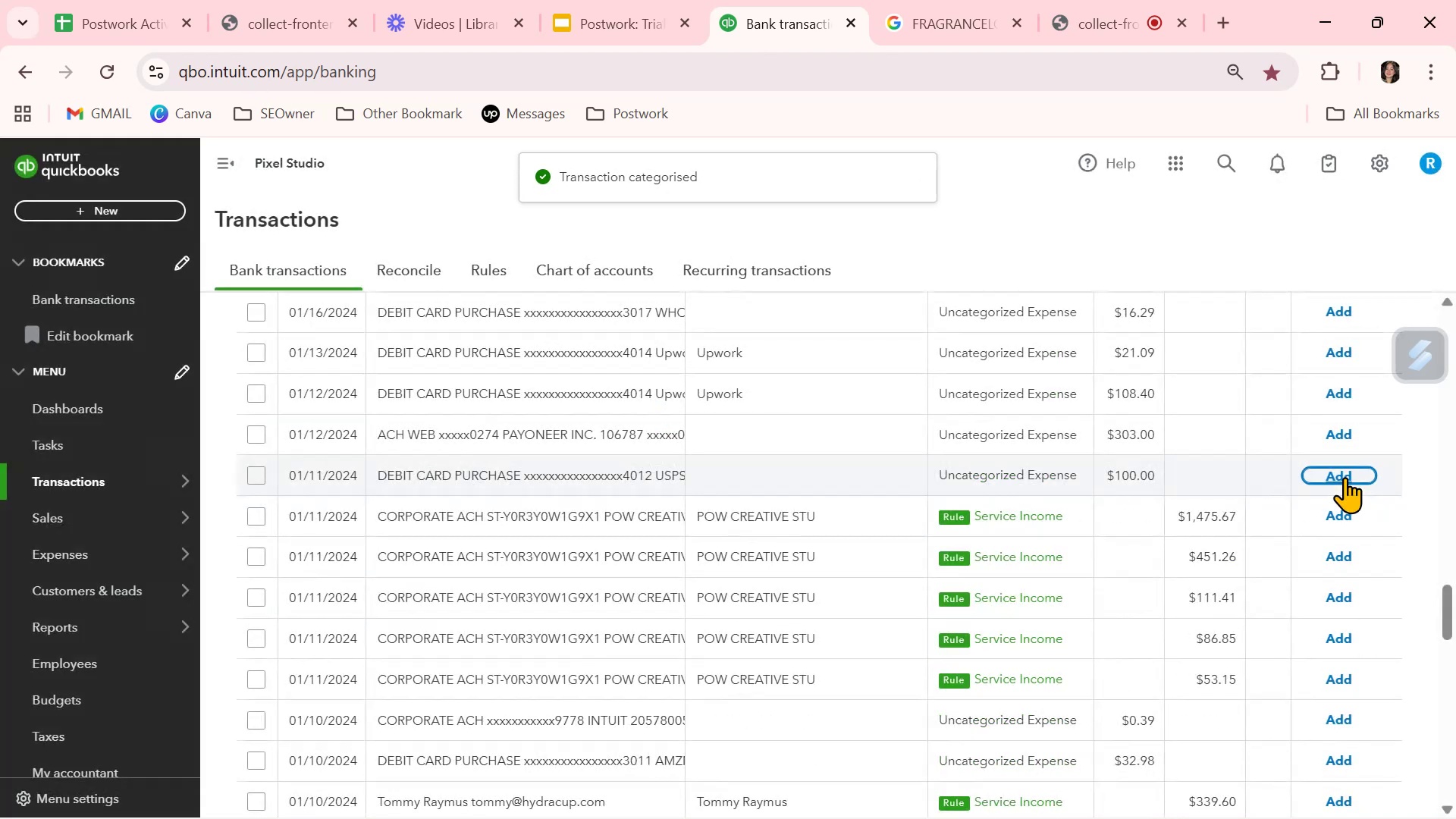 
left_click([1329, 518])
 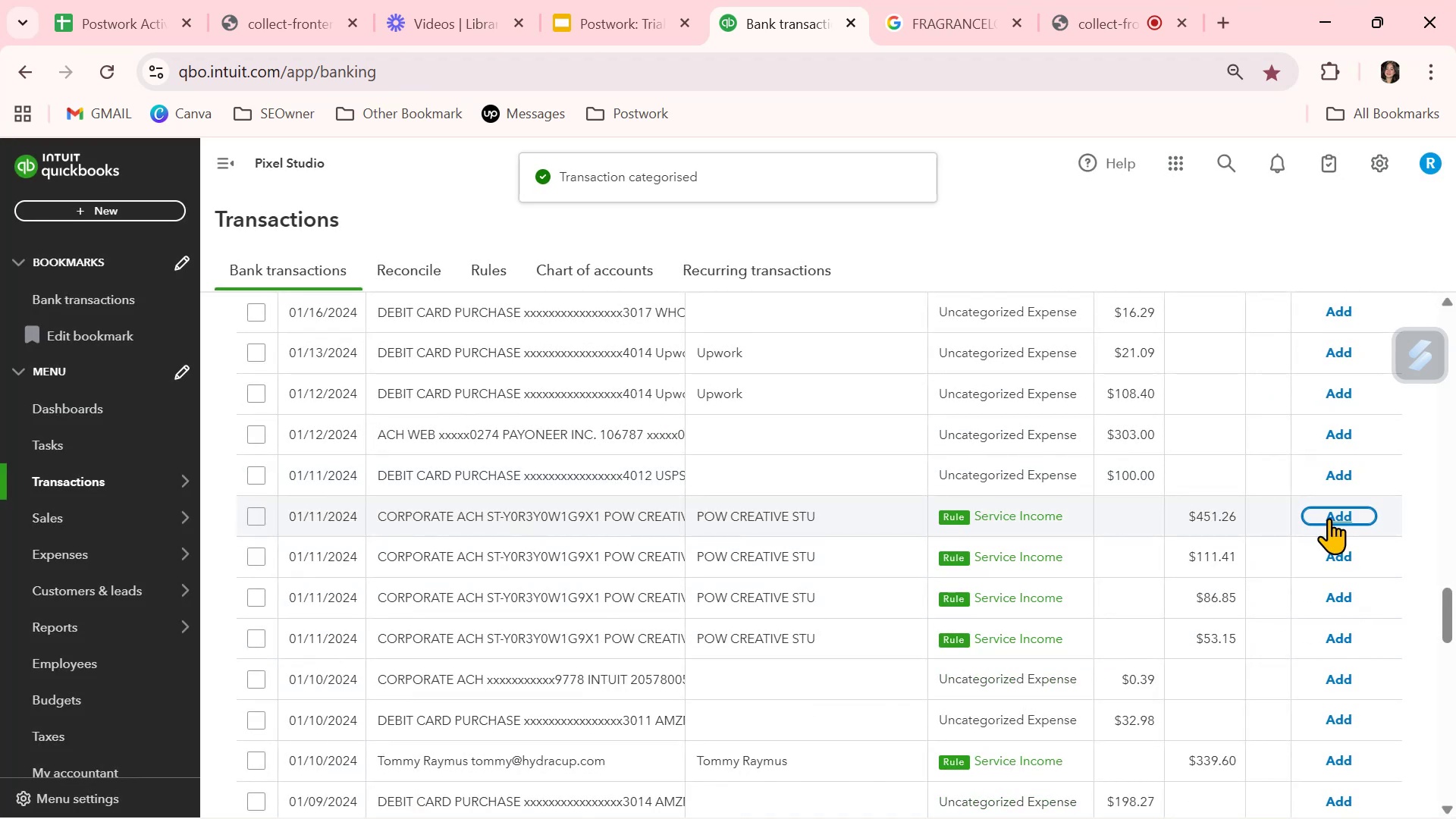 
left_click([1329, 518])
 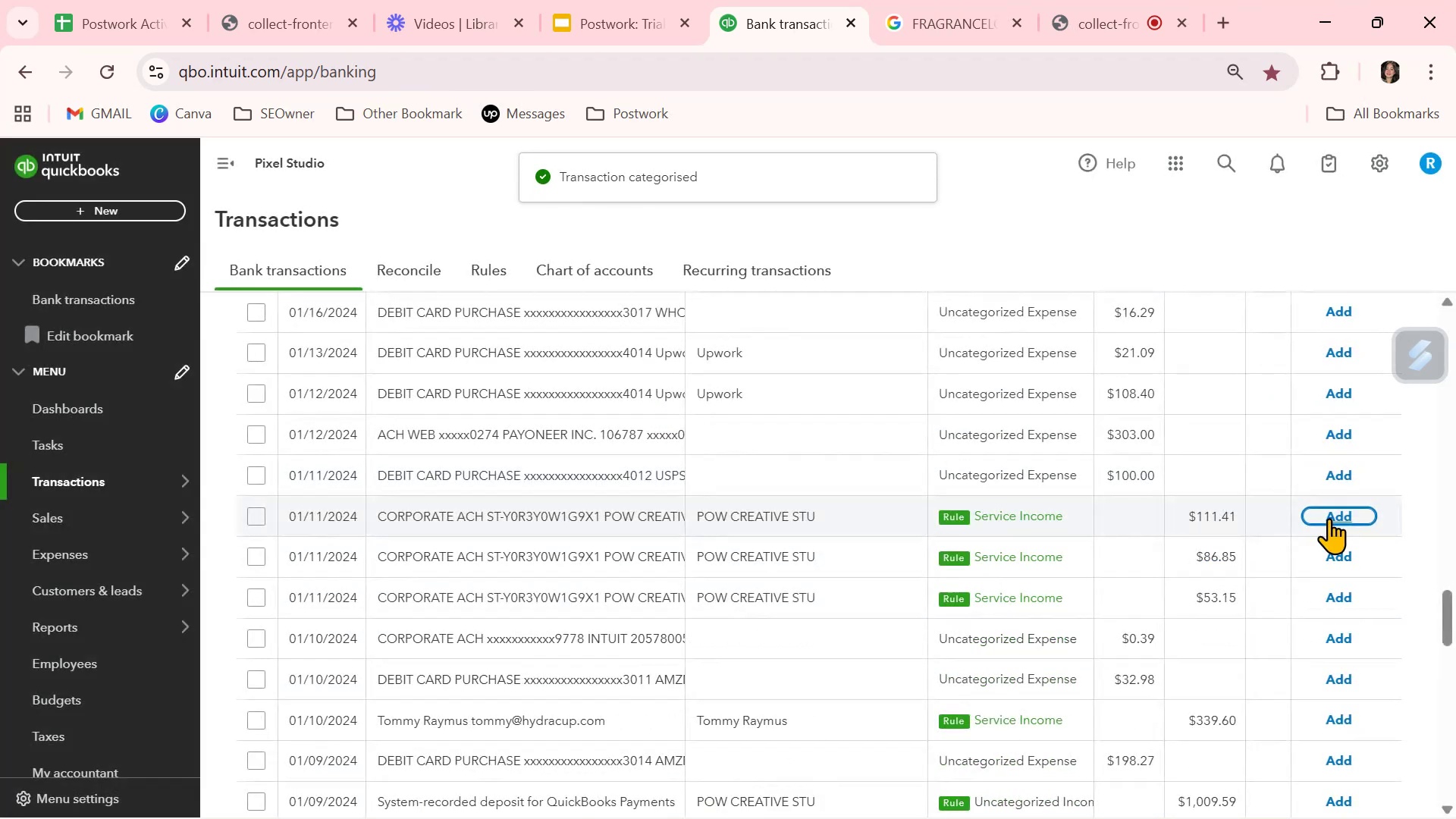 
left_click([1329, 518])
 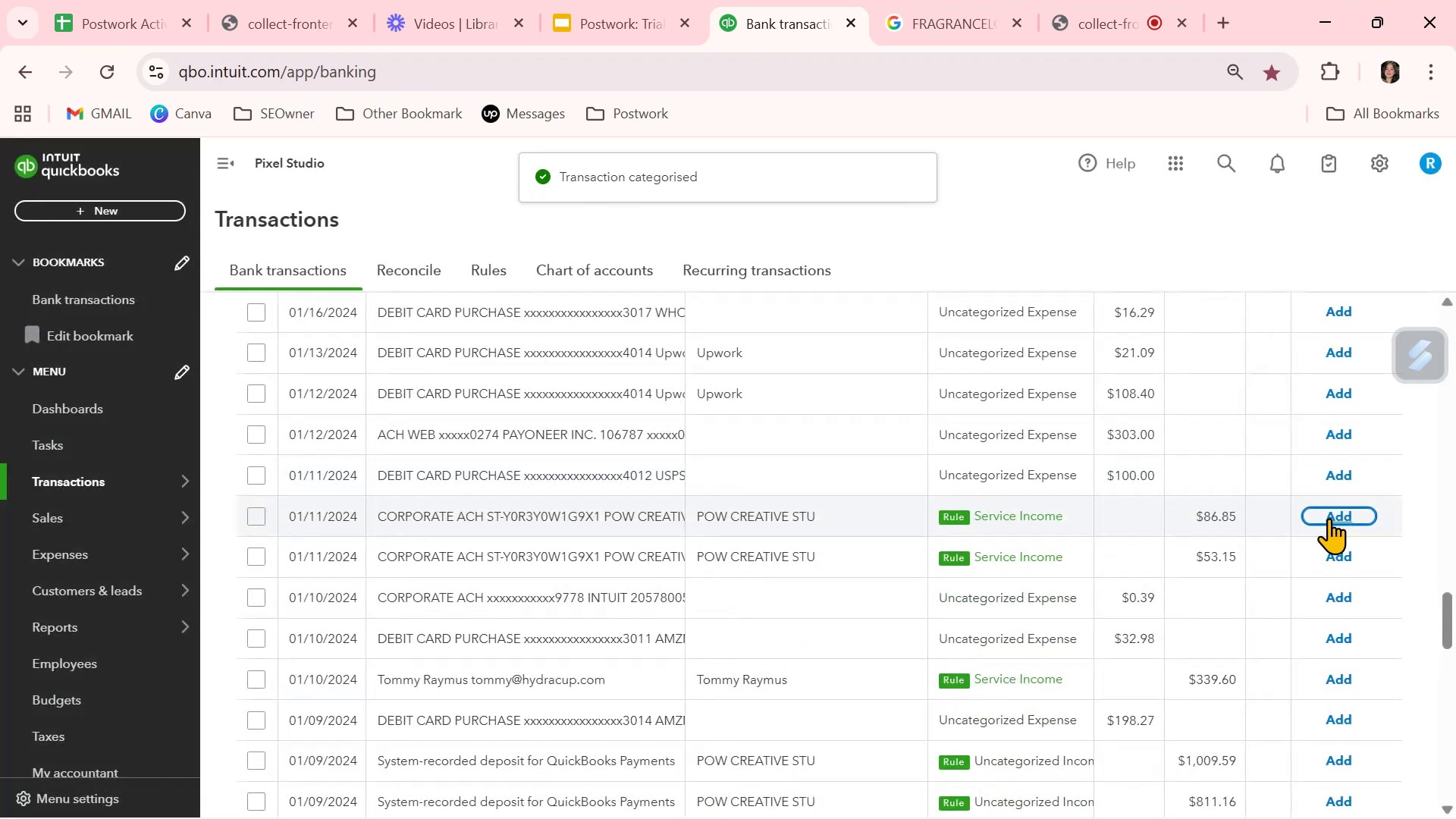 
left_click([1329, 518])
 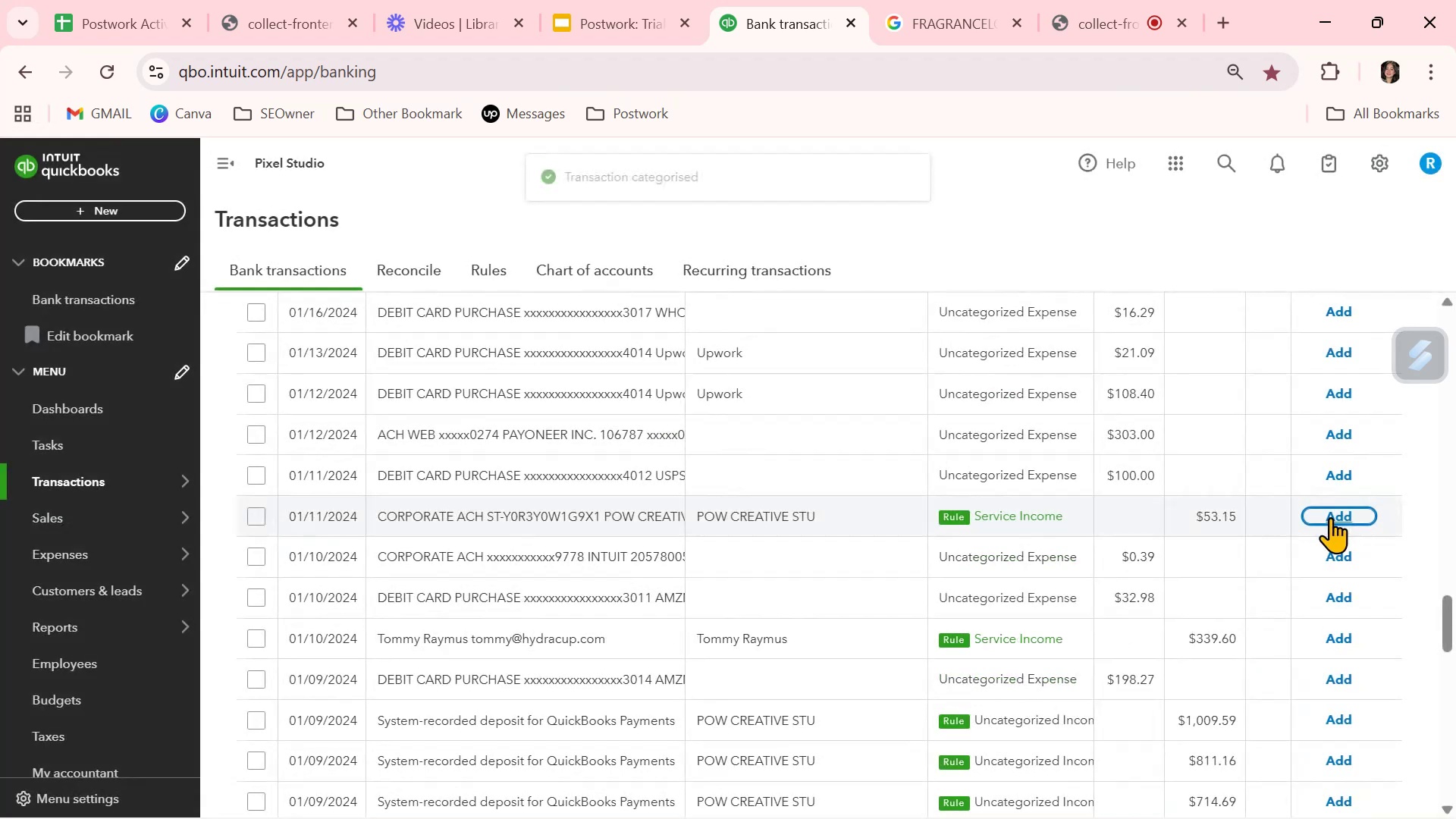 
left_click([1330, 517])
 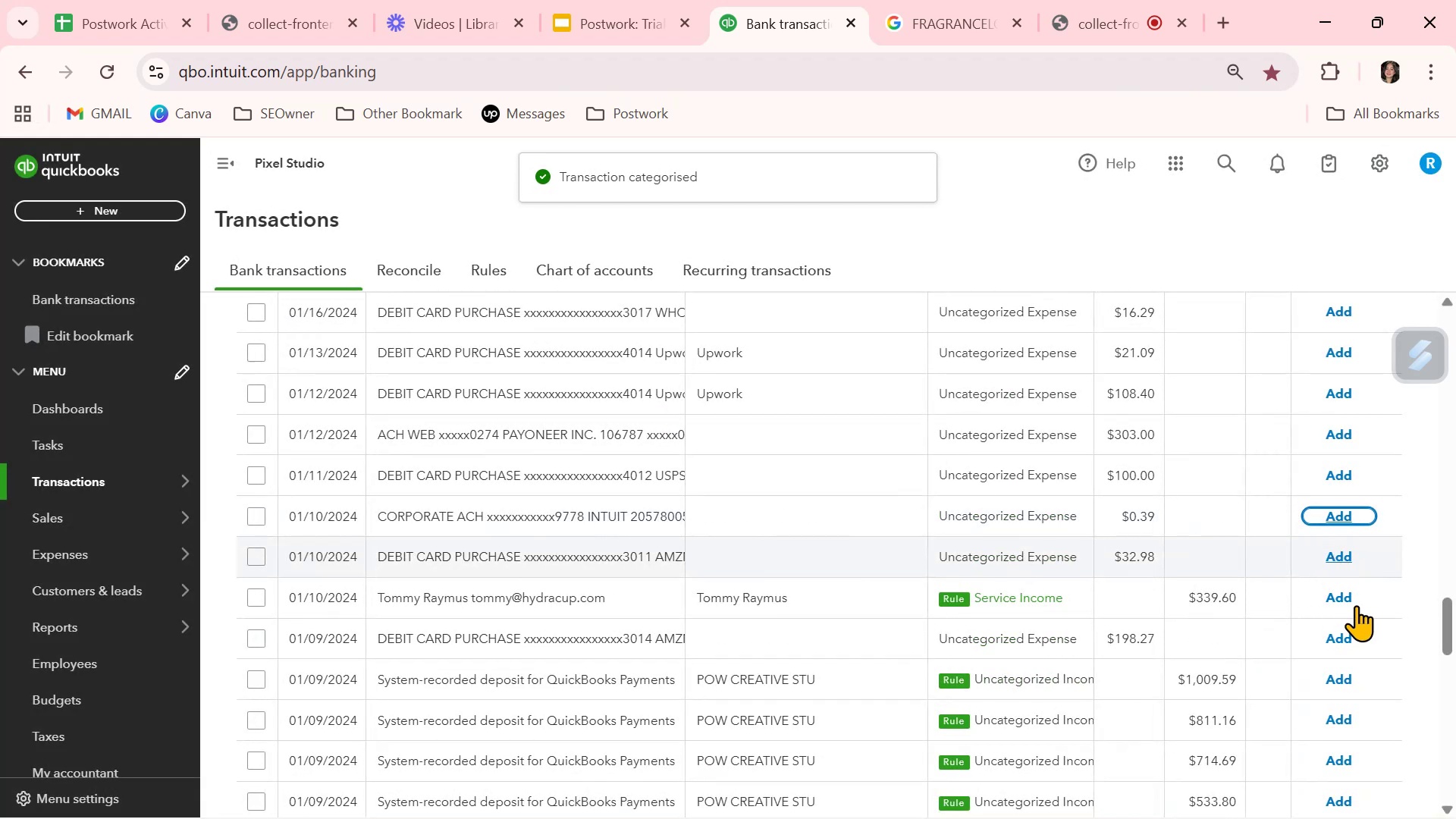 
left_click([1349, 598])
 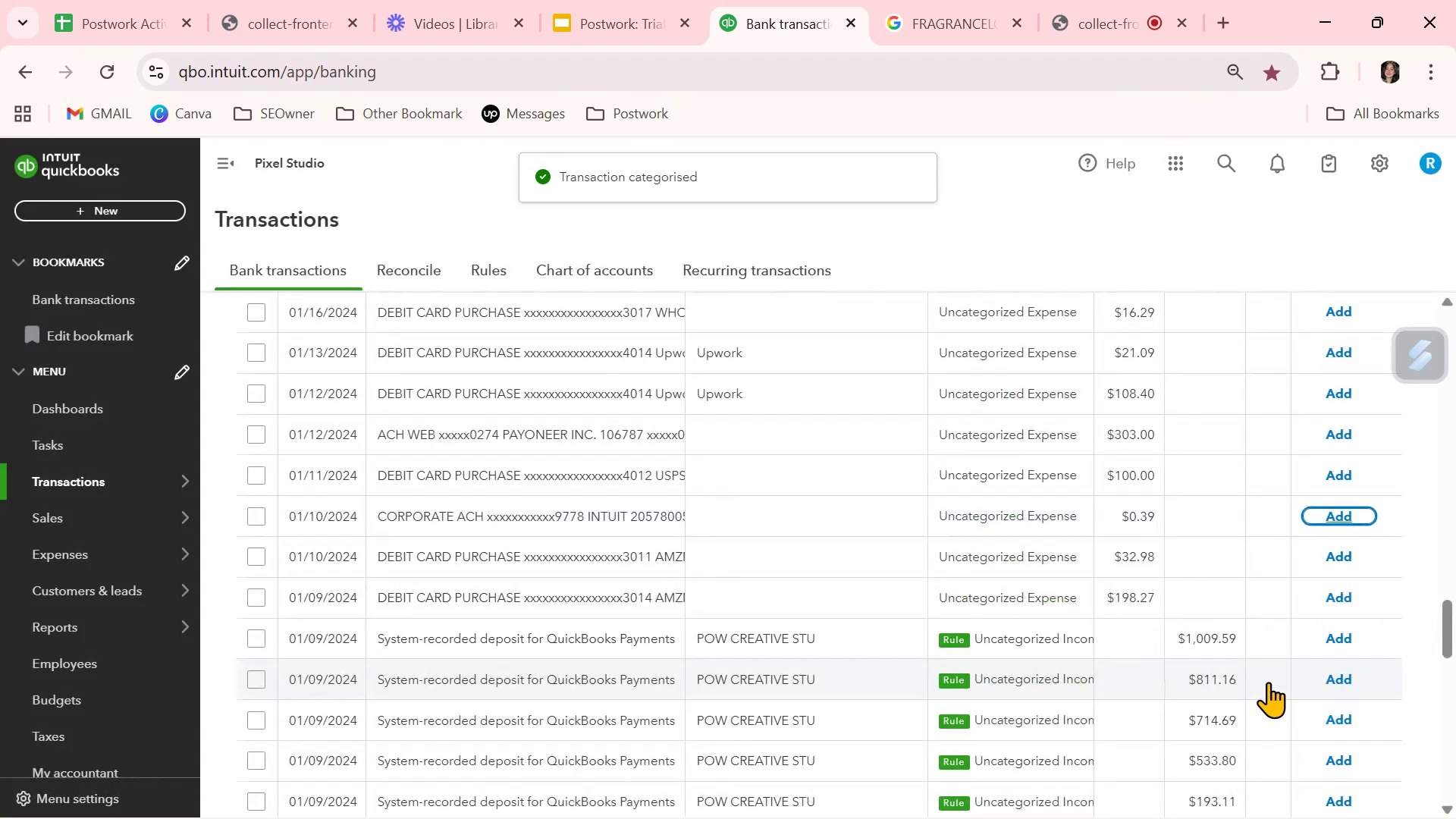 
left_click([855, 644])
 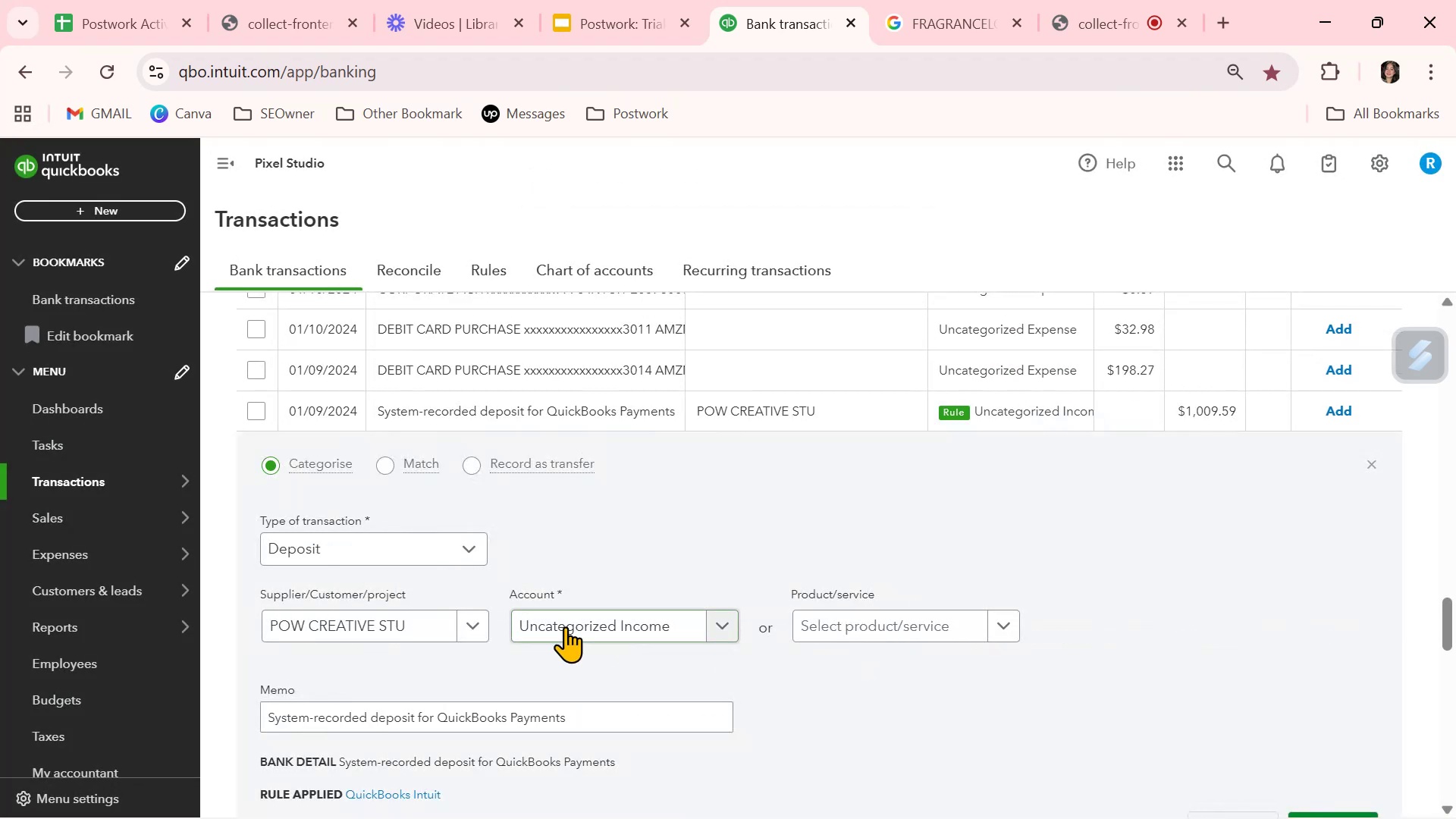 
left_click([423, 629])
 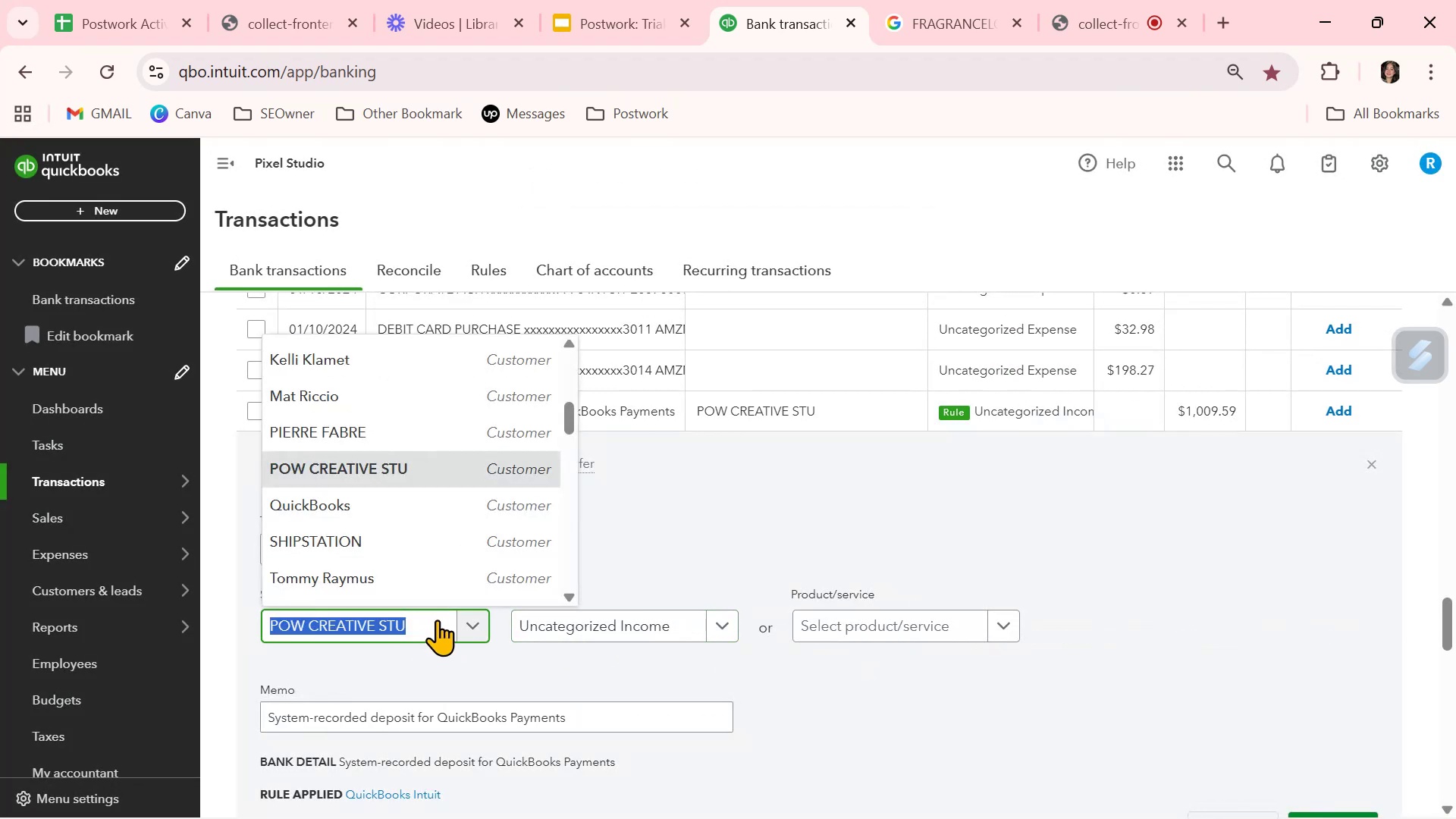 
key(Q)
 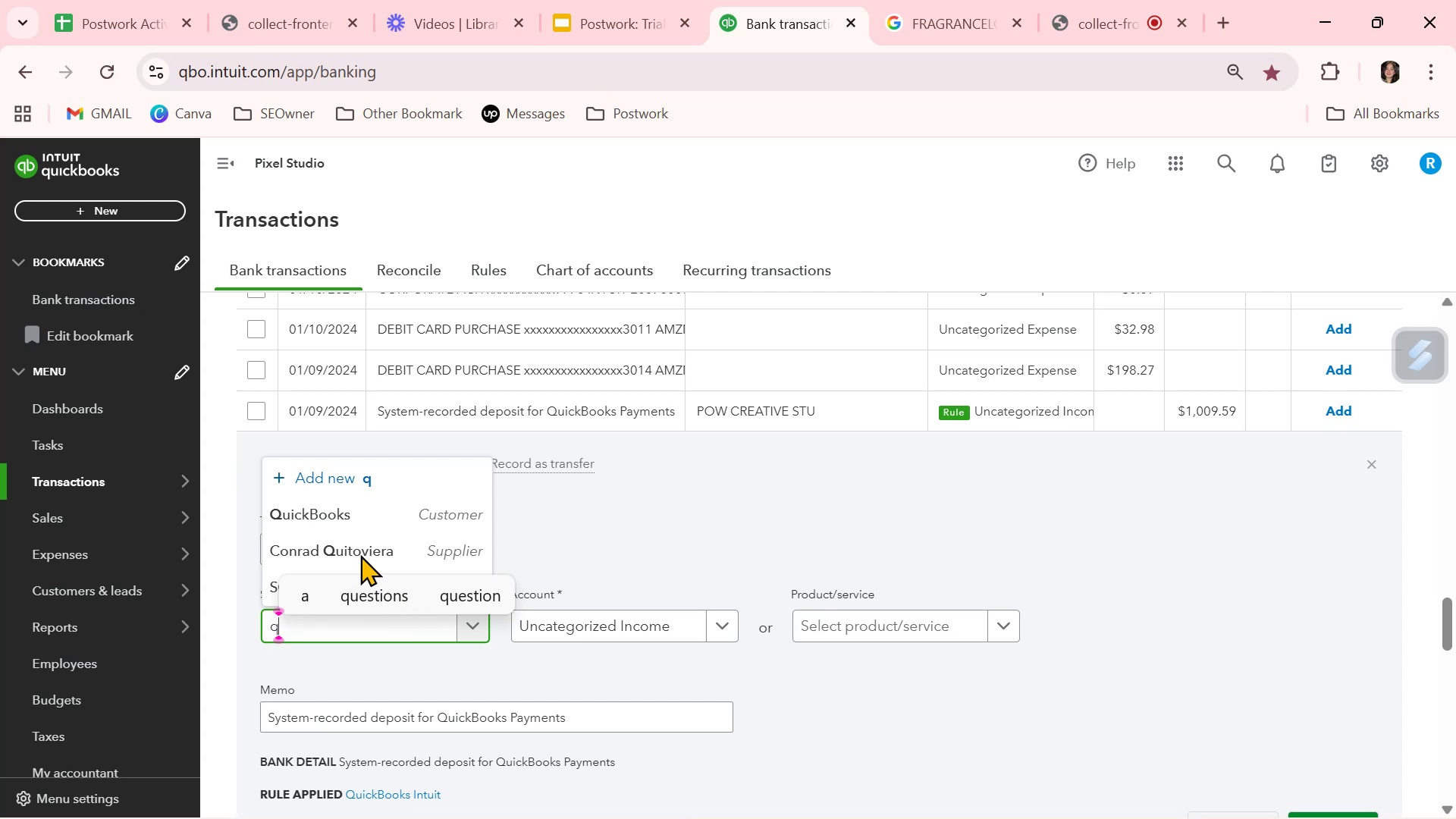 
left_click([351, 517])
 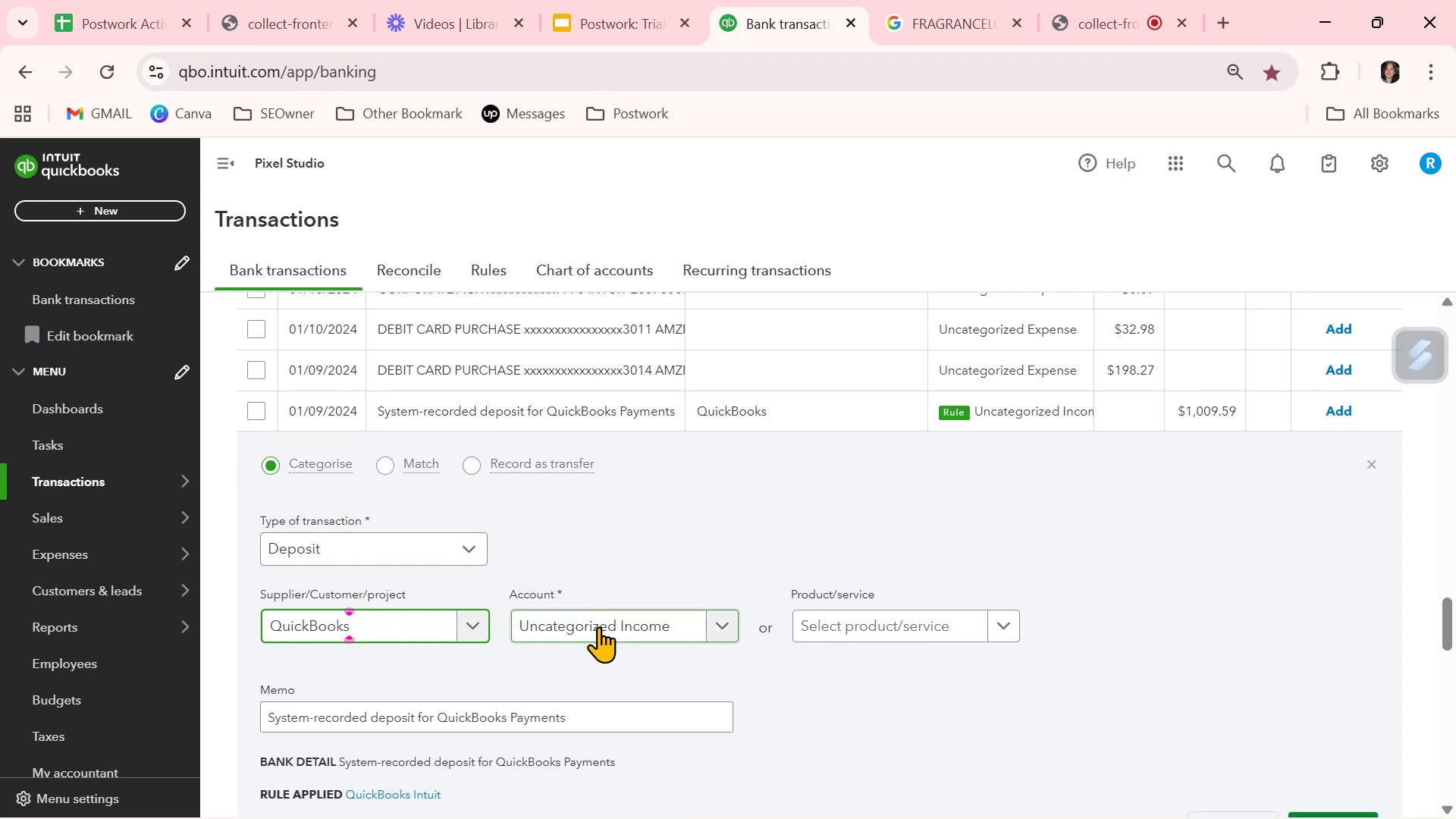 
left_click([598, 626])
 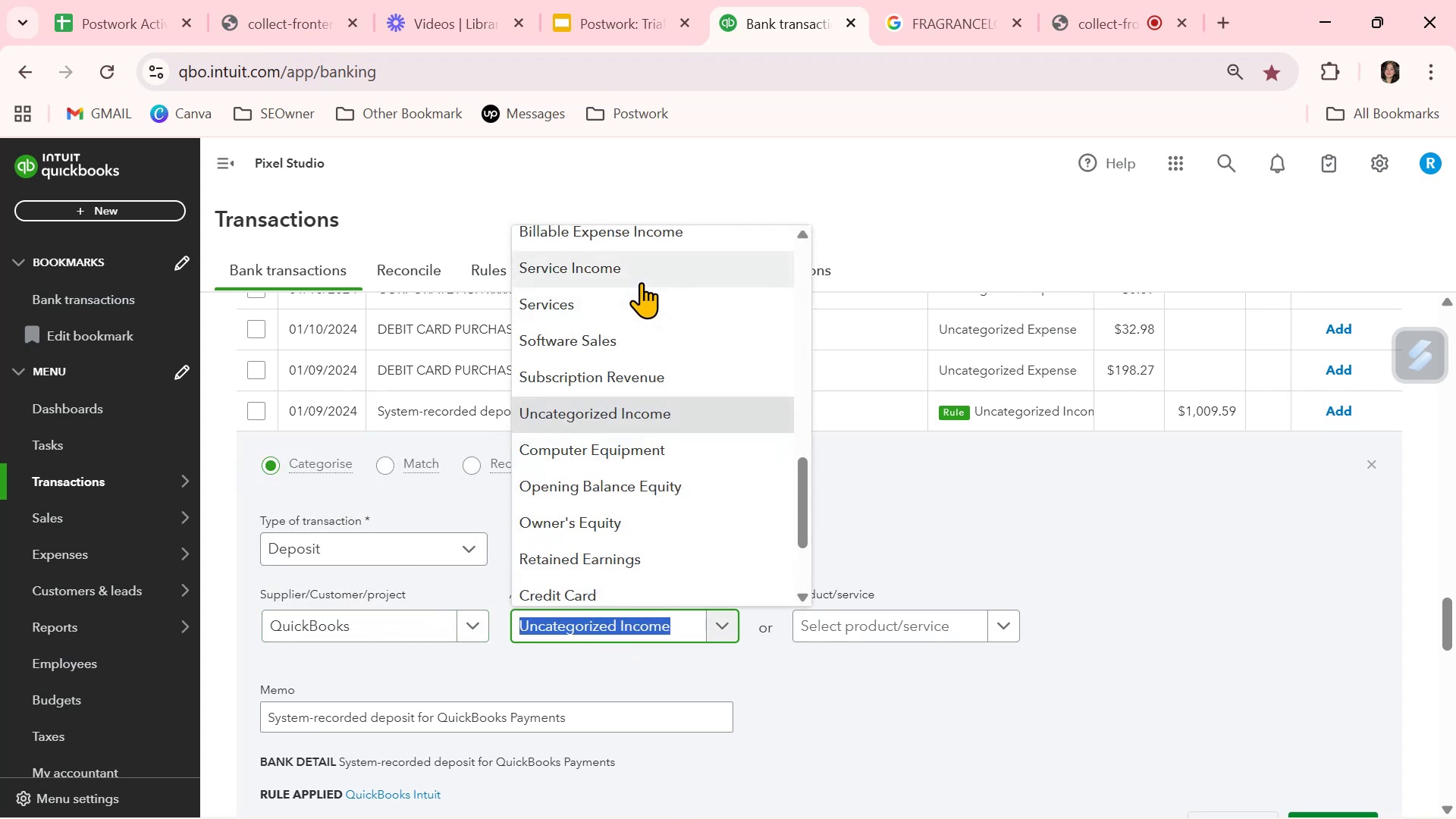 
left_click([636, 274])
 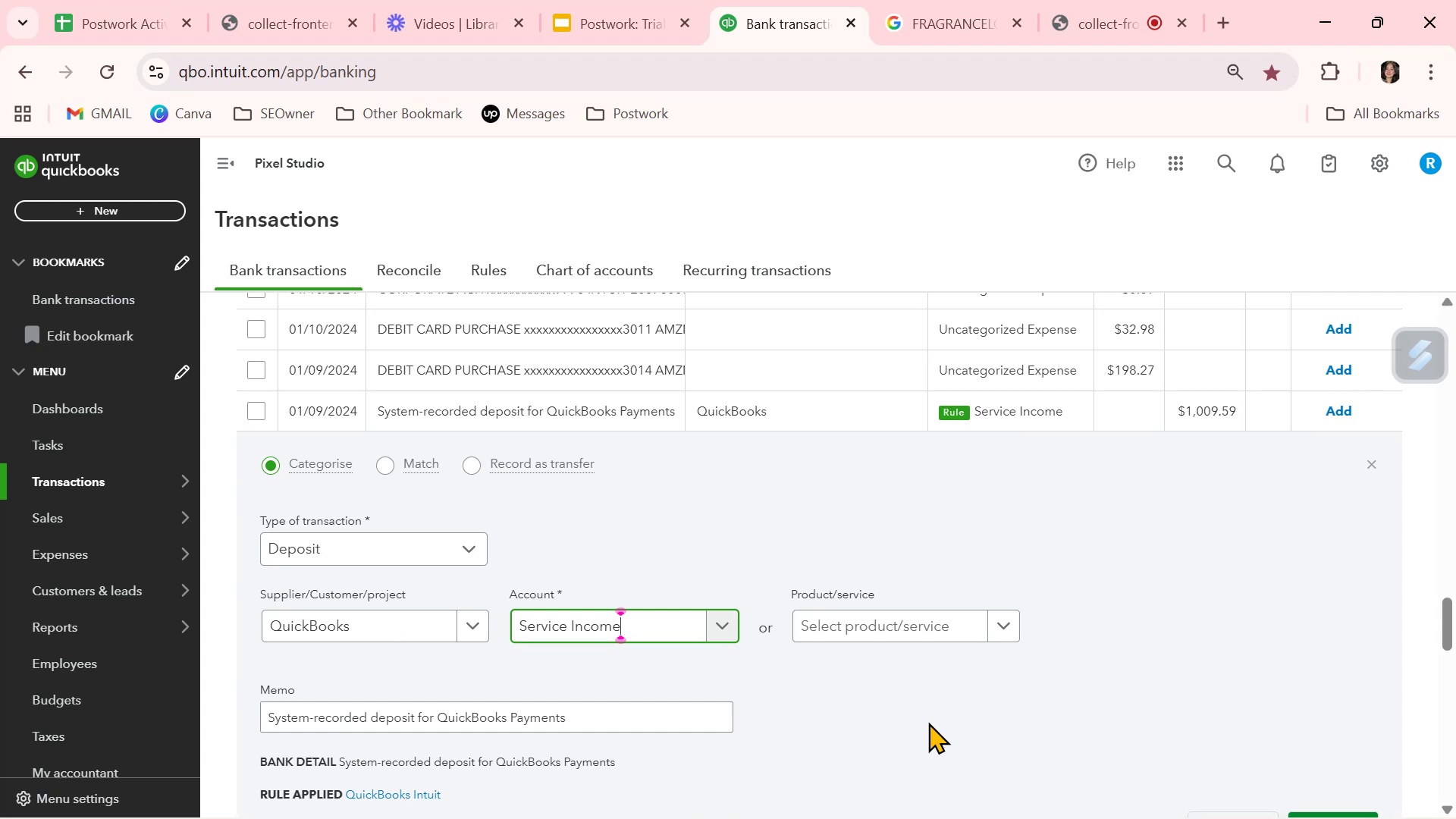 
wait(26.62)
 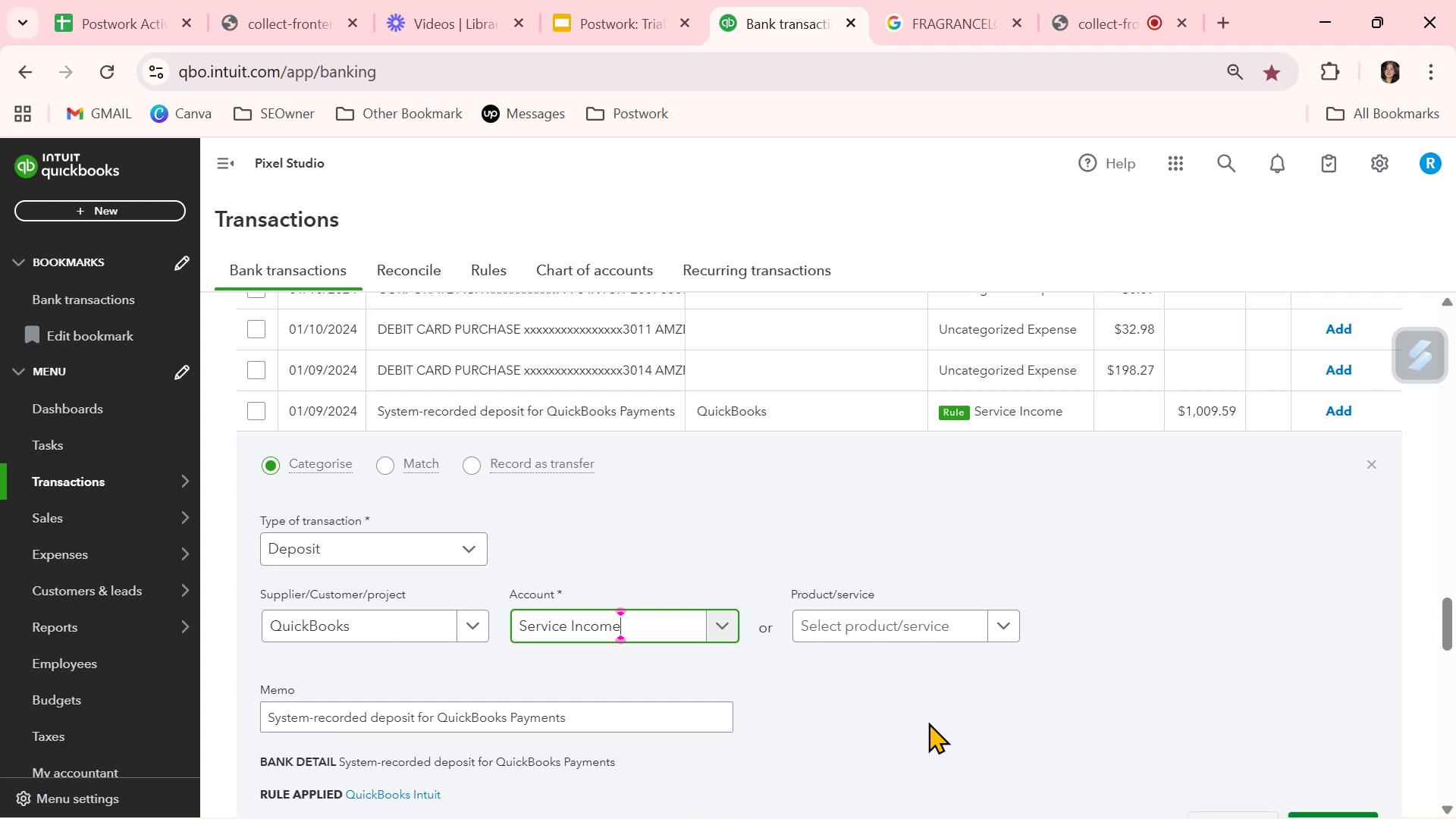 
left_click([693, 629])
 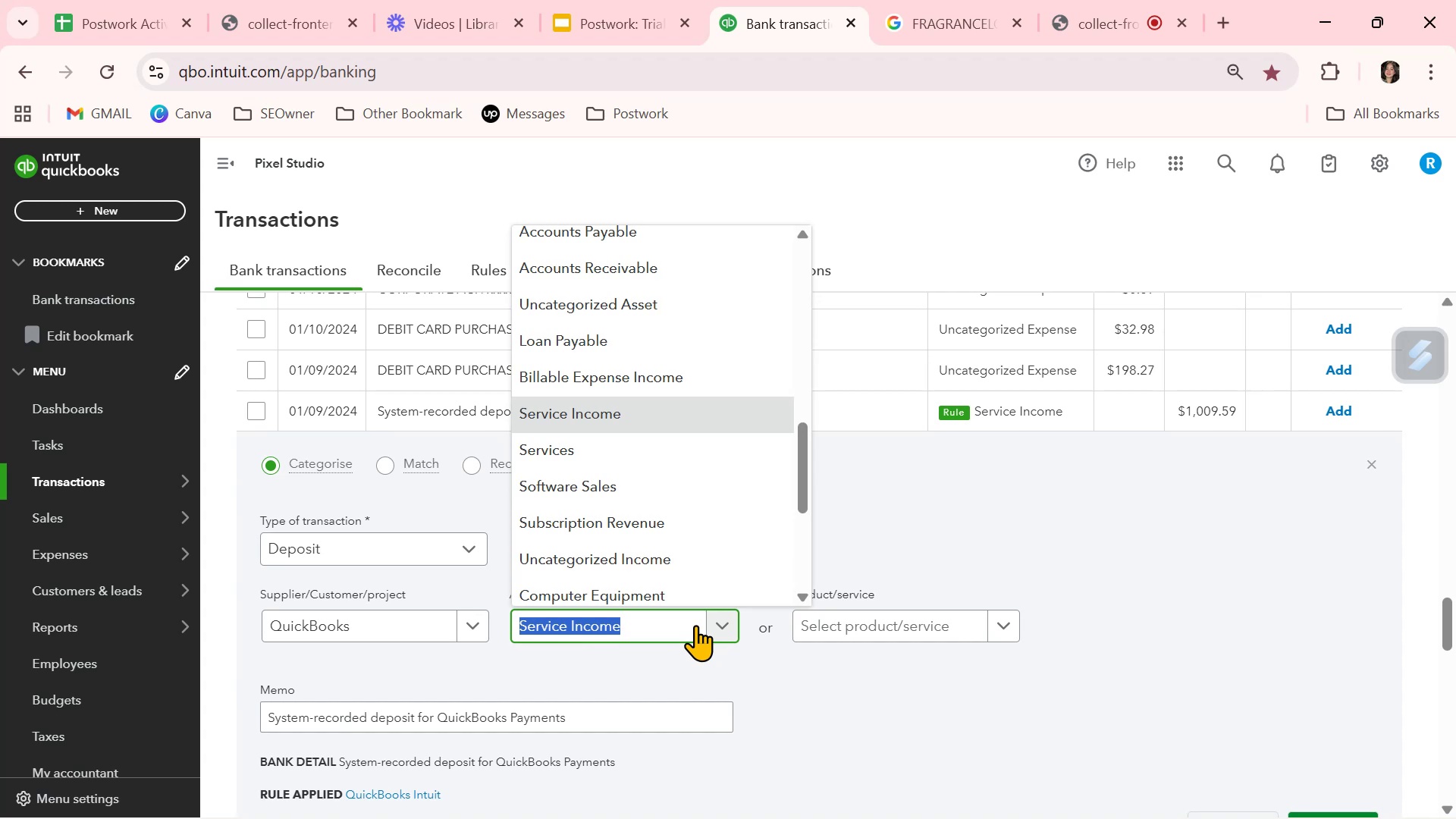 
wait(12.28)
 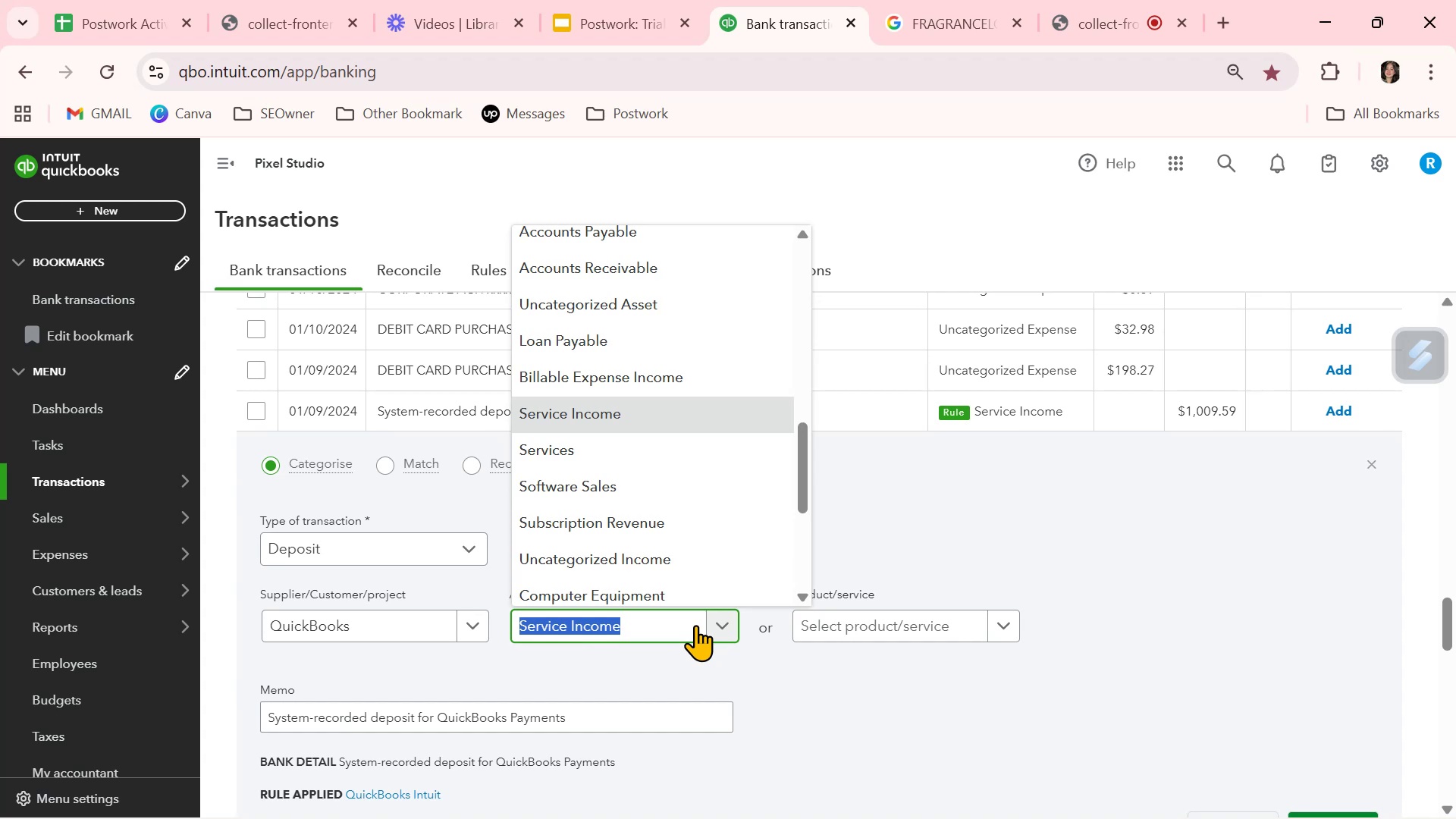 
left_click([783, 676])
 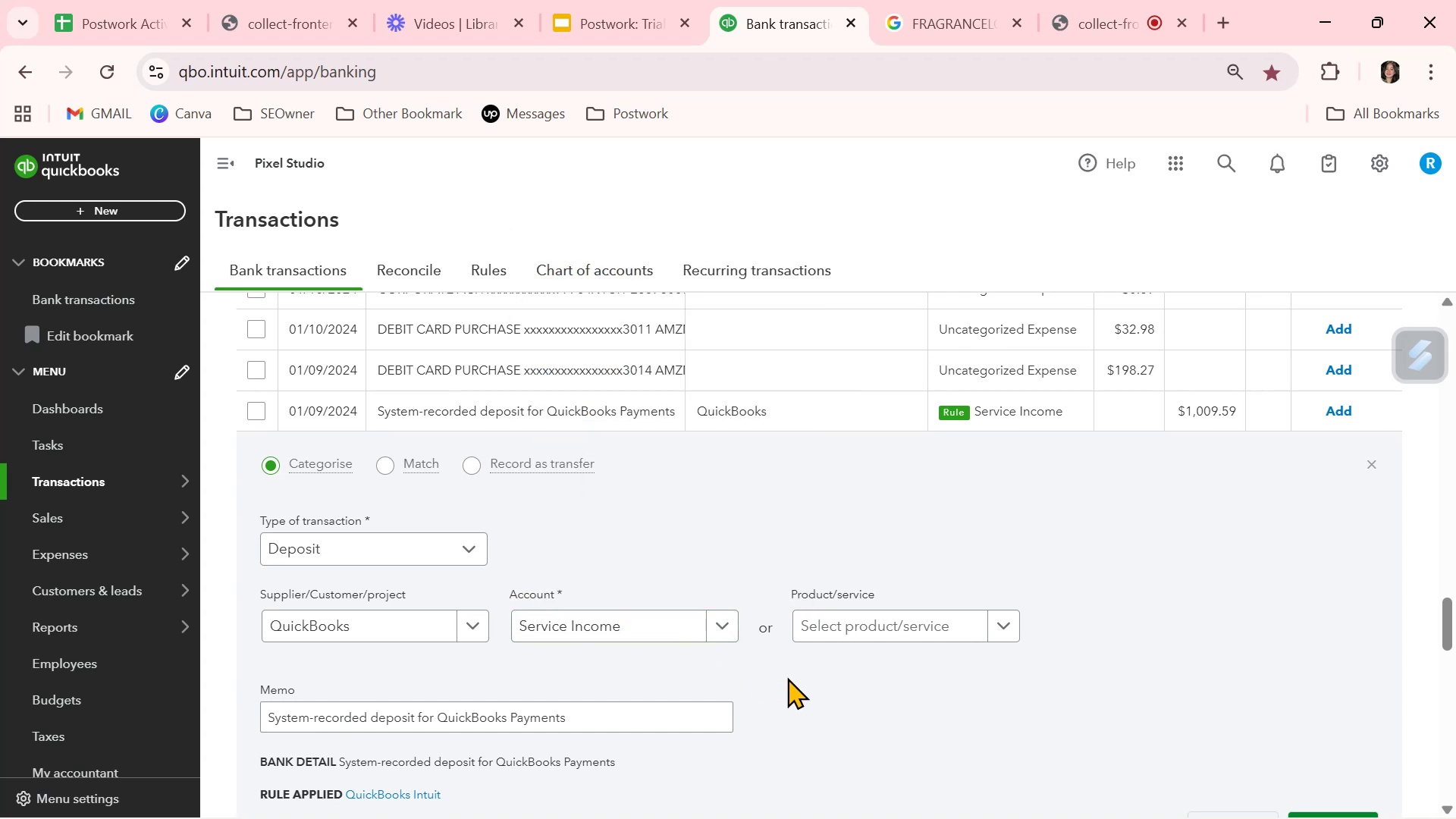 
scroll: coordinate [792, 679], scroll_direction: down, amount: 1.0
 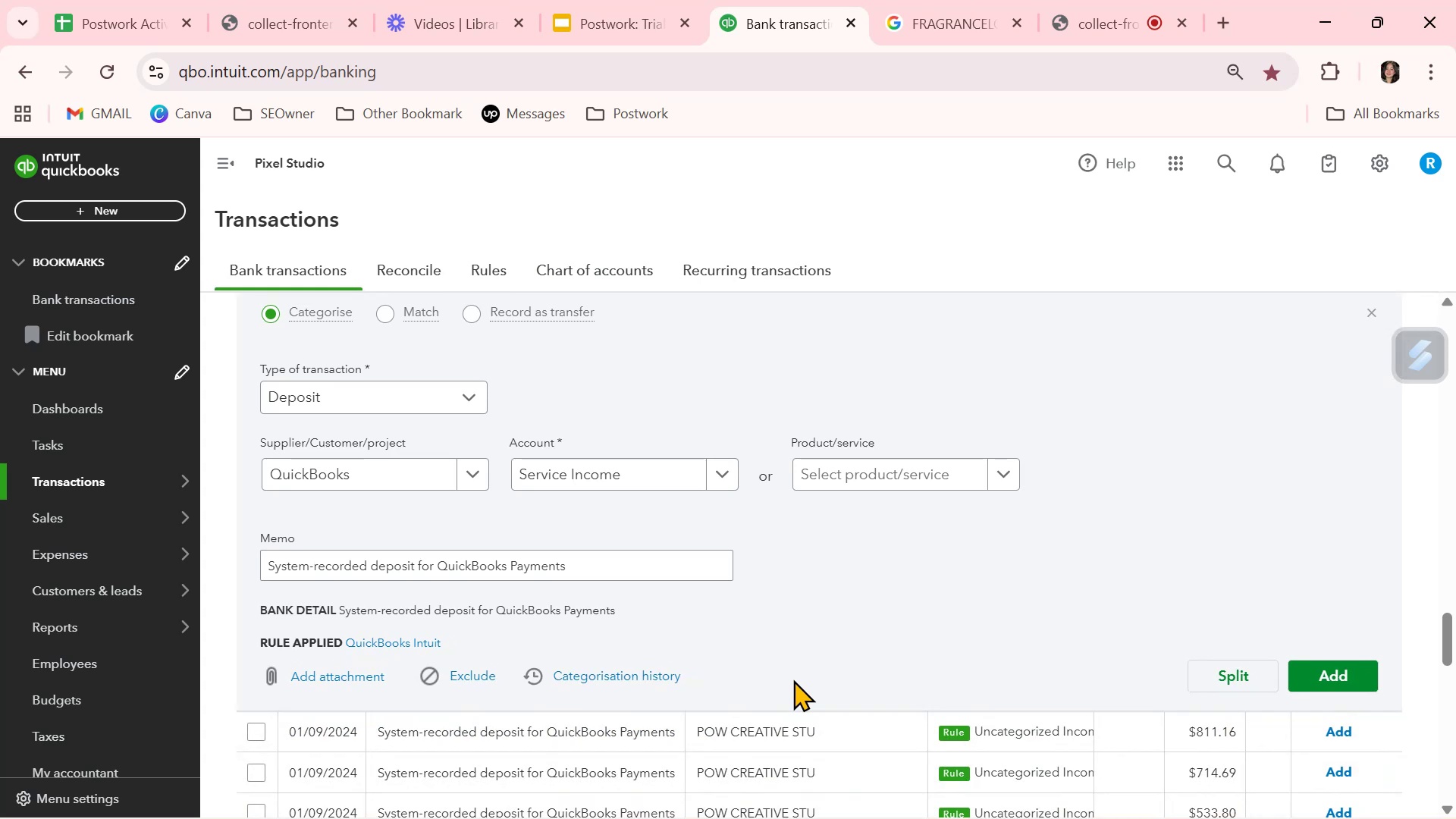 
wait(5.36)
 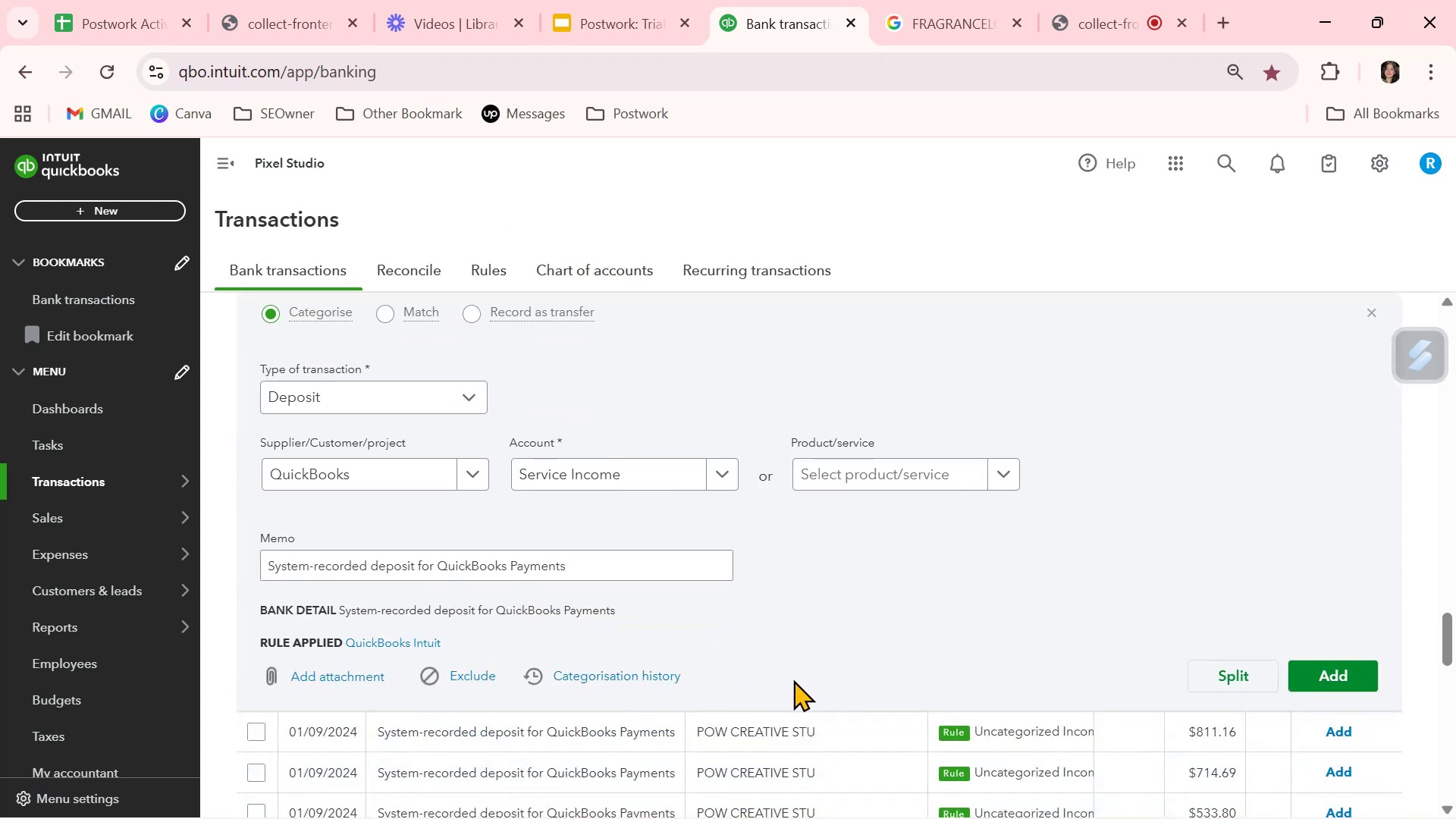 
left_click([655, 485])
 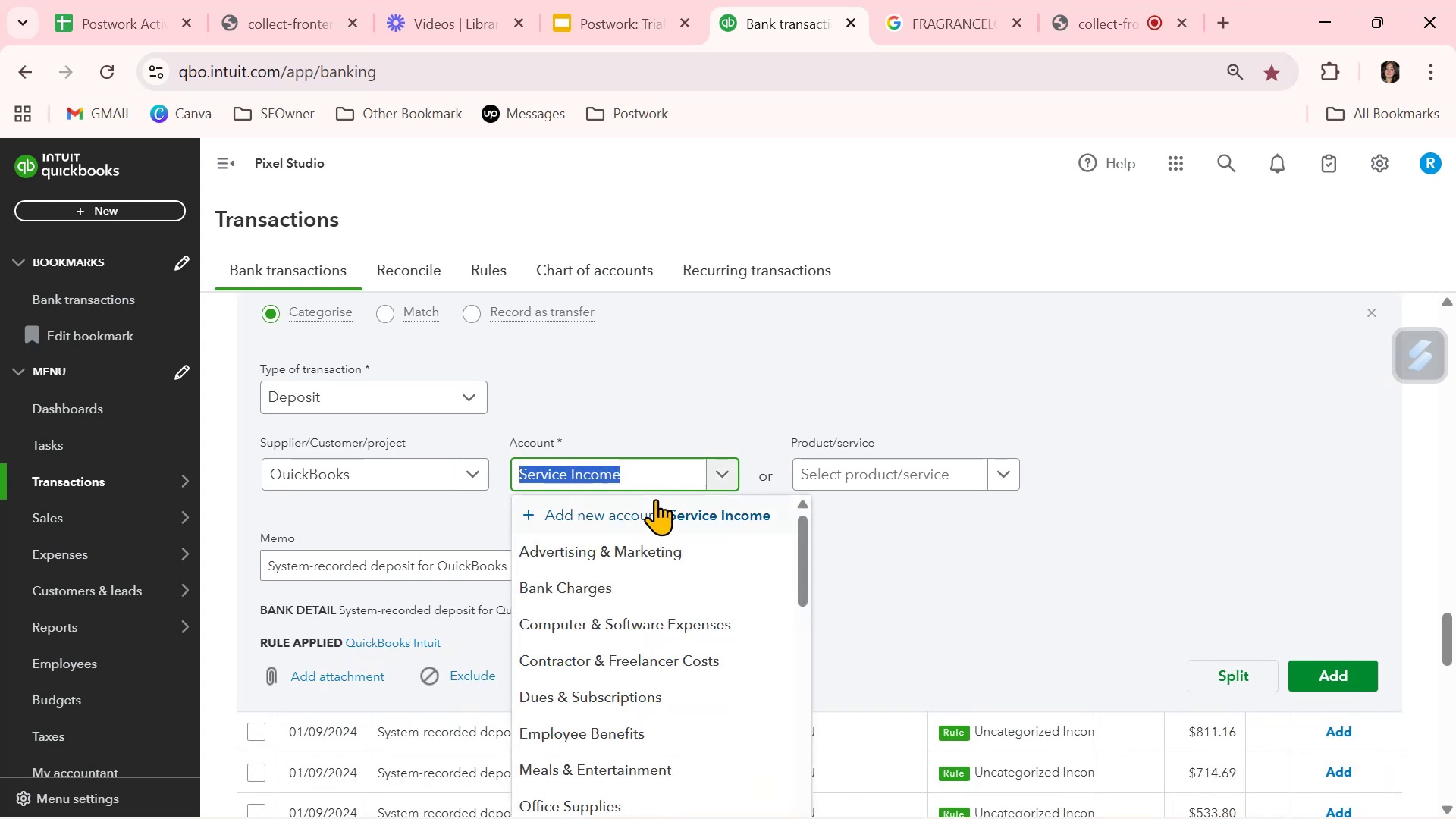 
scroll: coordinate [971, 686], scroll_direction: down, amount: 10.0
 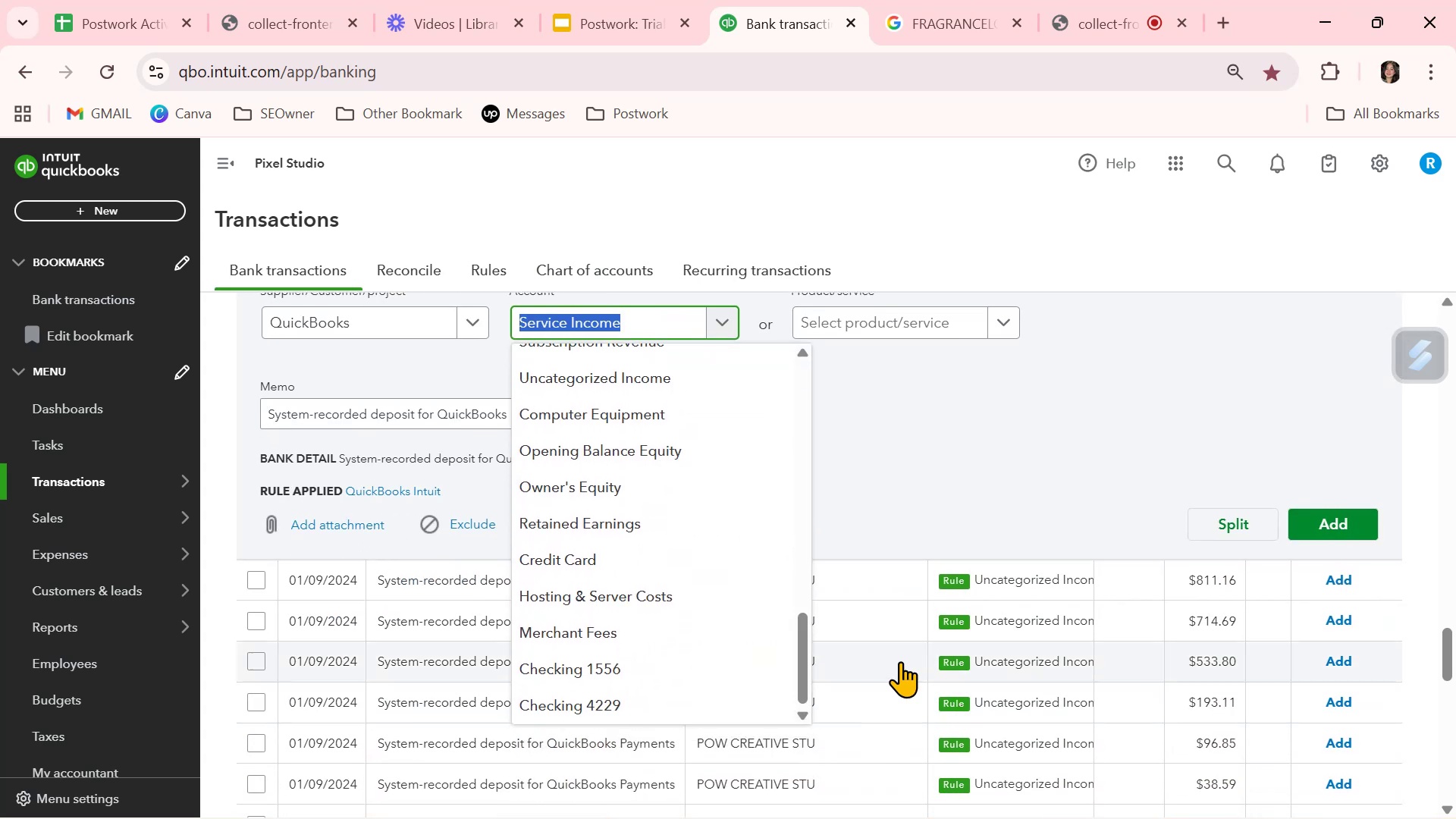 
scroll: coordinate [635, 571], scroll_direction: up, amount: 2.0
 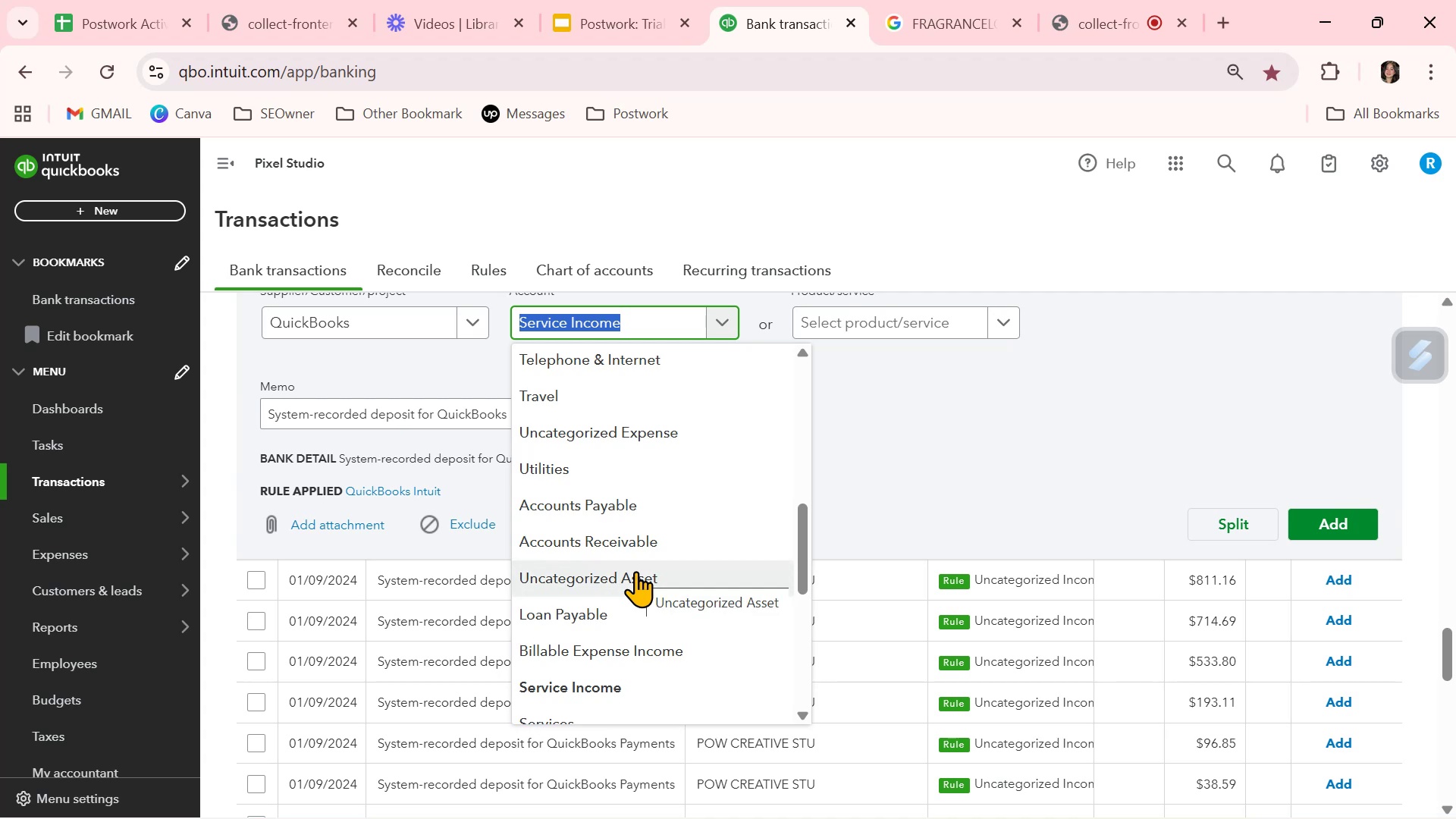 
scroll: coordinate [635, 571], scroll_direction: down, amount: 1.0
 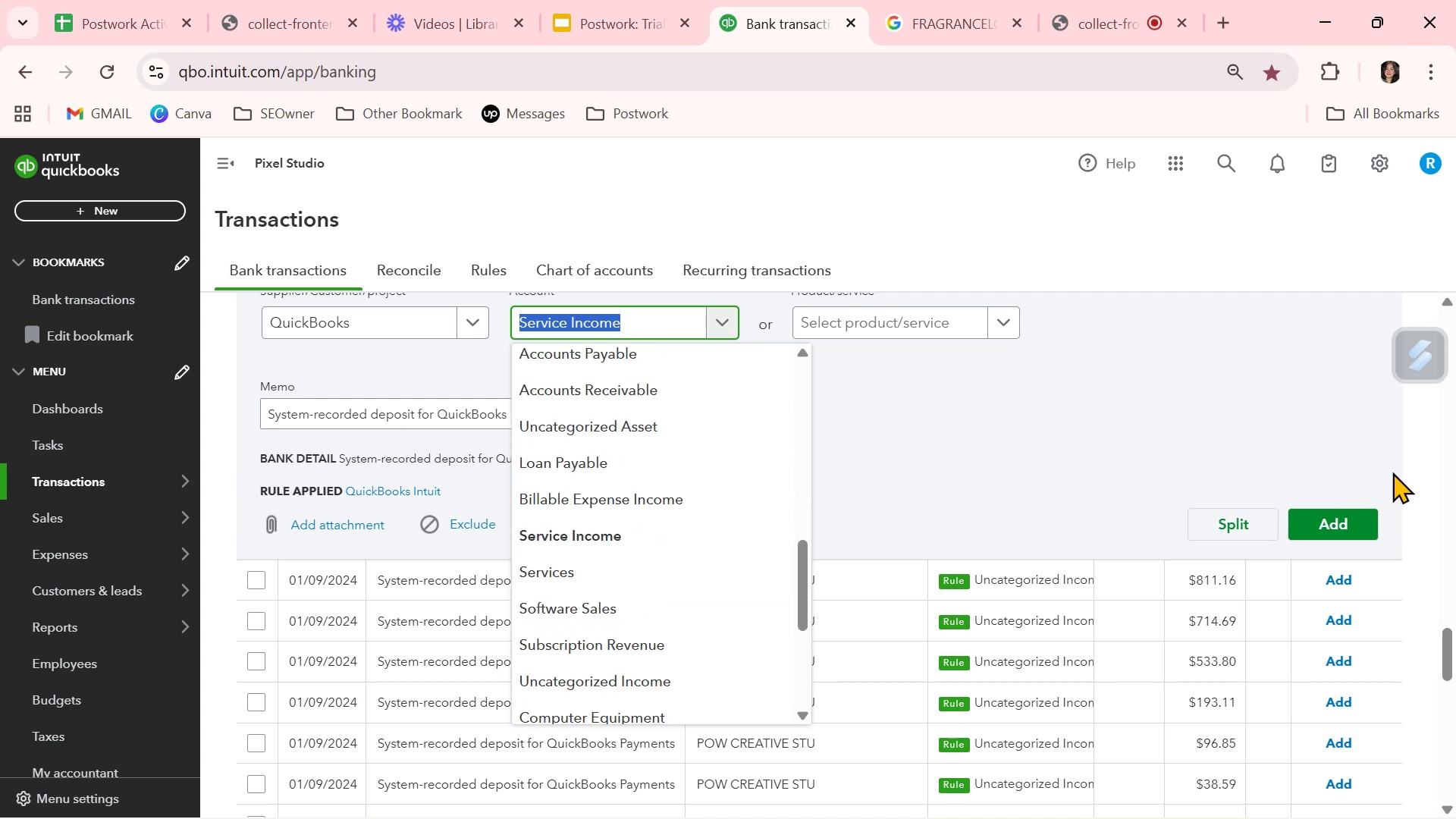 
left_click([1442, 457])
 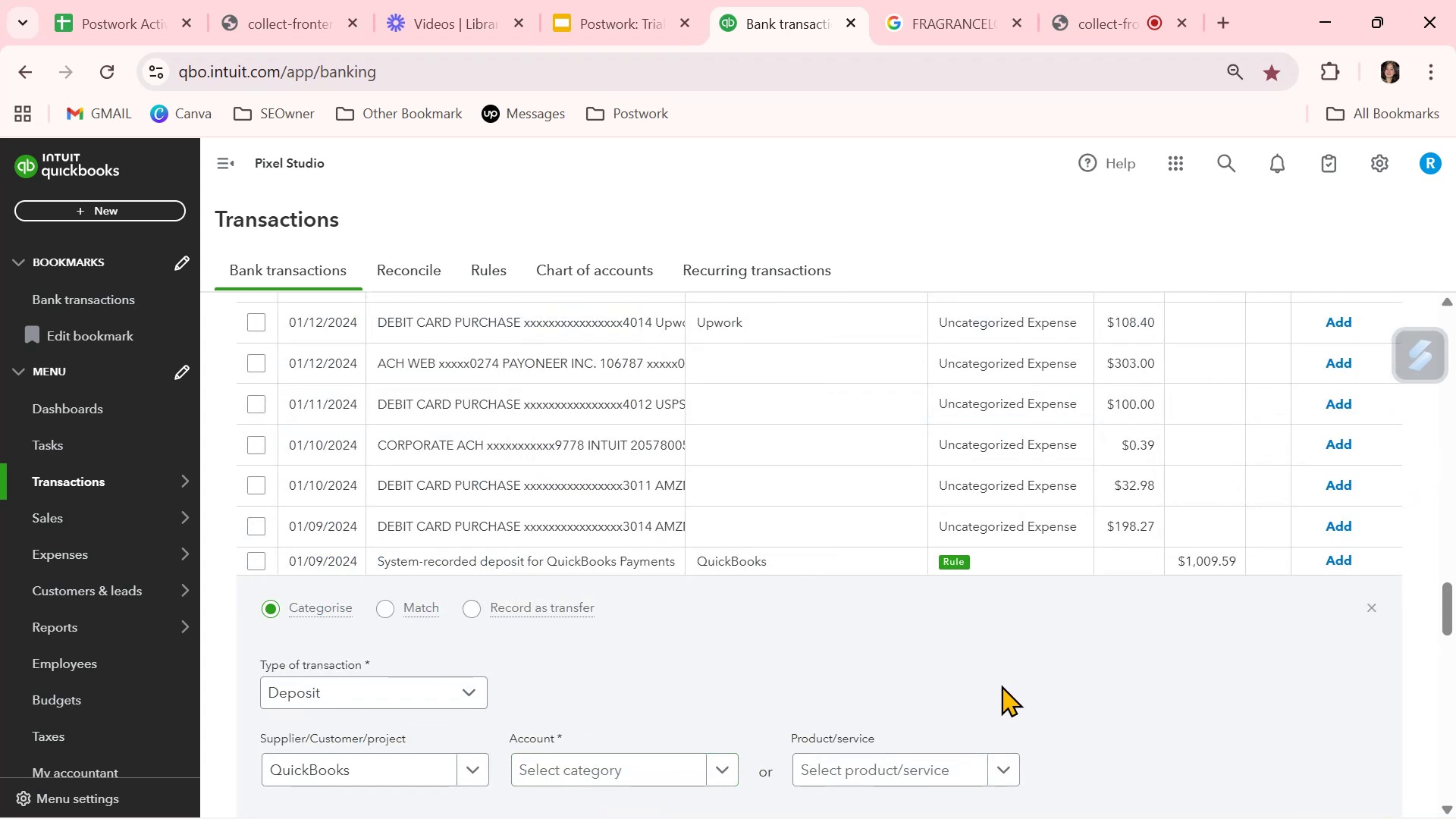 
scroll: coordinate [632, 771], scroll_direction: down, amount: 1.0
 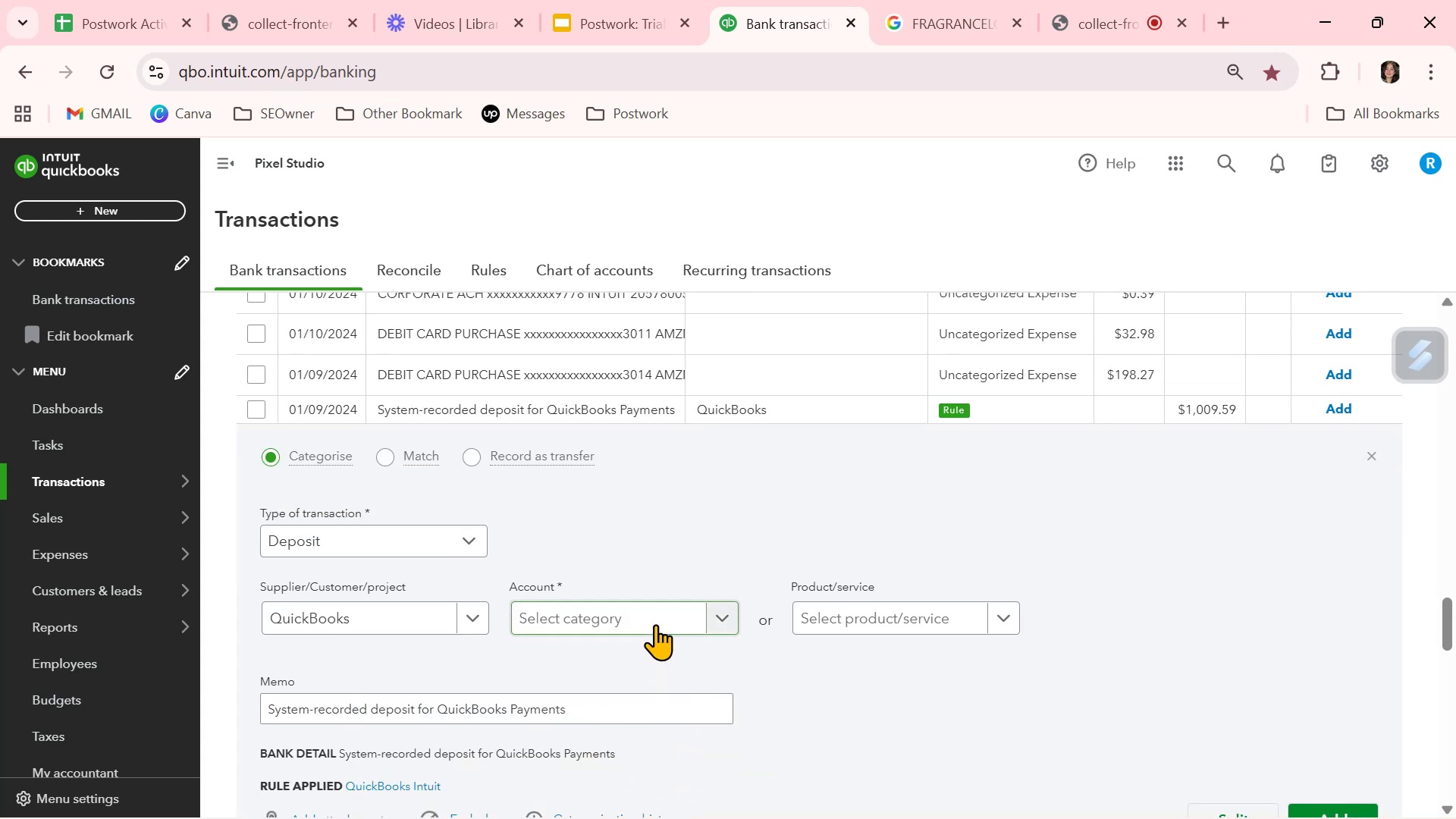 
left_click([655, 624])
 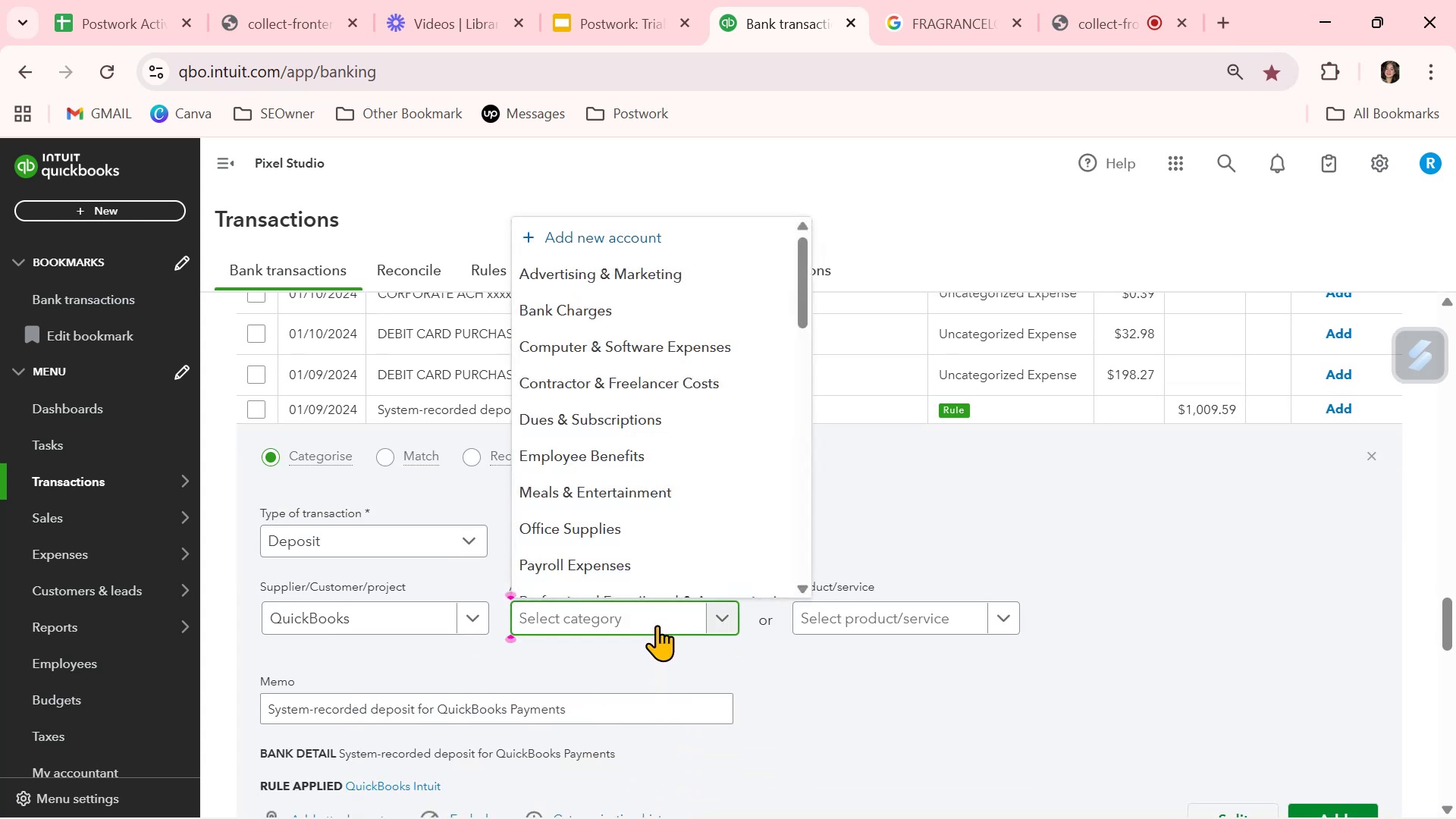 
scroll: coordinate [663, 557], scroll_direction: down, amount: 1.0
 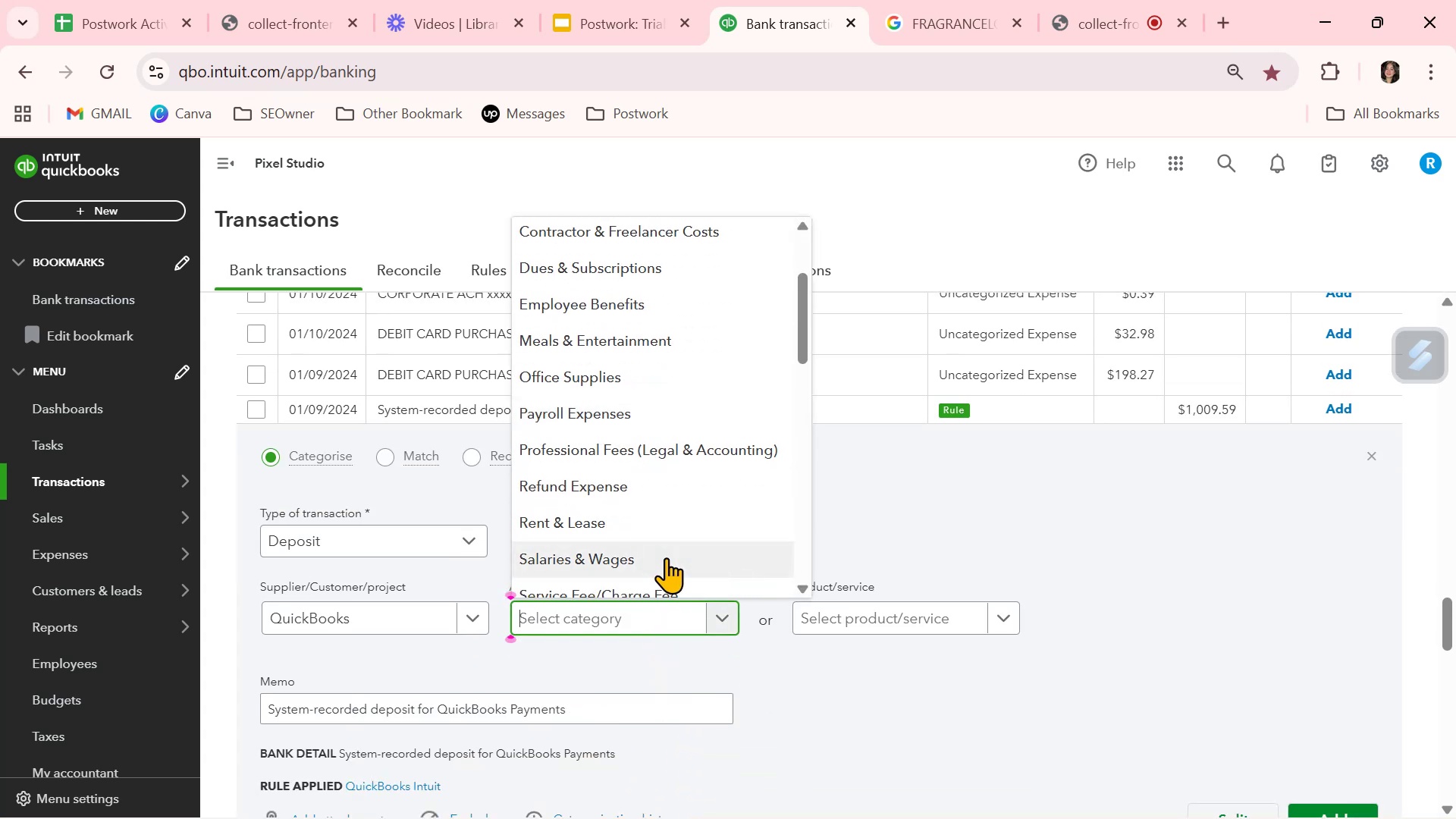 
type(UNC)
 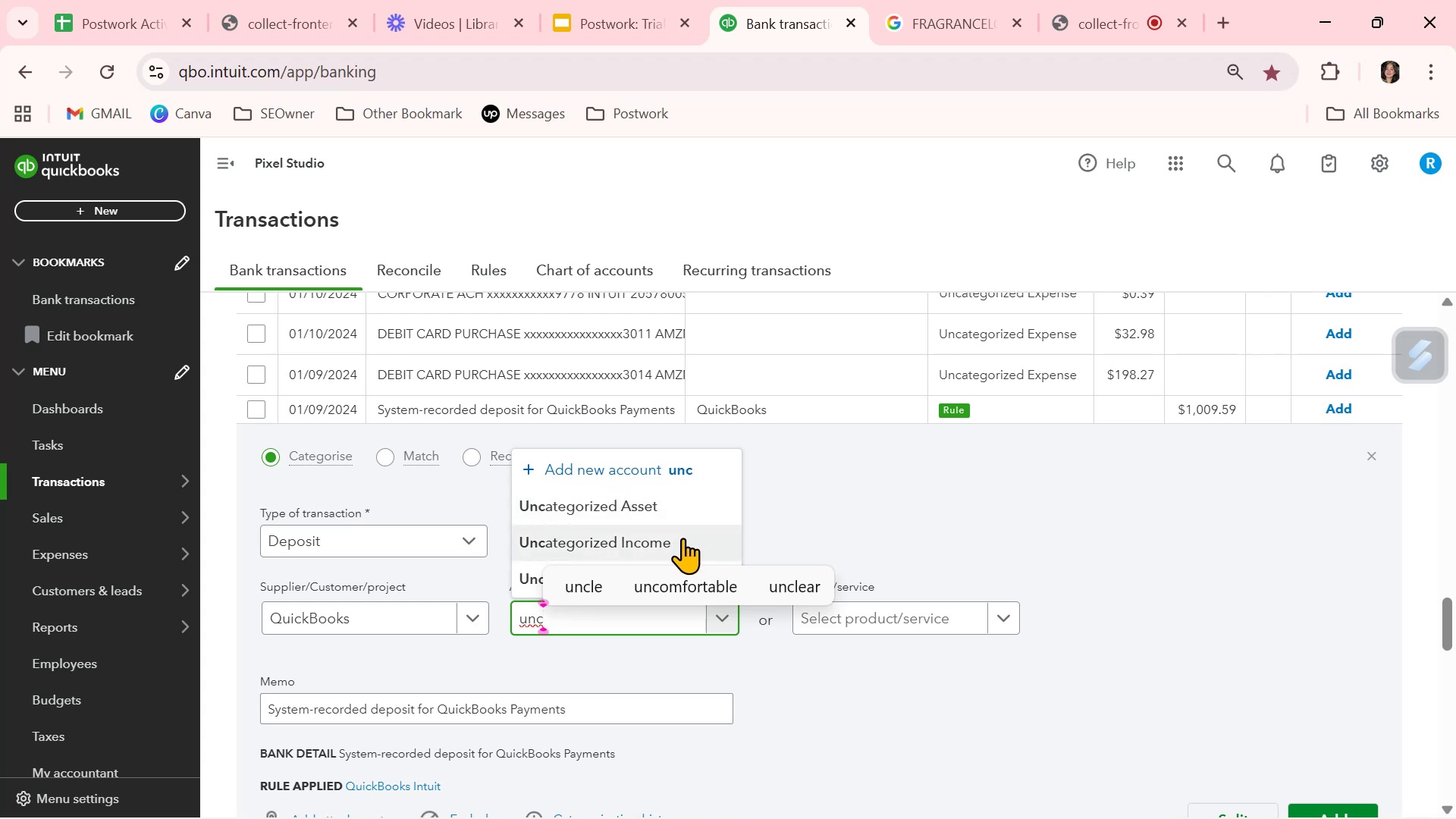 
left_click([682, 538])
 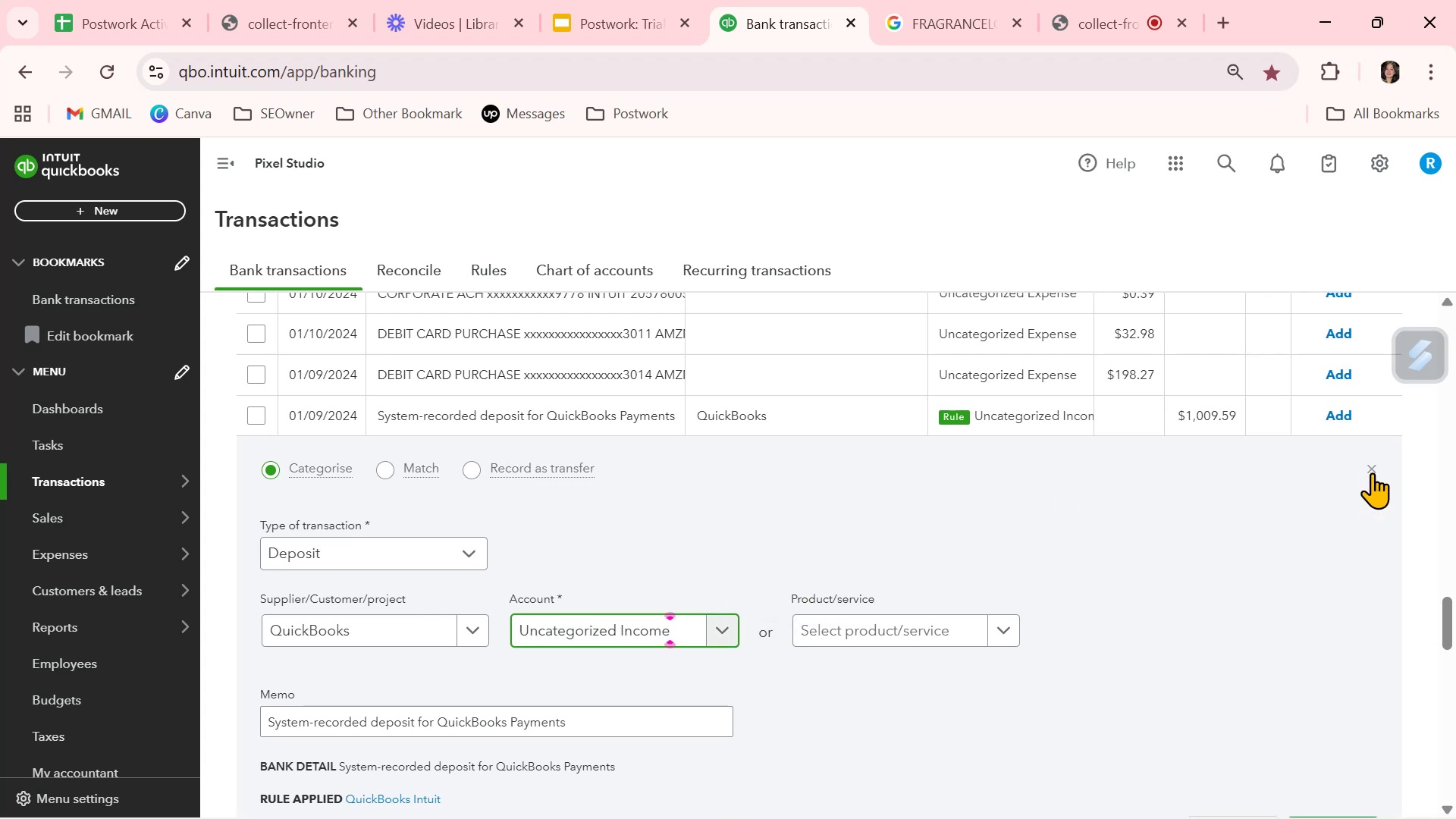 
left_click([1372, 472])
 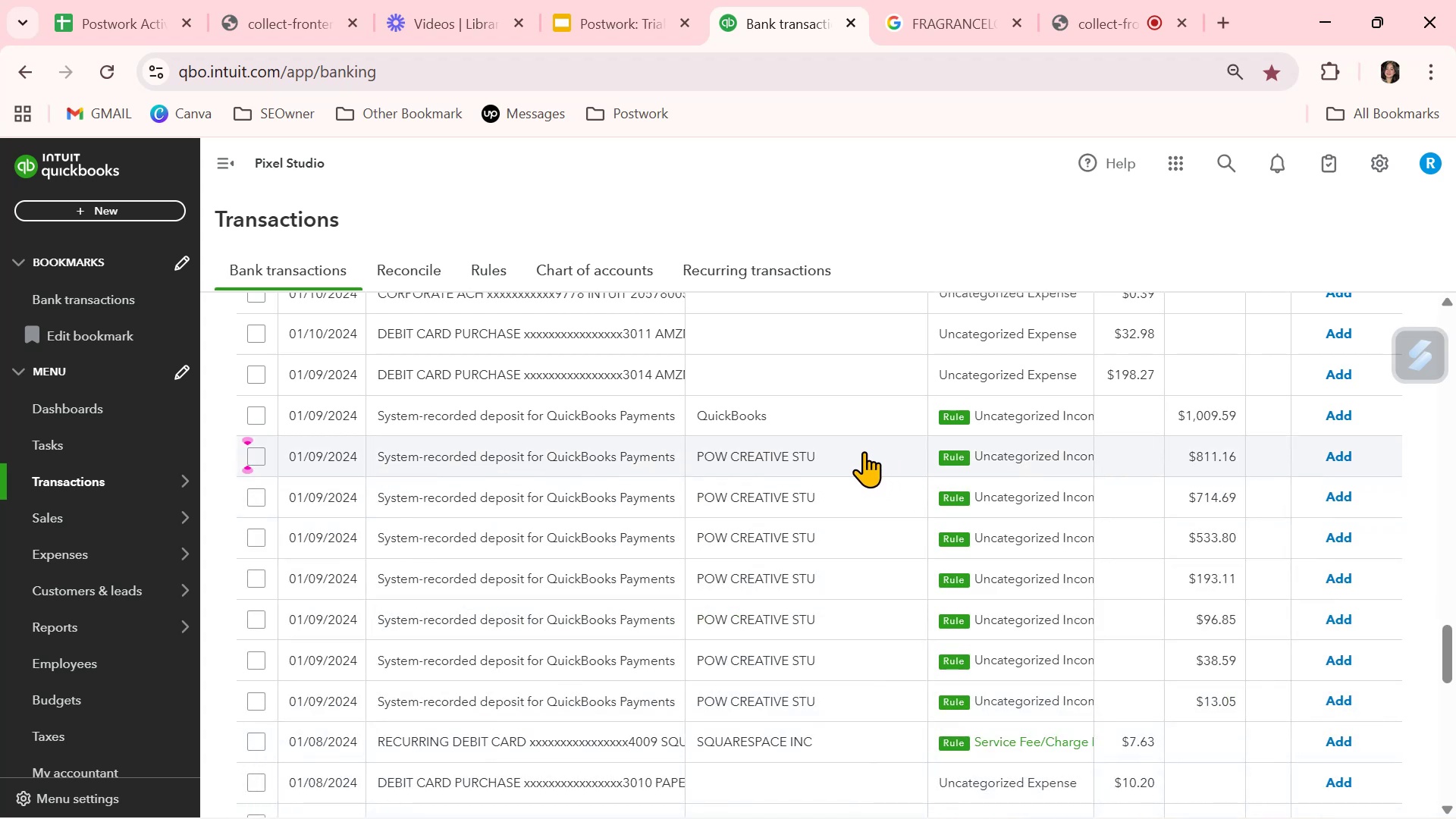 
left_click([908, 456])
 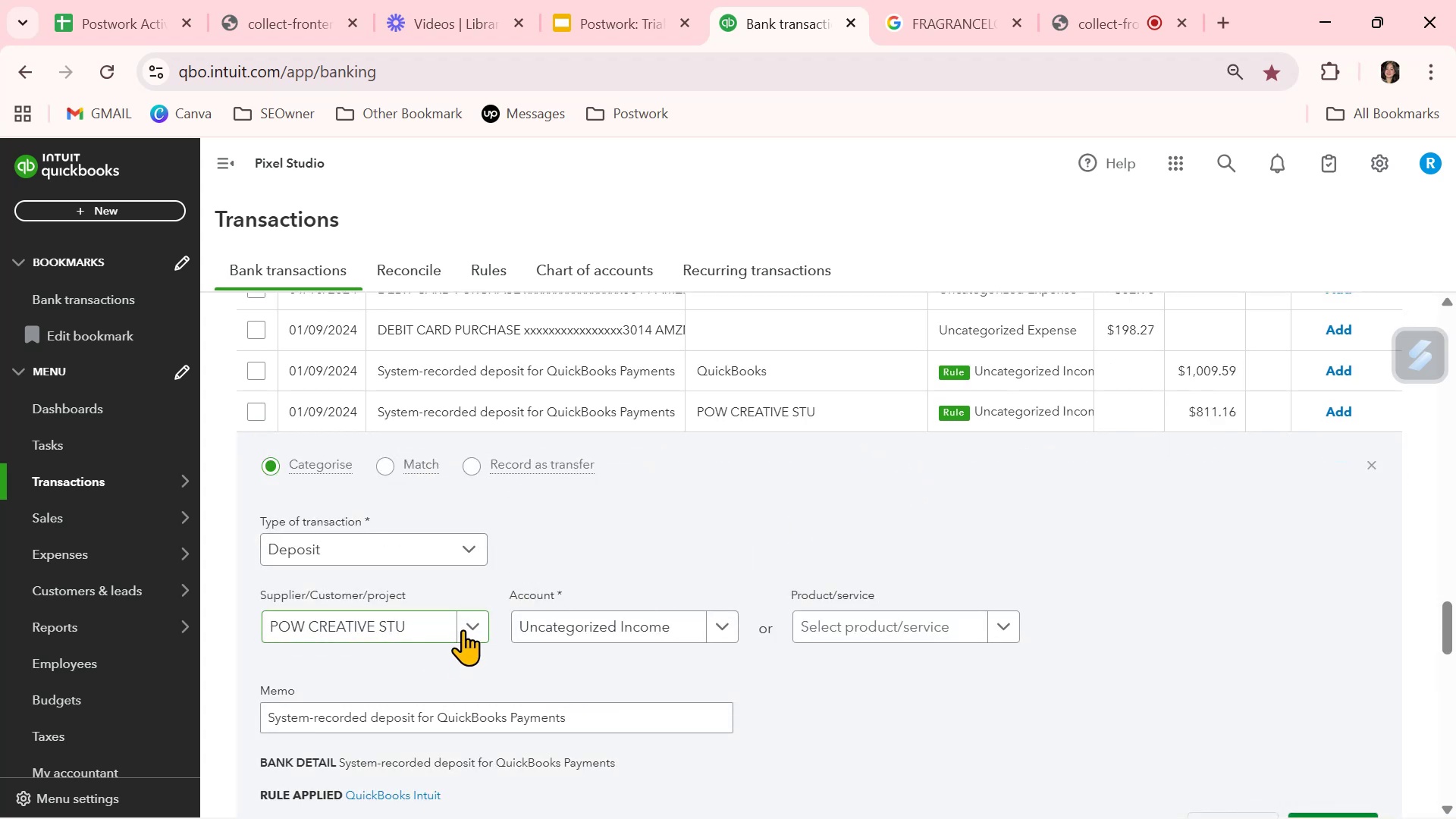 
left_click([442, 631])
 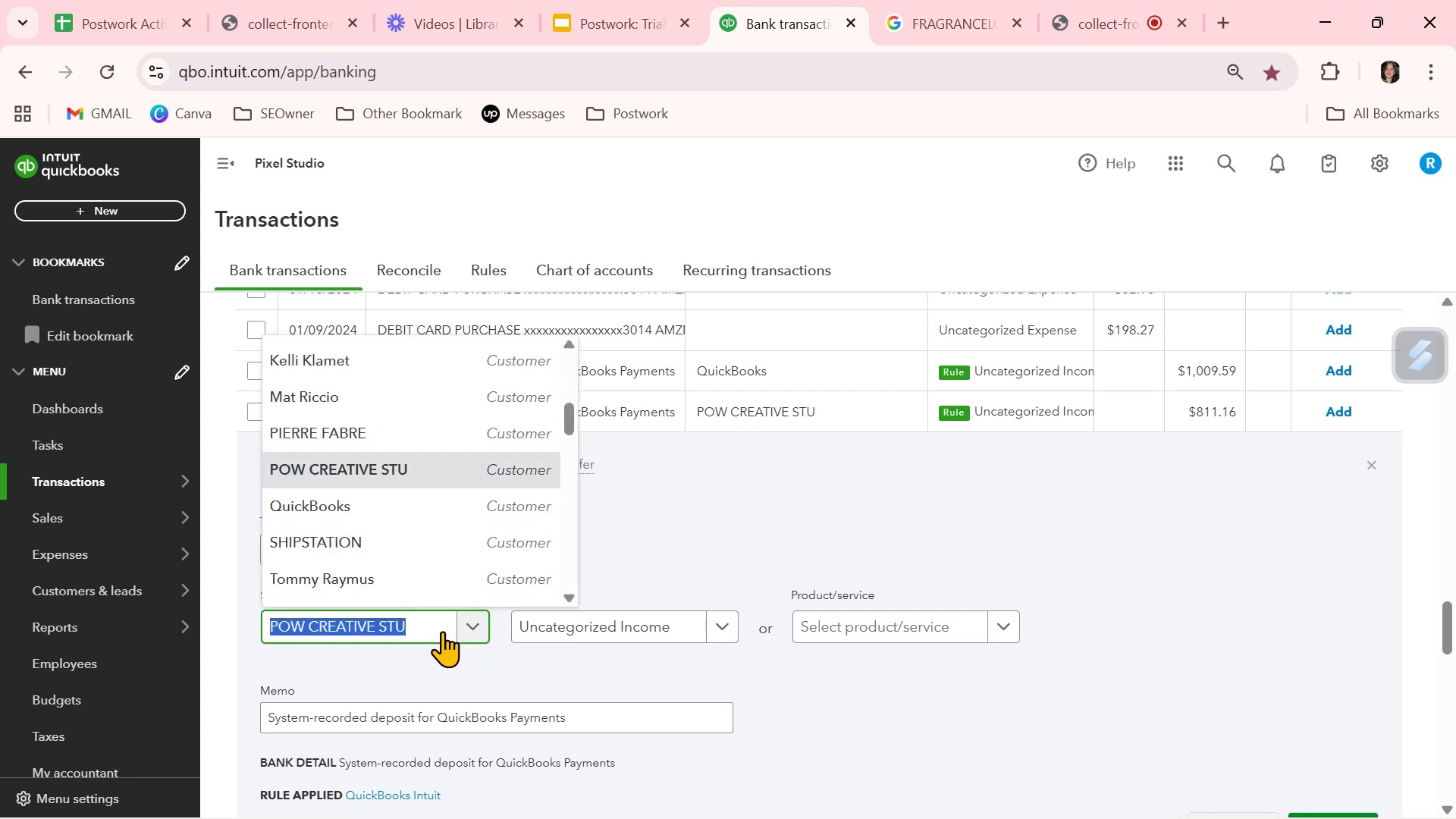 
key(Q)
 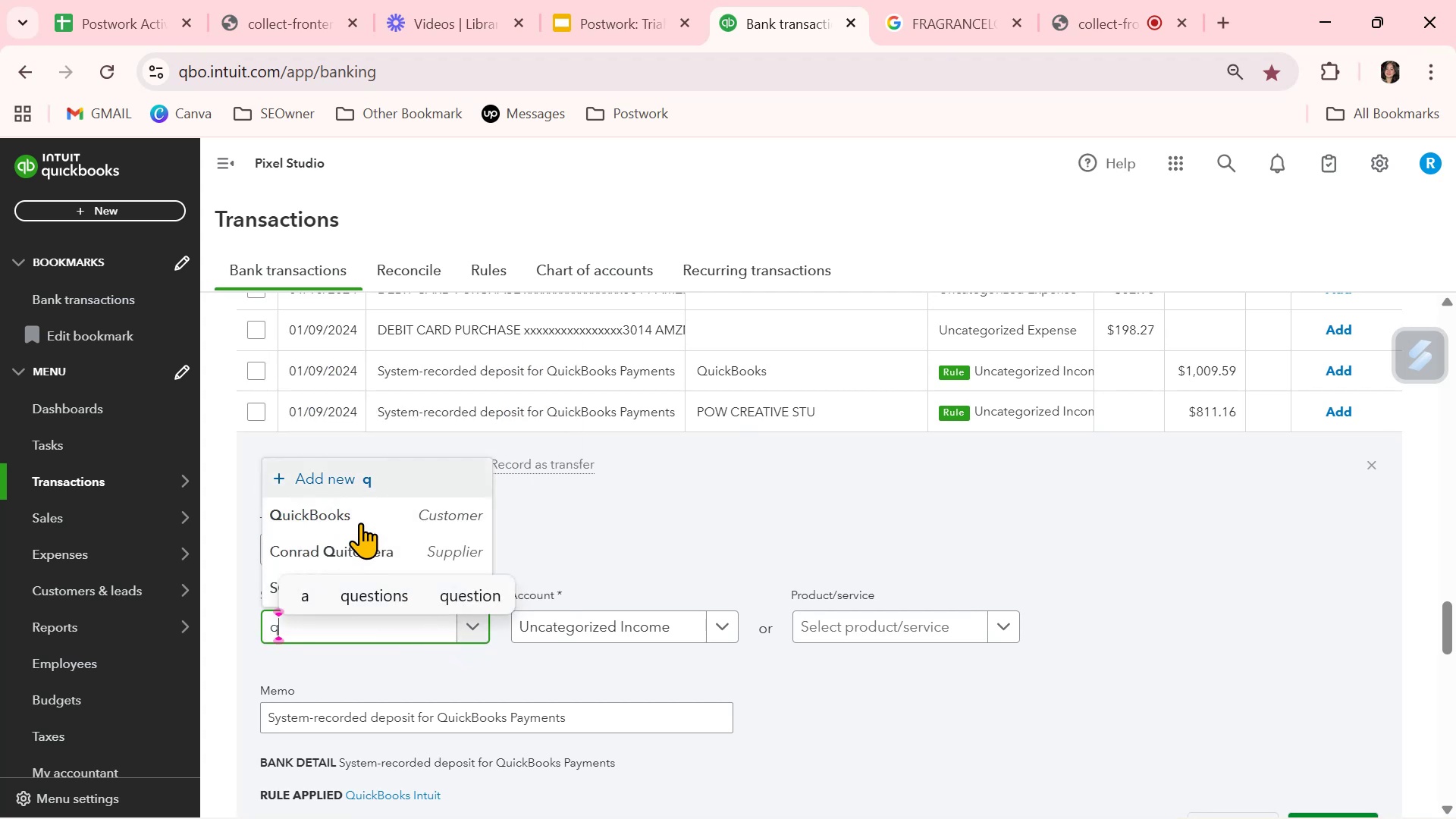 
left_click([365, 516])
 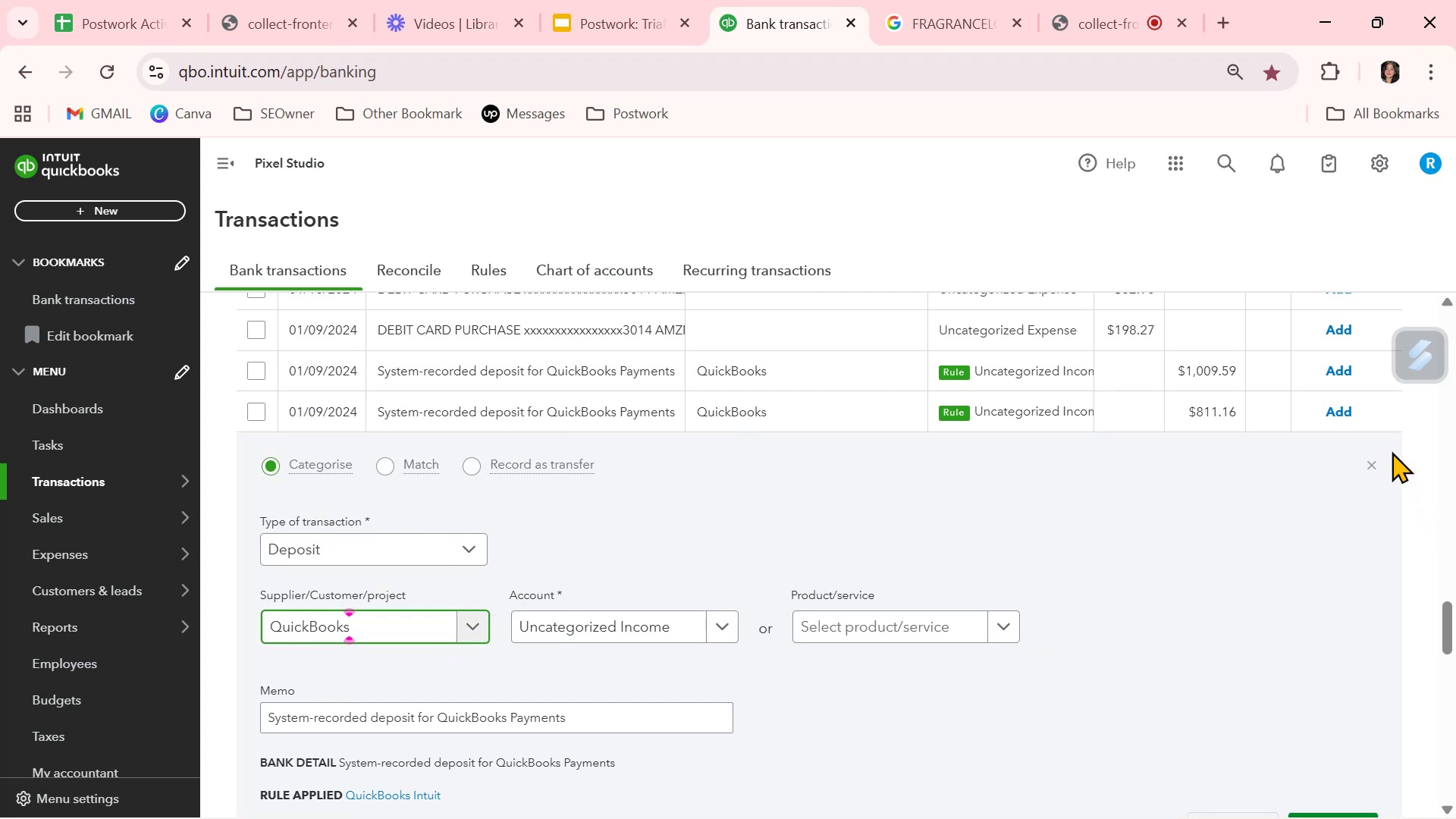 
left_click([1370, 466])
 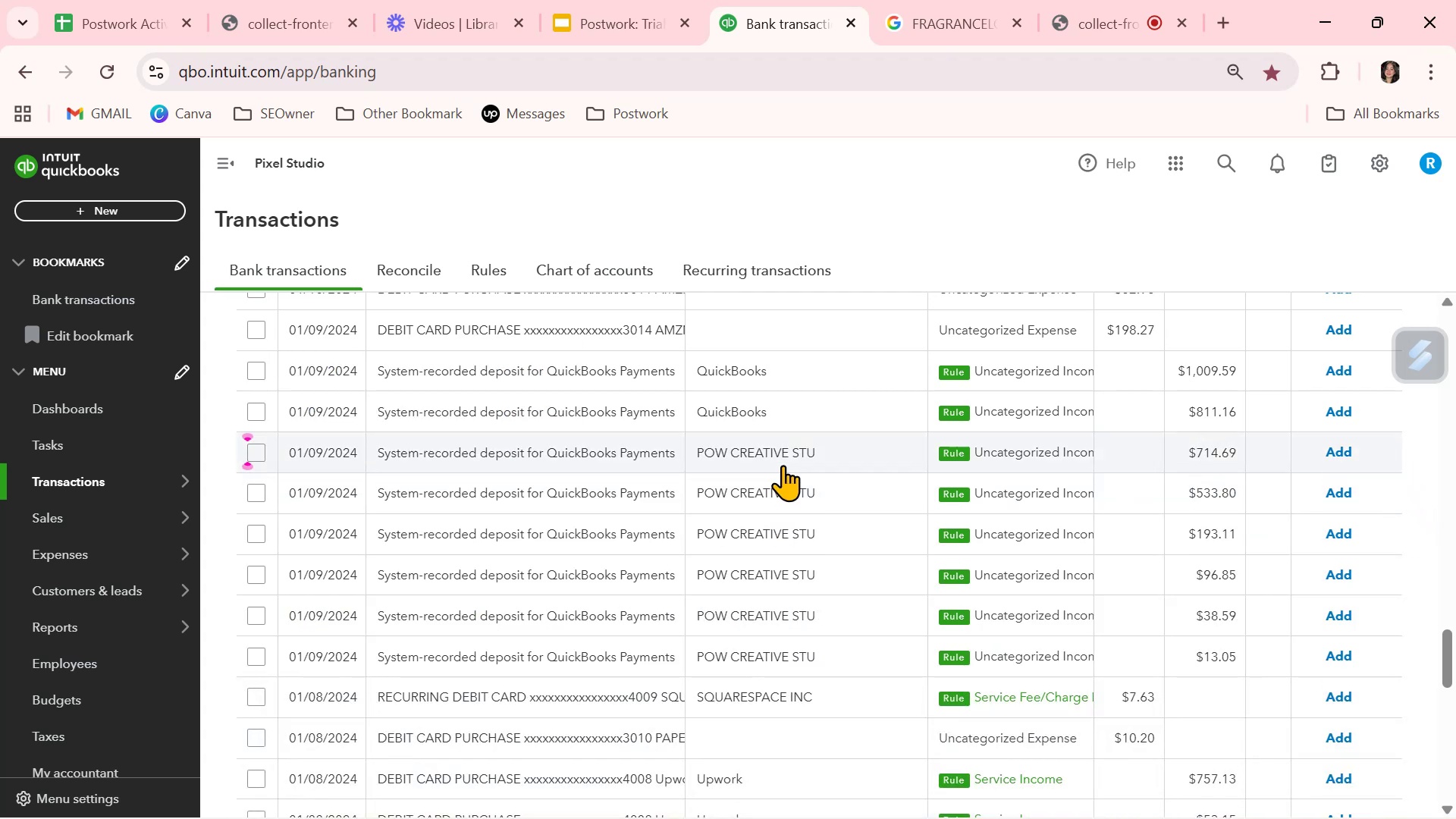 
left_click([786, 457])
 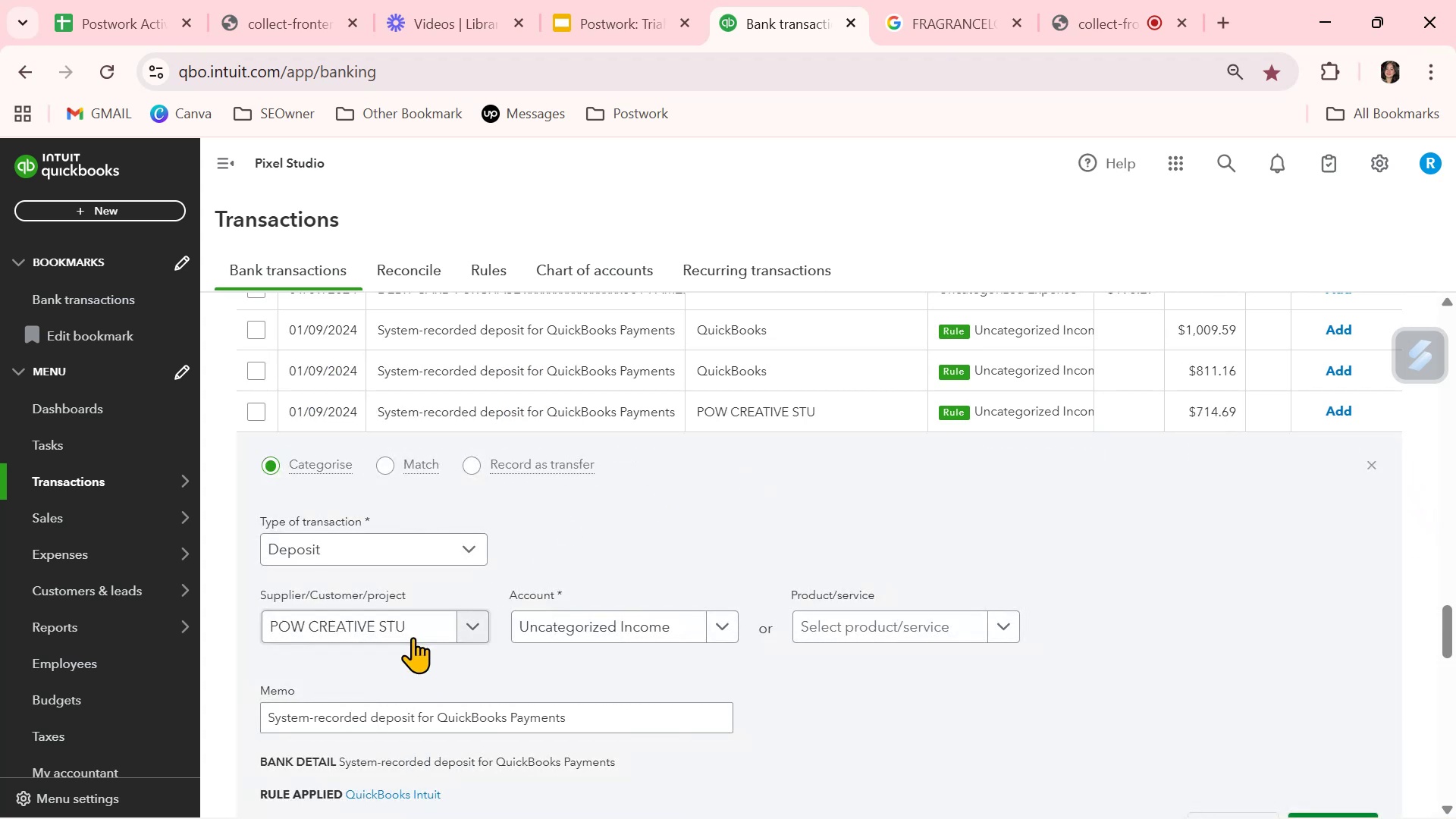 
left_click([411, 635])
 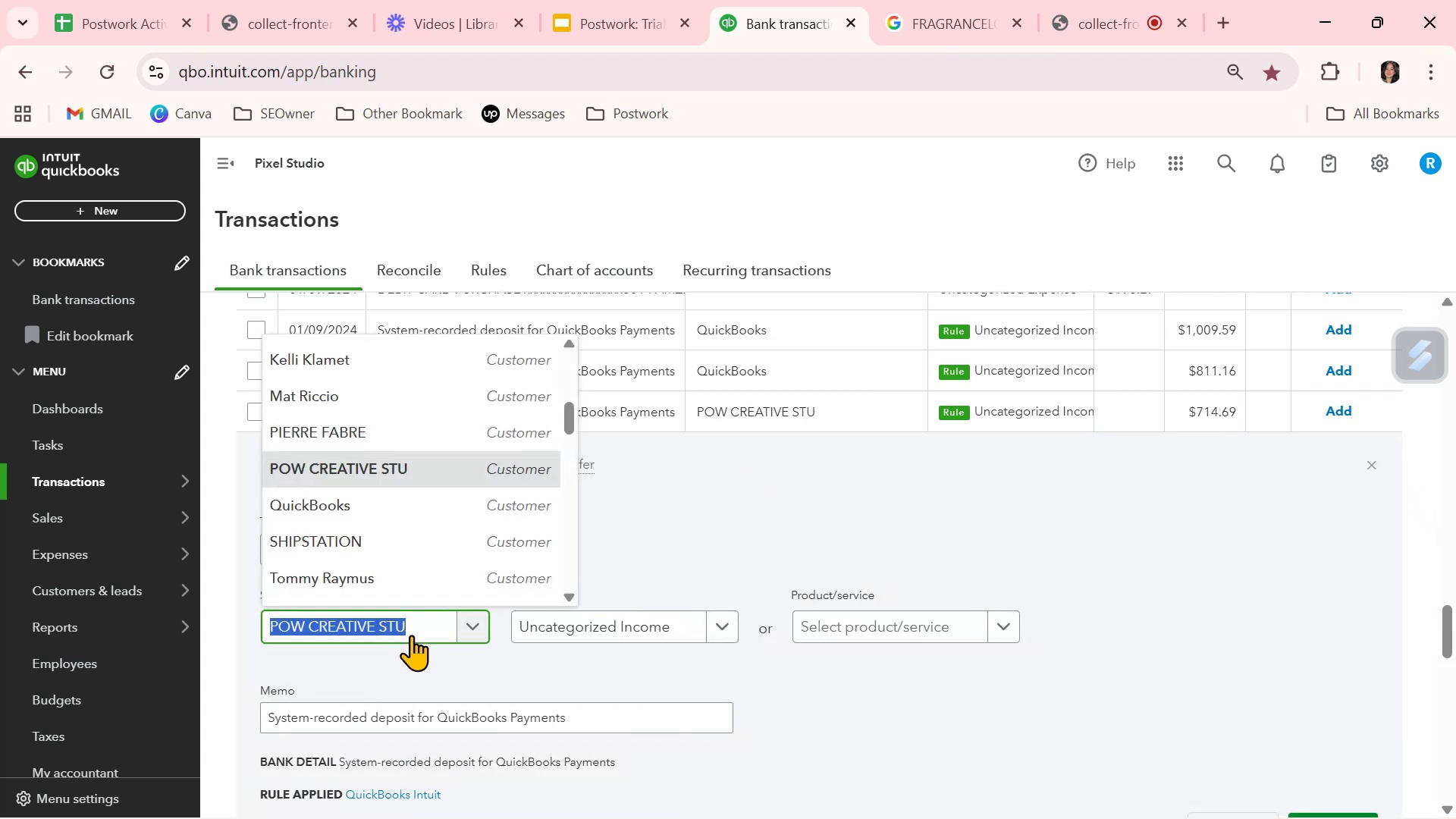 
key(Q)
 